 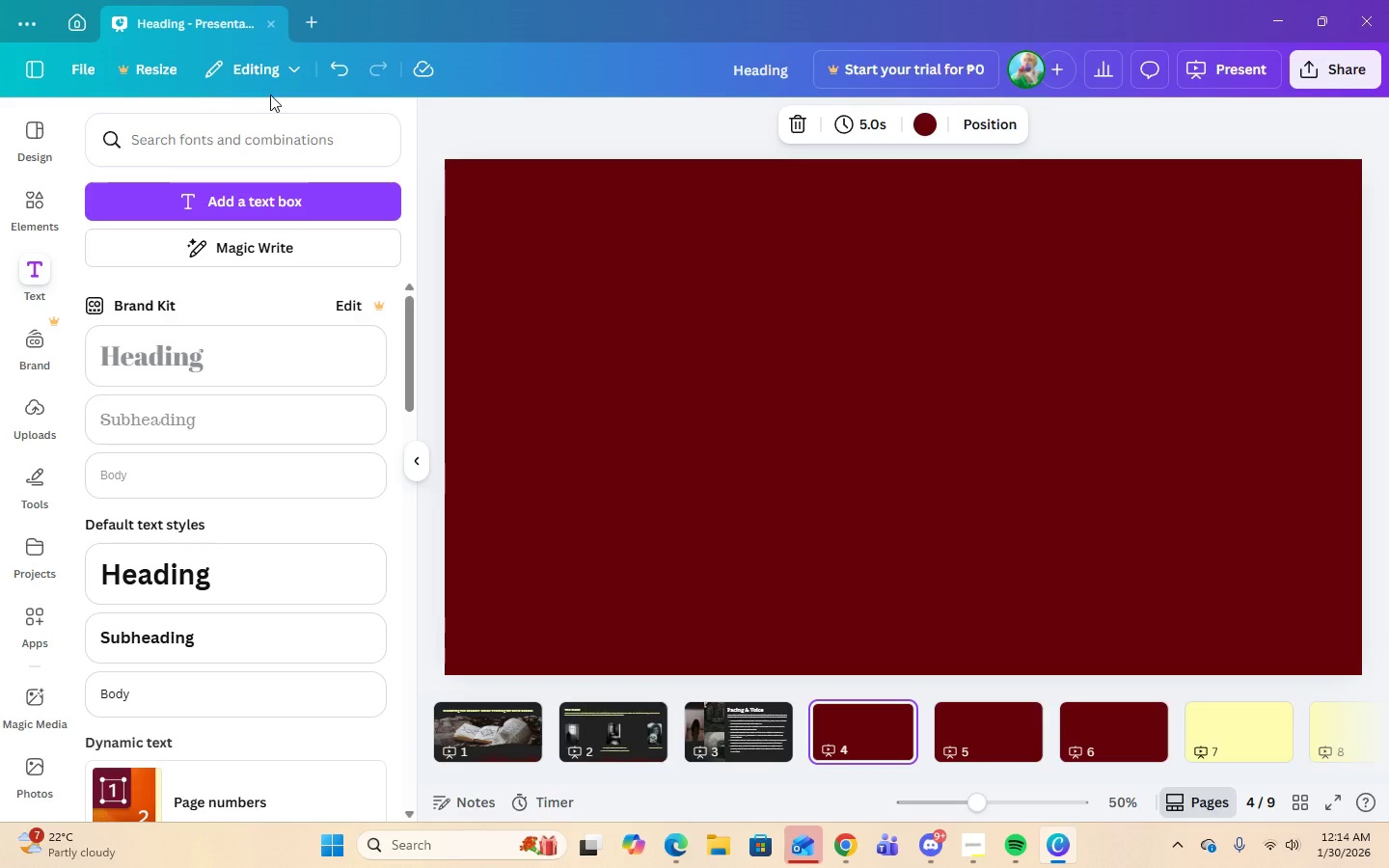 
mouse_move([693, 719])
 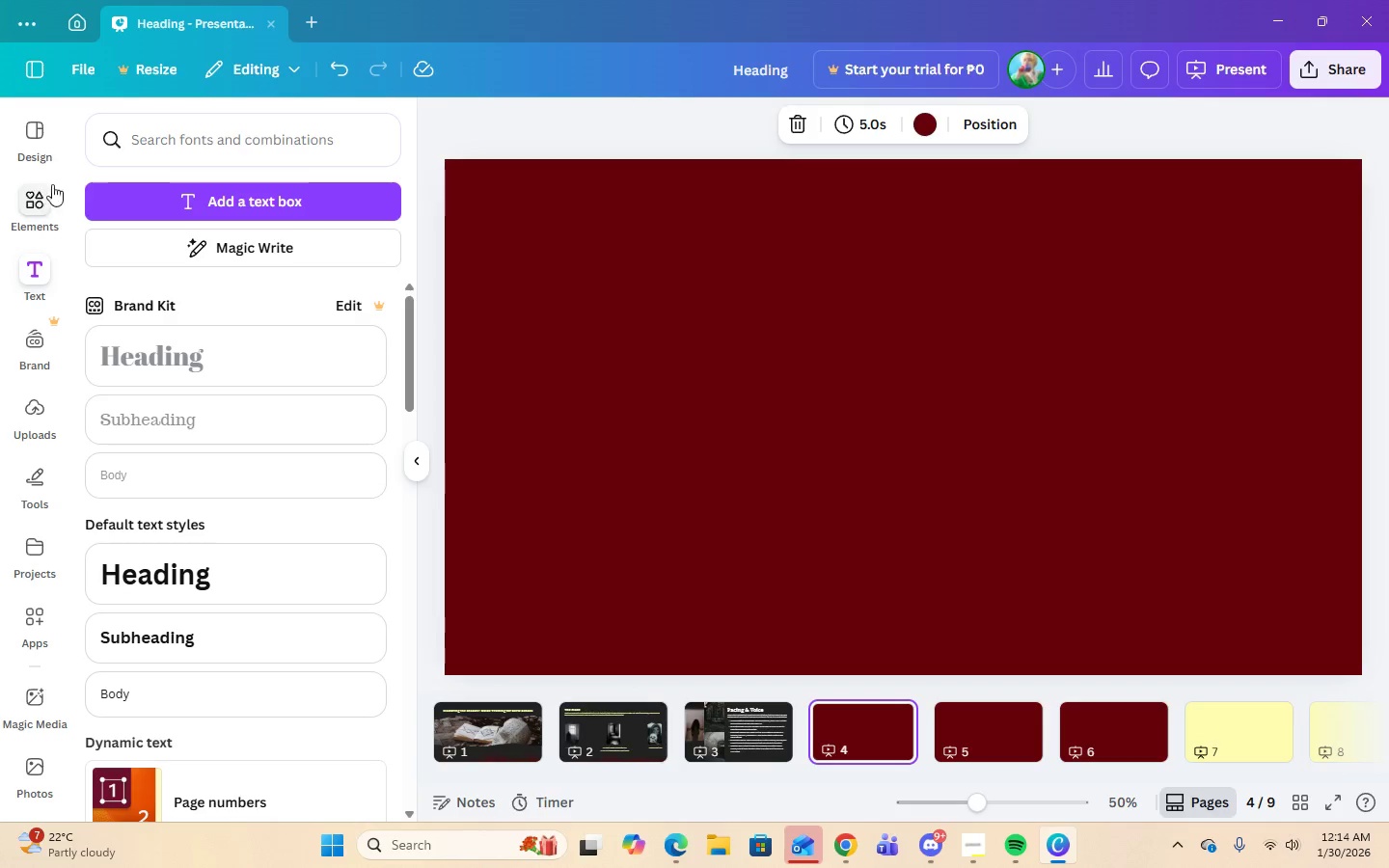 
wait(6.91)
 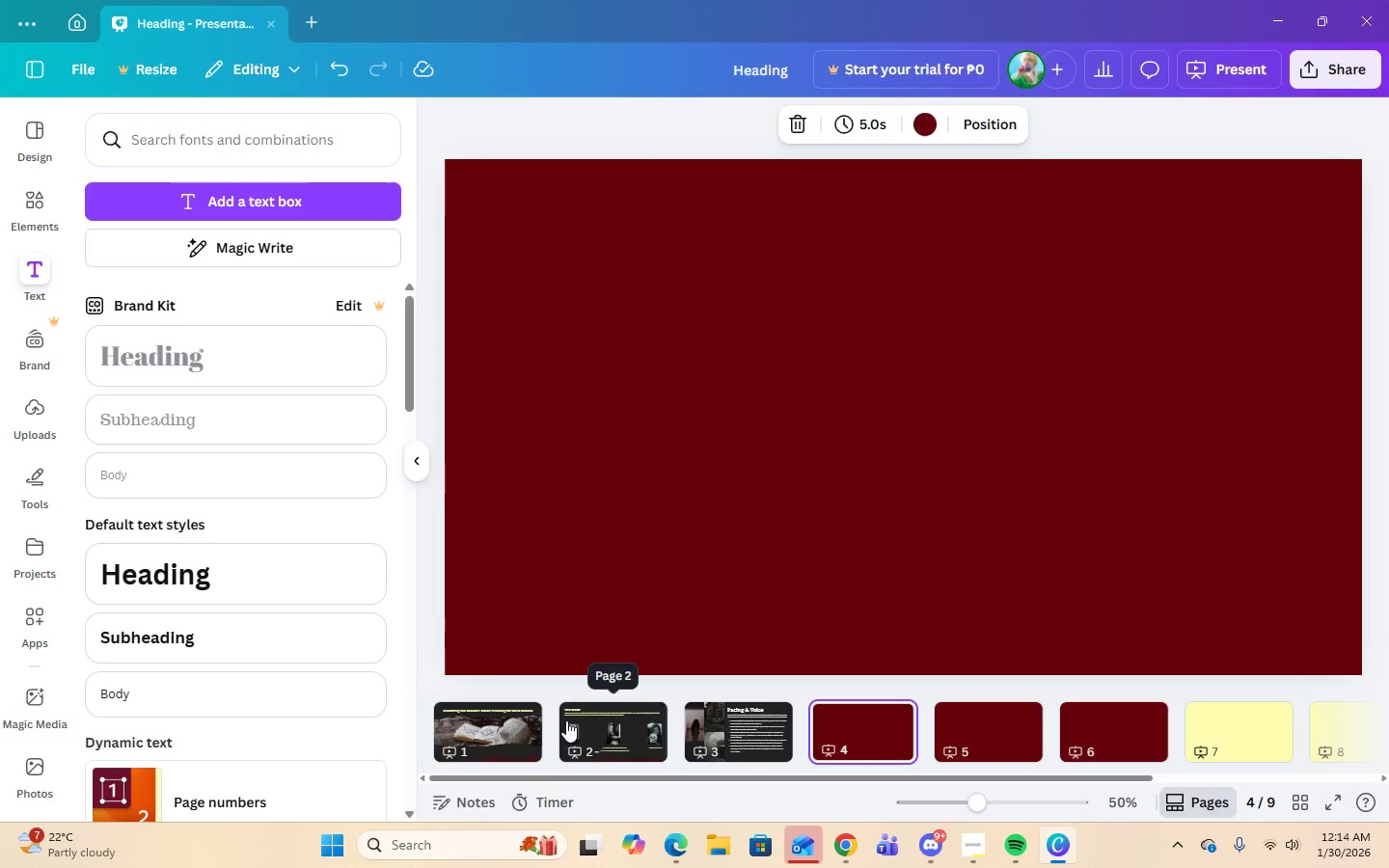 
left_click([38, 706])
 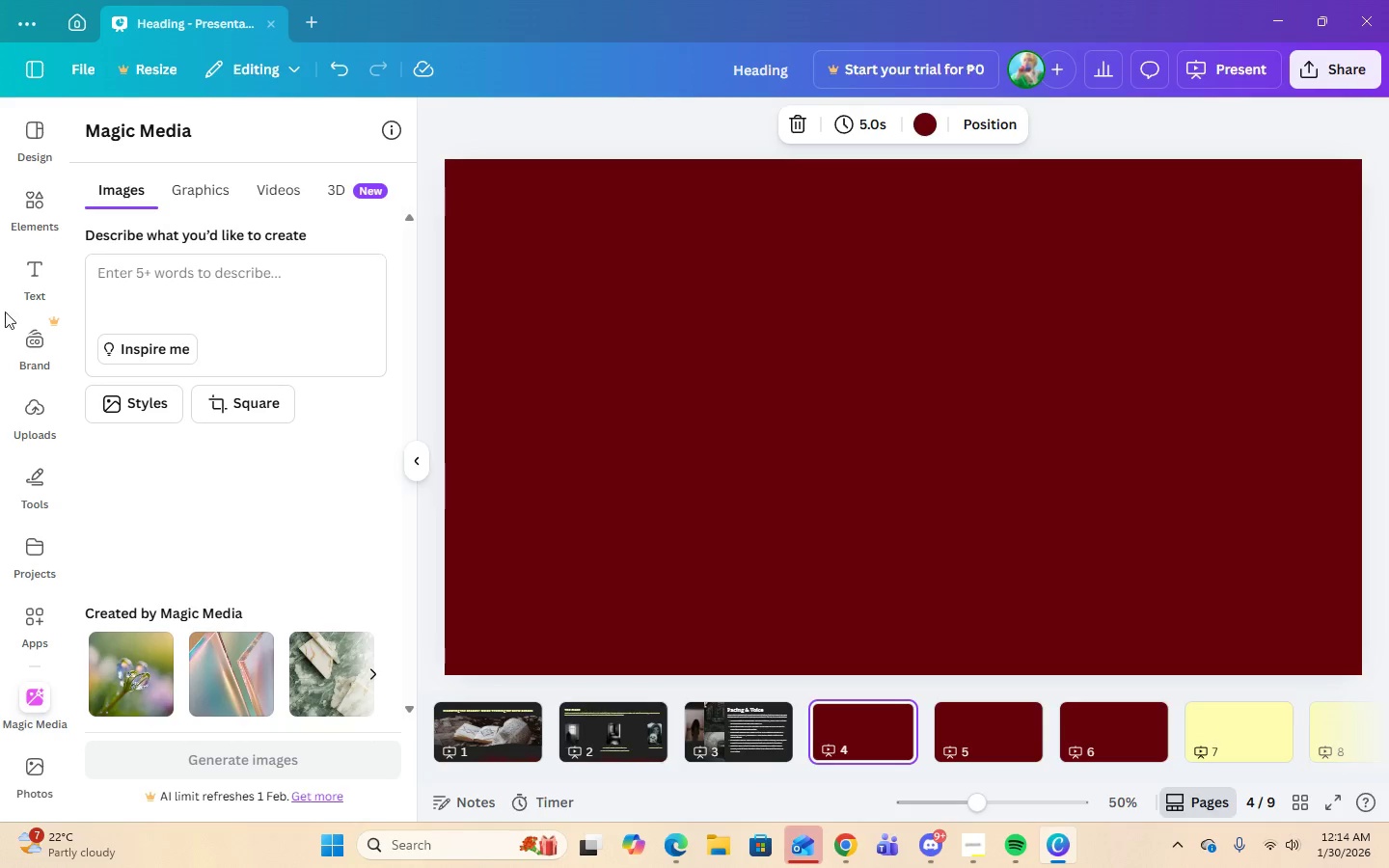 
left_click([10, 273])
 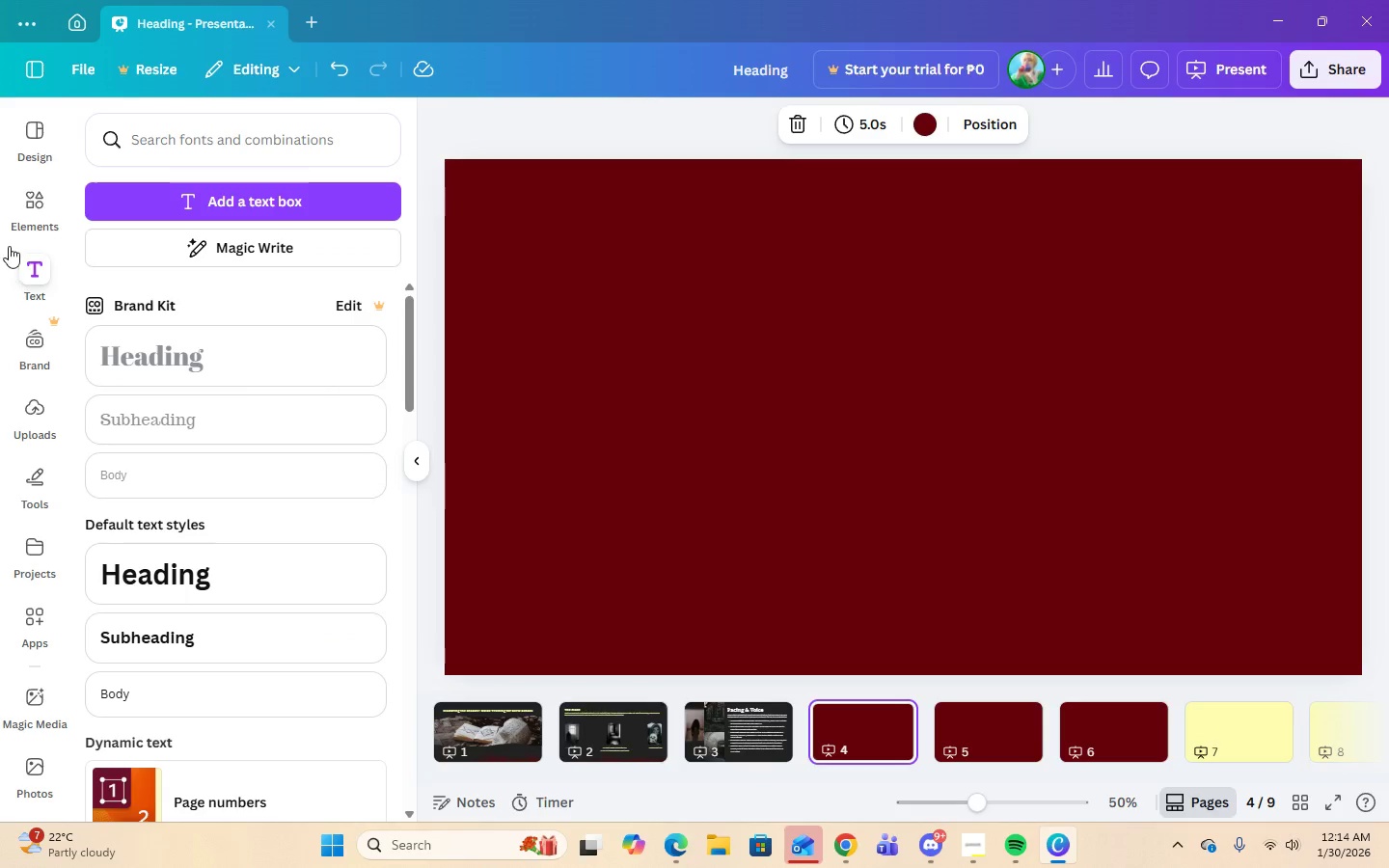 
left_click([19, 215])
 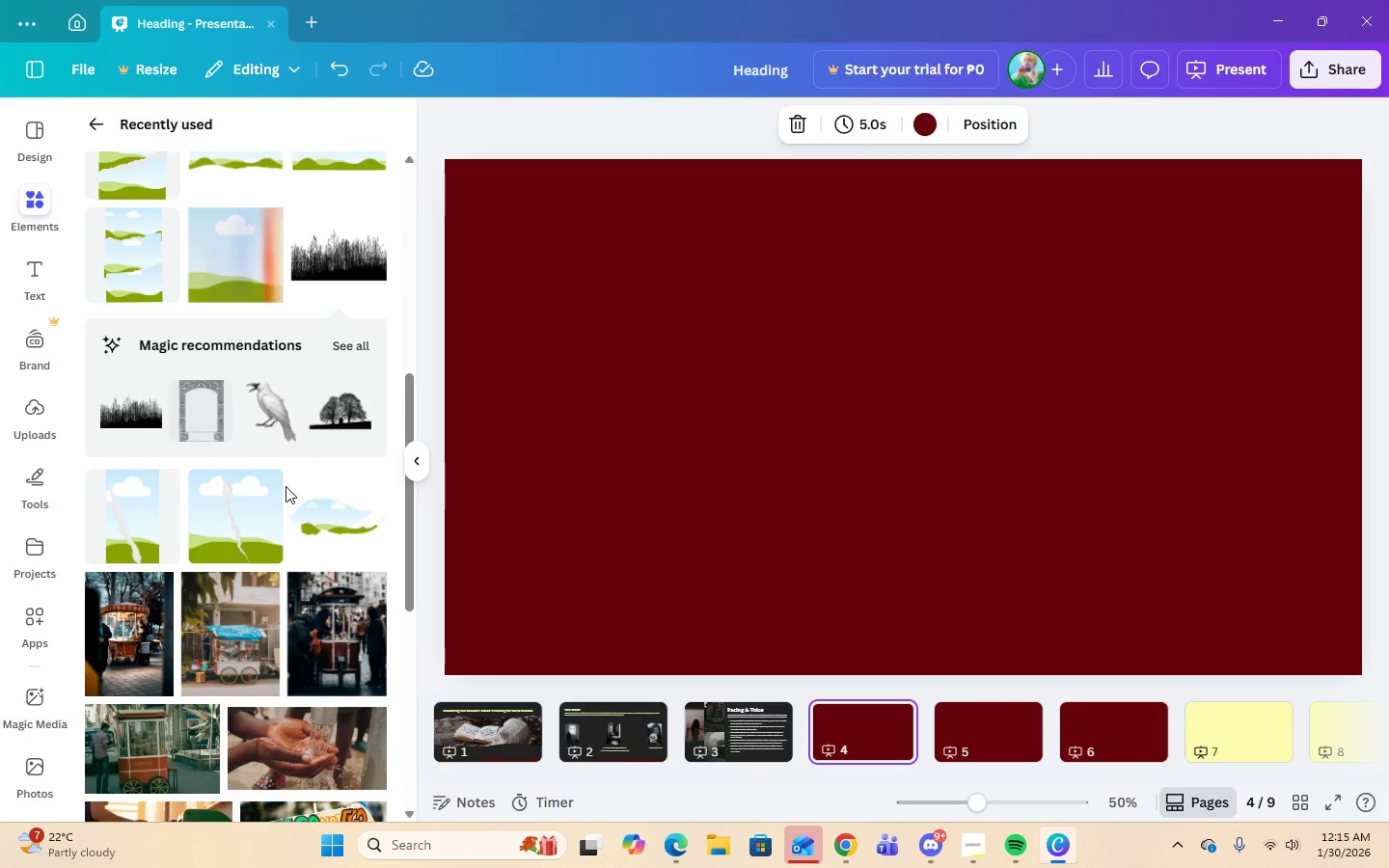 
scroll: coordinate [277, 451], scroll_direction: down, amount: 4.0
 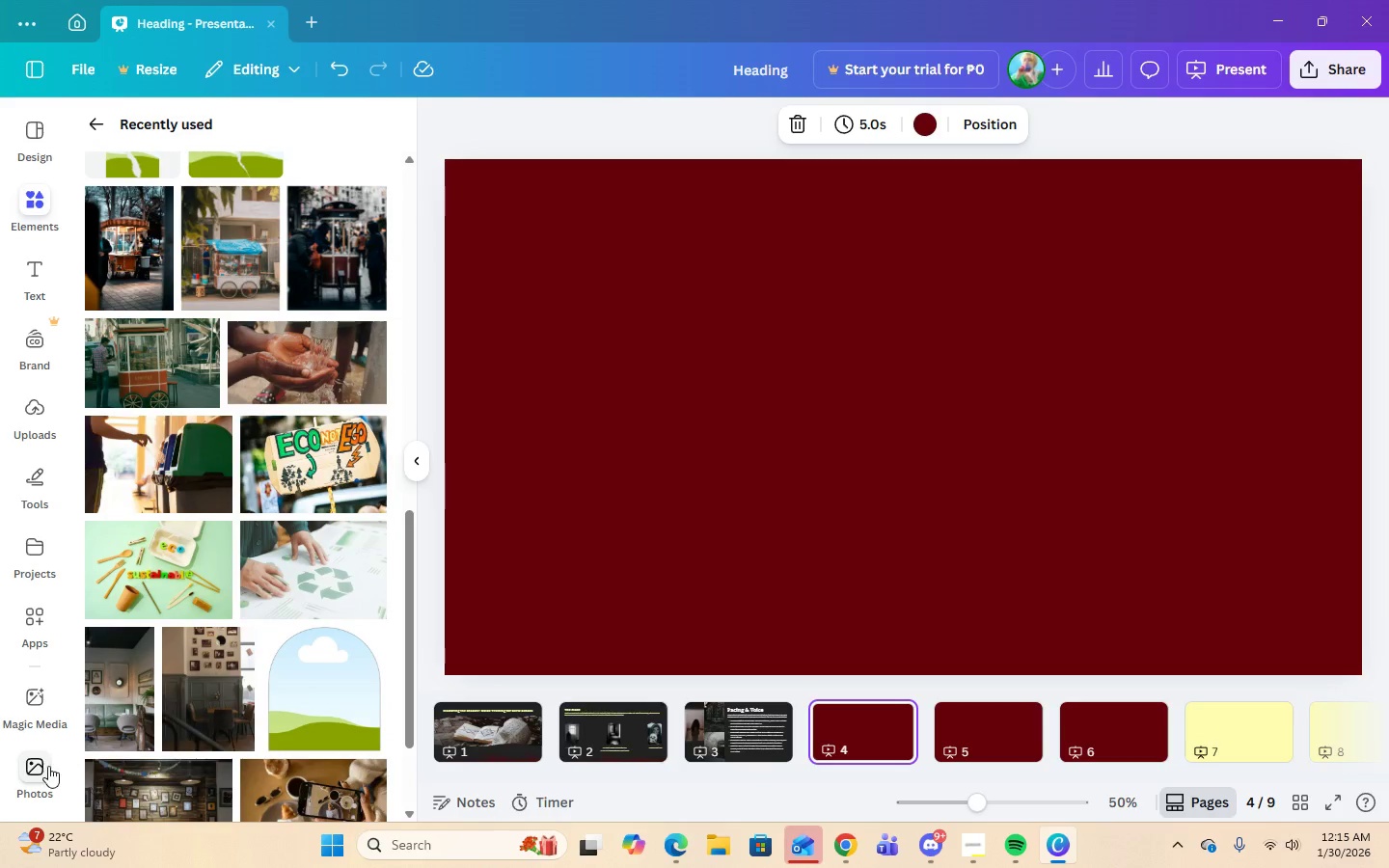 
left_click([46, 768])
 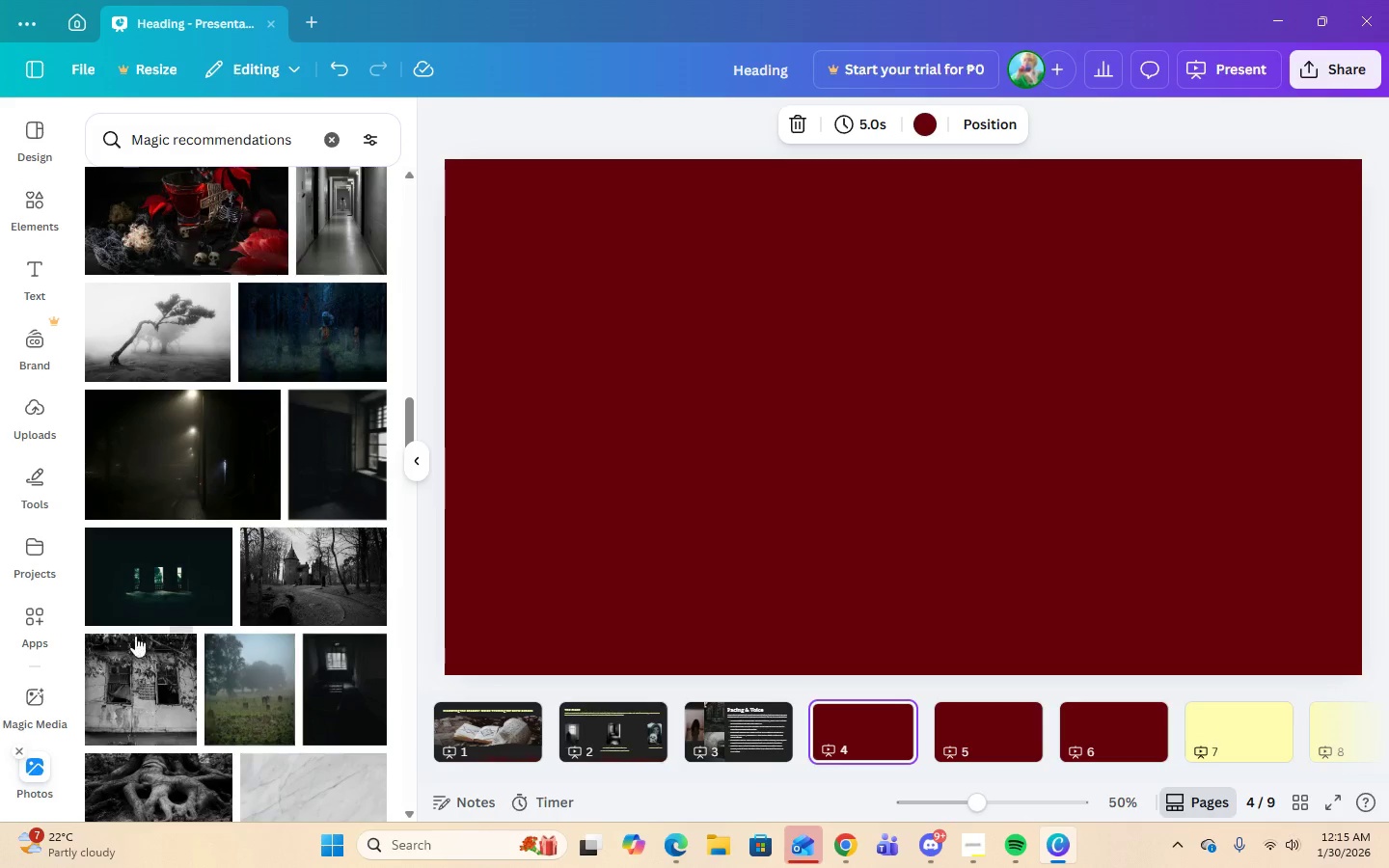 
scroll: coordinate [176, 595], scroll_direction: down, amount: 4.0
 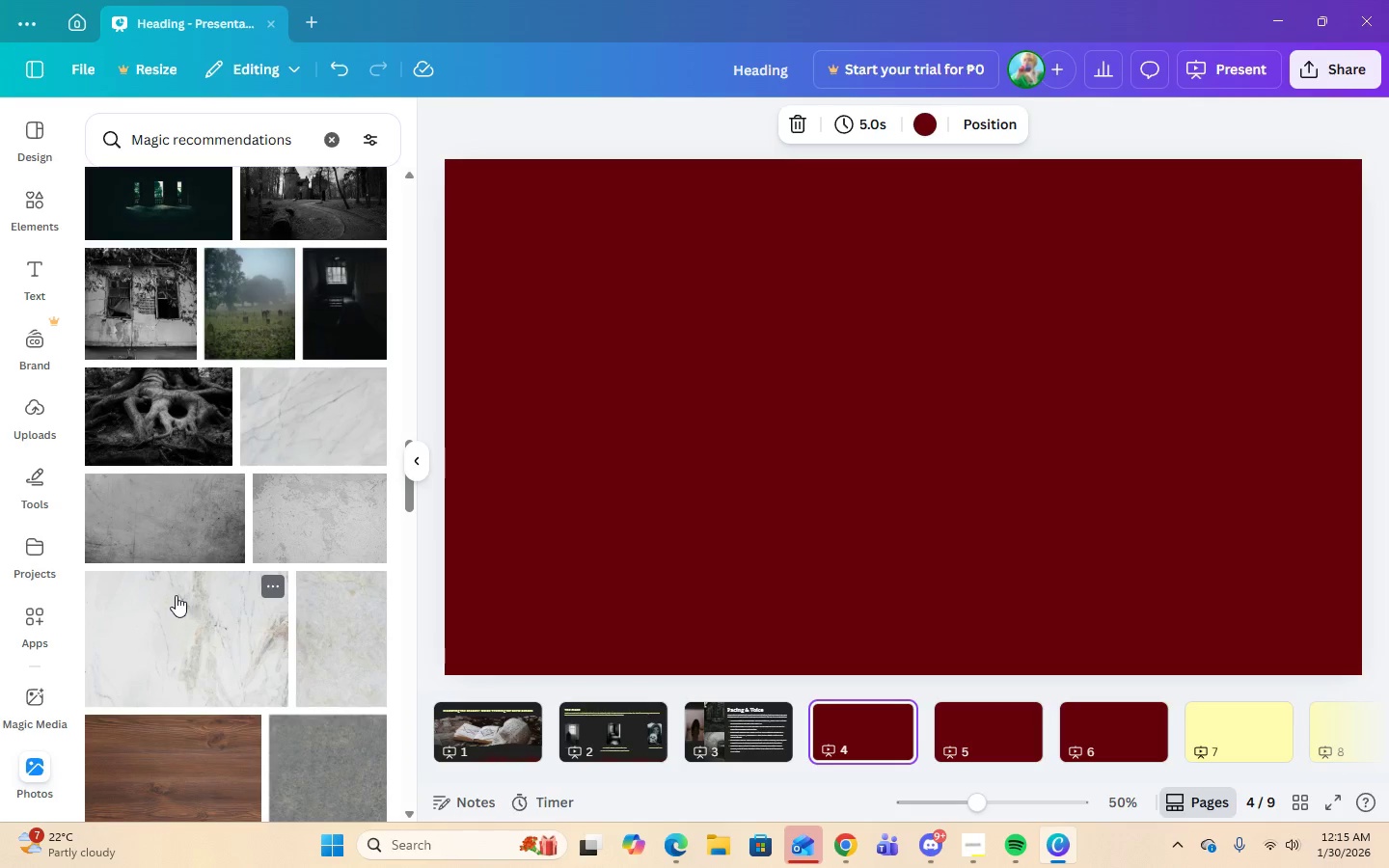 
scroll: coordinate [174, 590], scroll_direction: up, amount: 4.0
 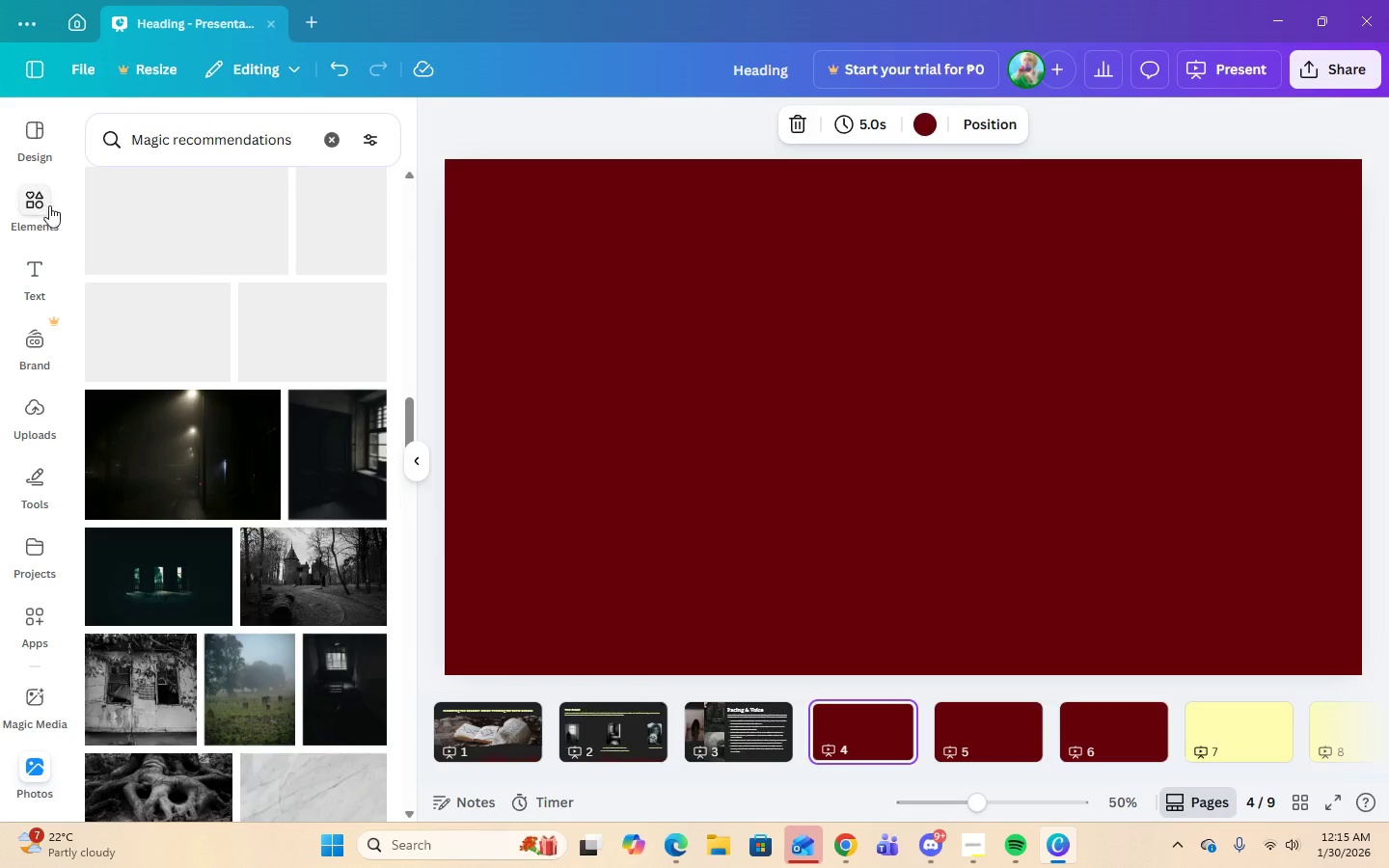 
left_click([49, 195])
 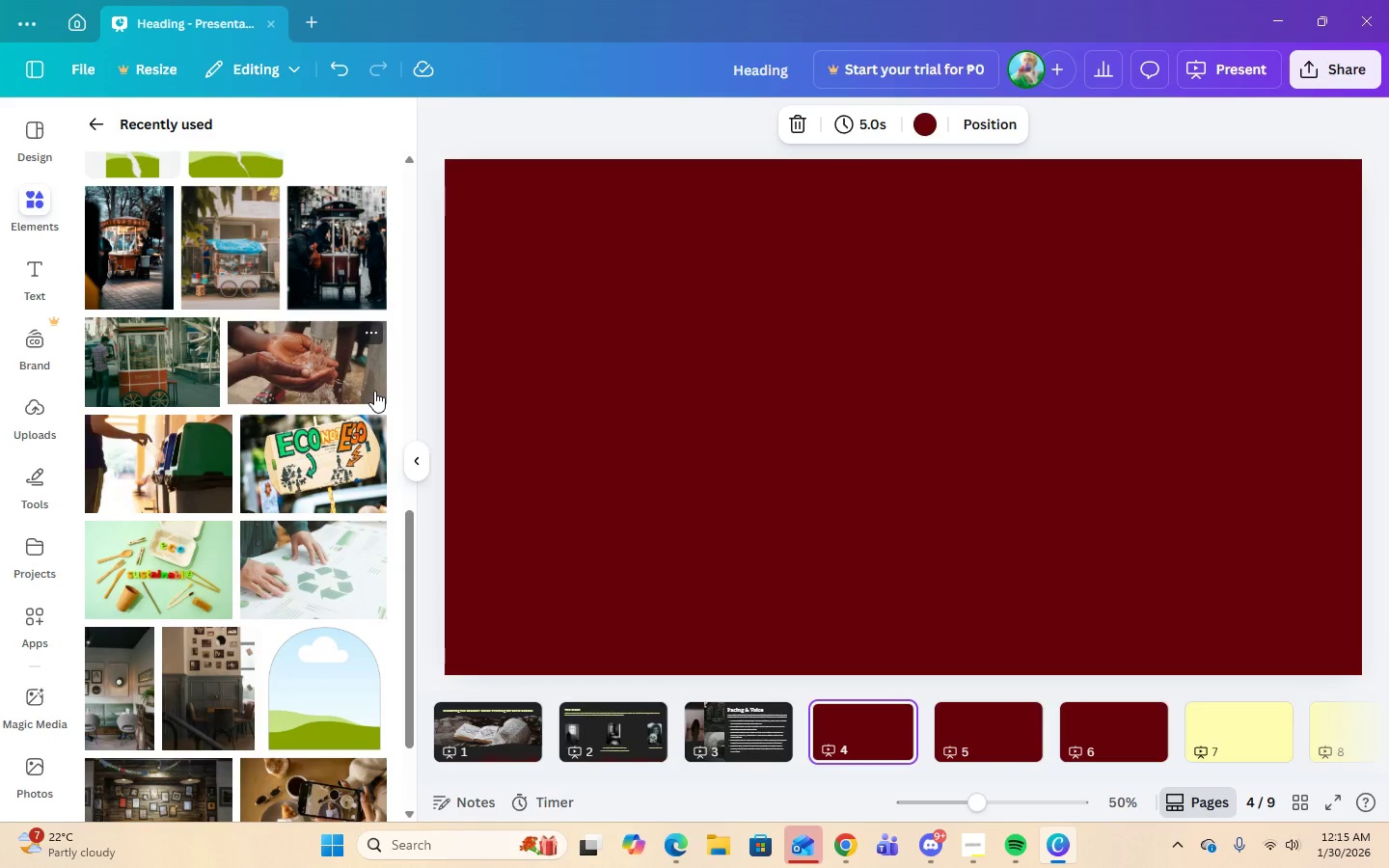 
wait(16.88)
 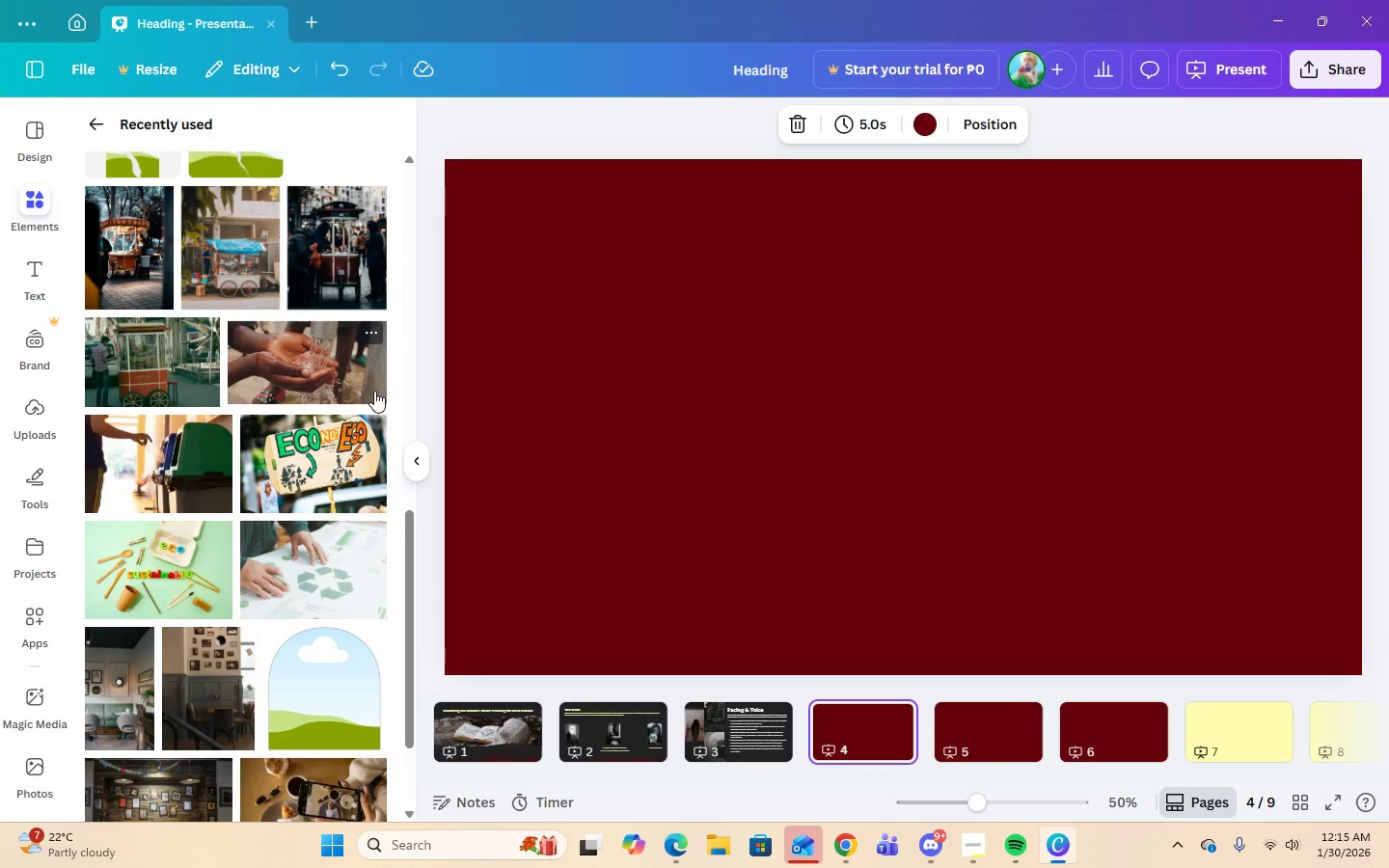 
left_click([102, 118])
 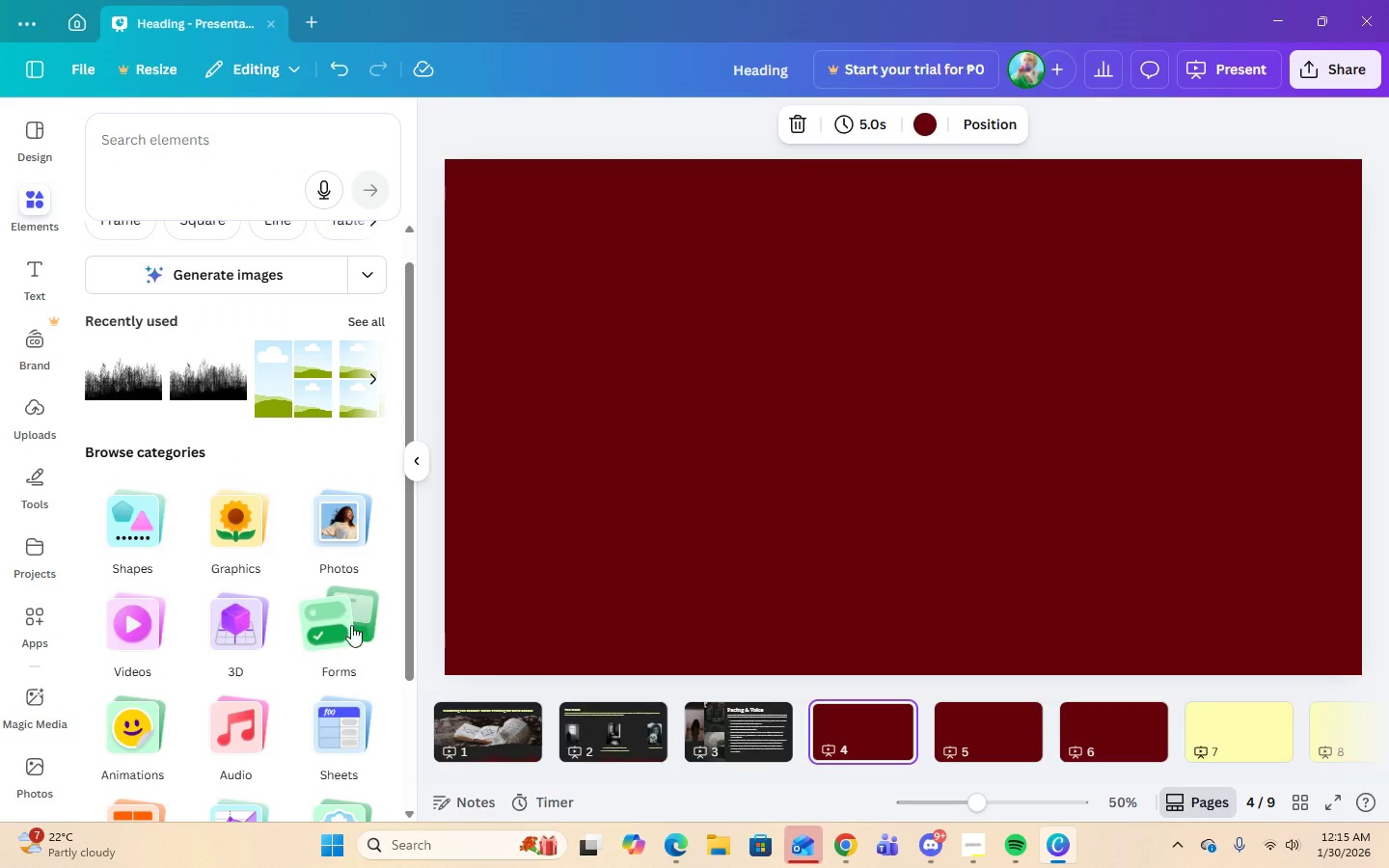 
scroll: coordinate [346, 579], scroll_direction: down, amount: 3.0
 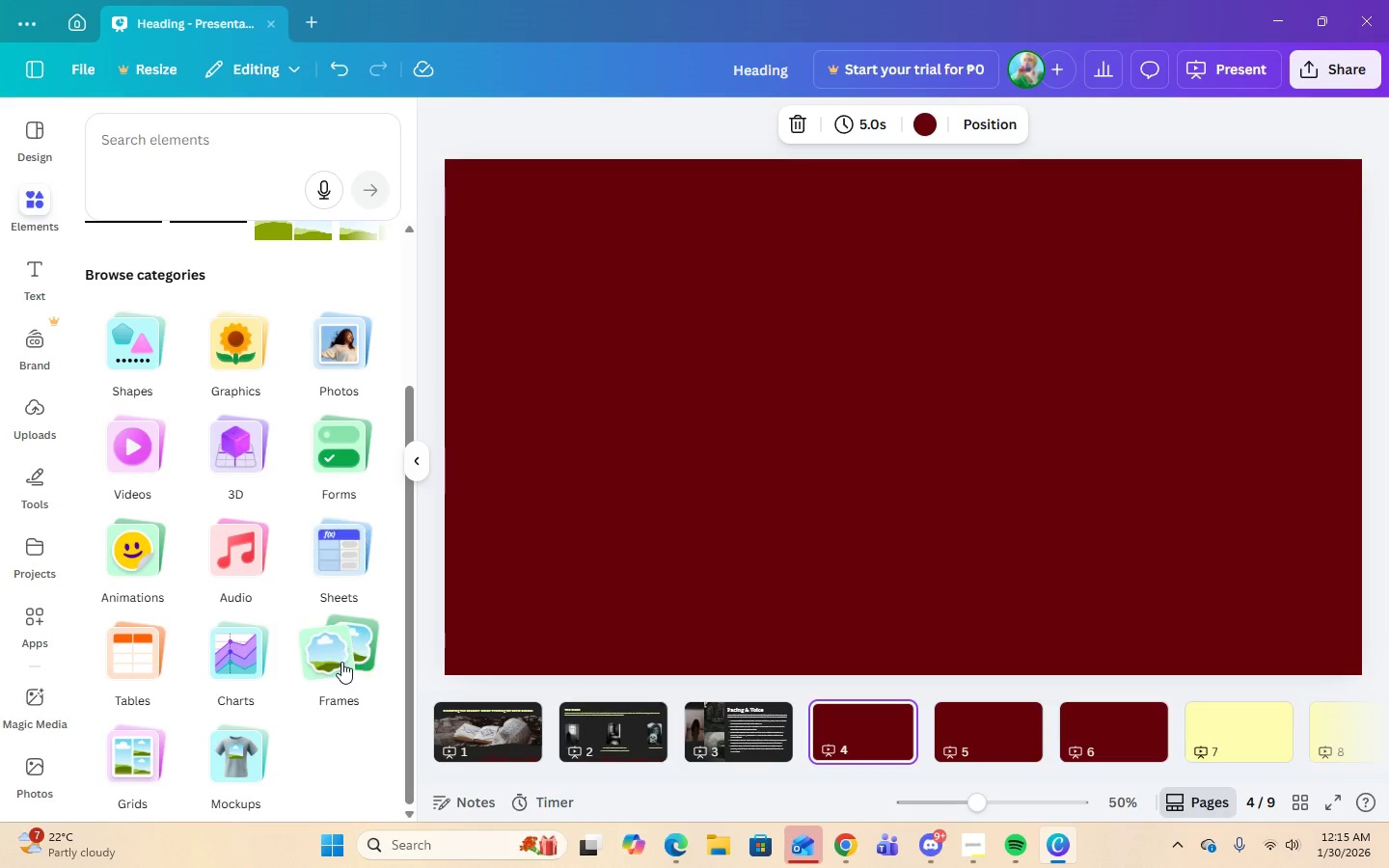 
left_click([341, 662])
 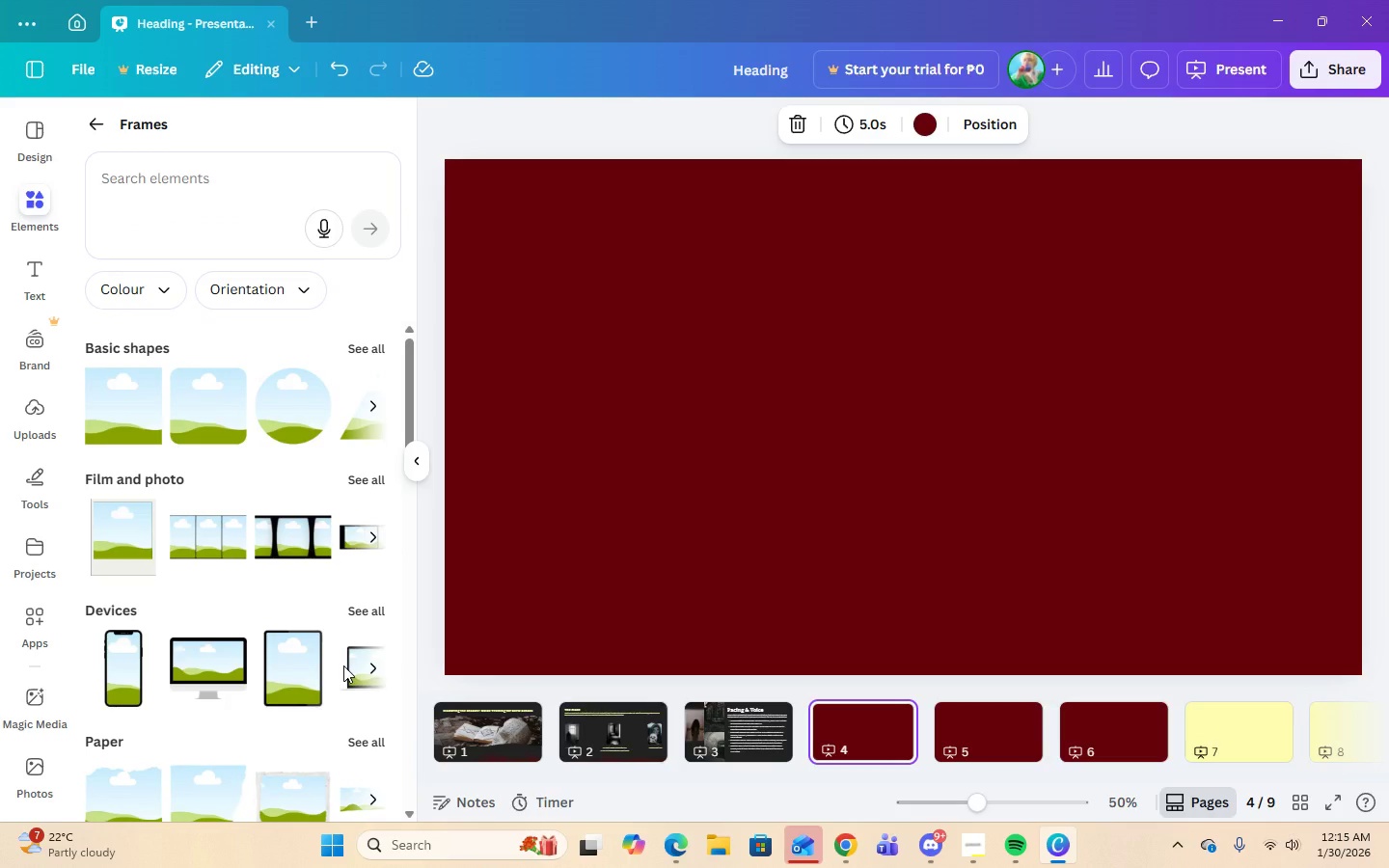 
wait(8.3)
 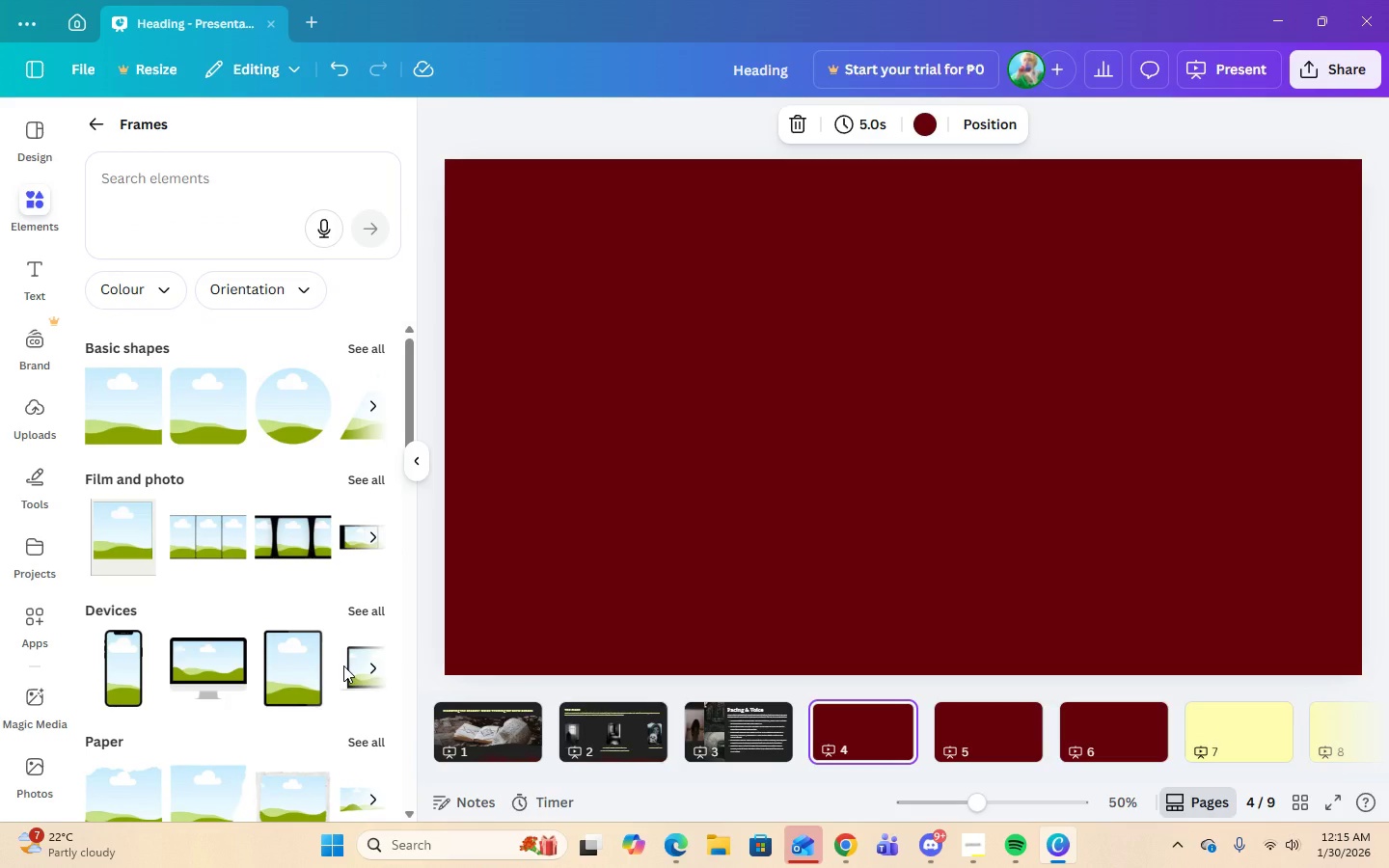 
scroll: coordinate [334, 590], scroll_direction: down, amount: 15.0
 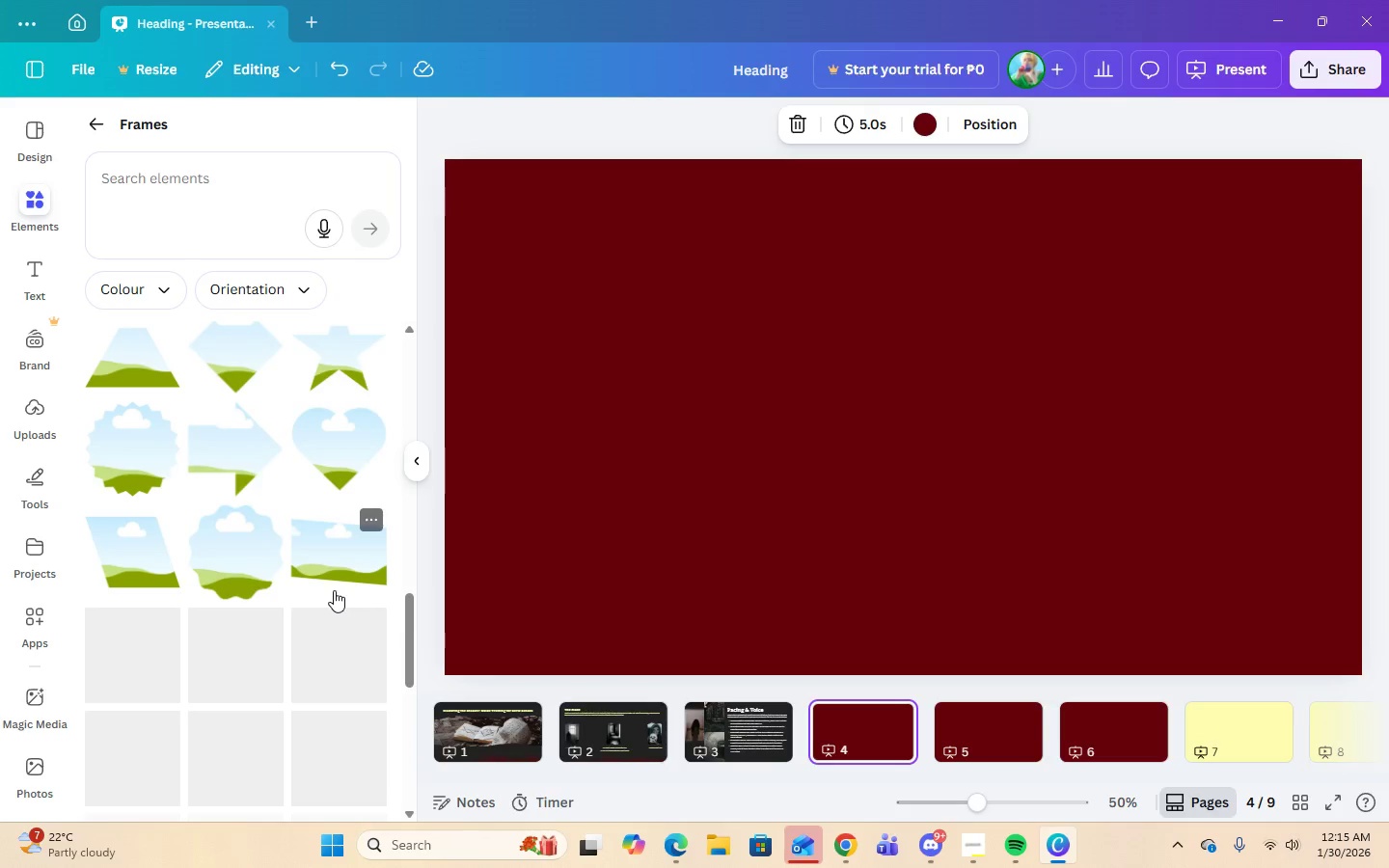 
scroll: coordinate [334, 590], scroll_direction: up, amount: 7.0
 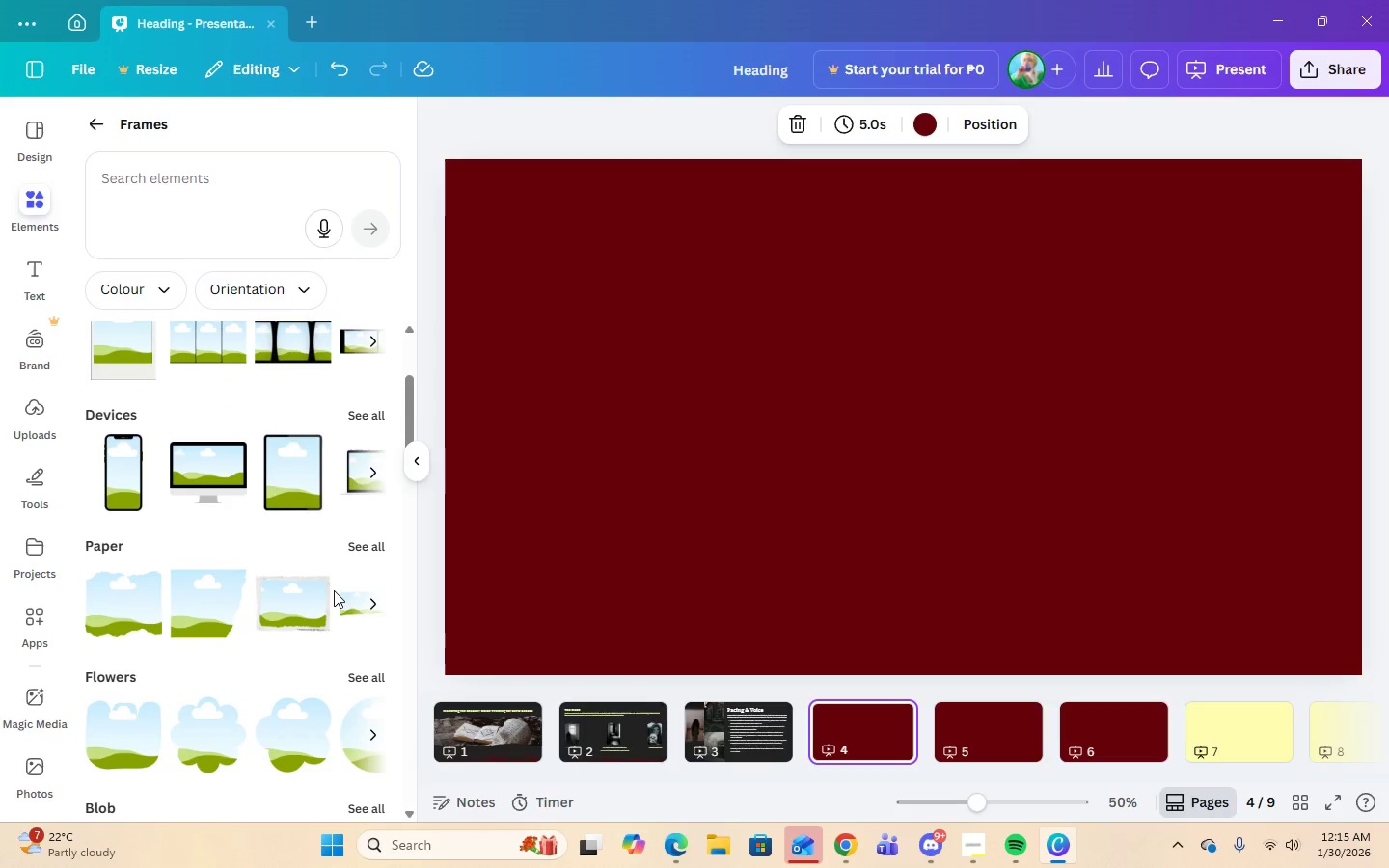 
left_click([355, 555])
 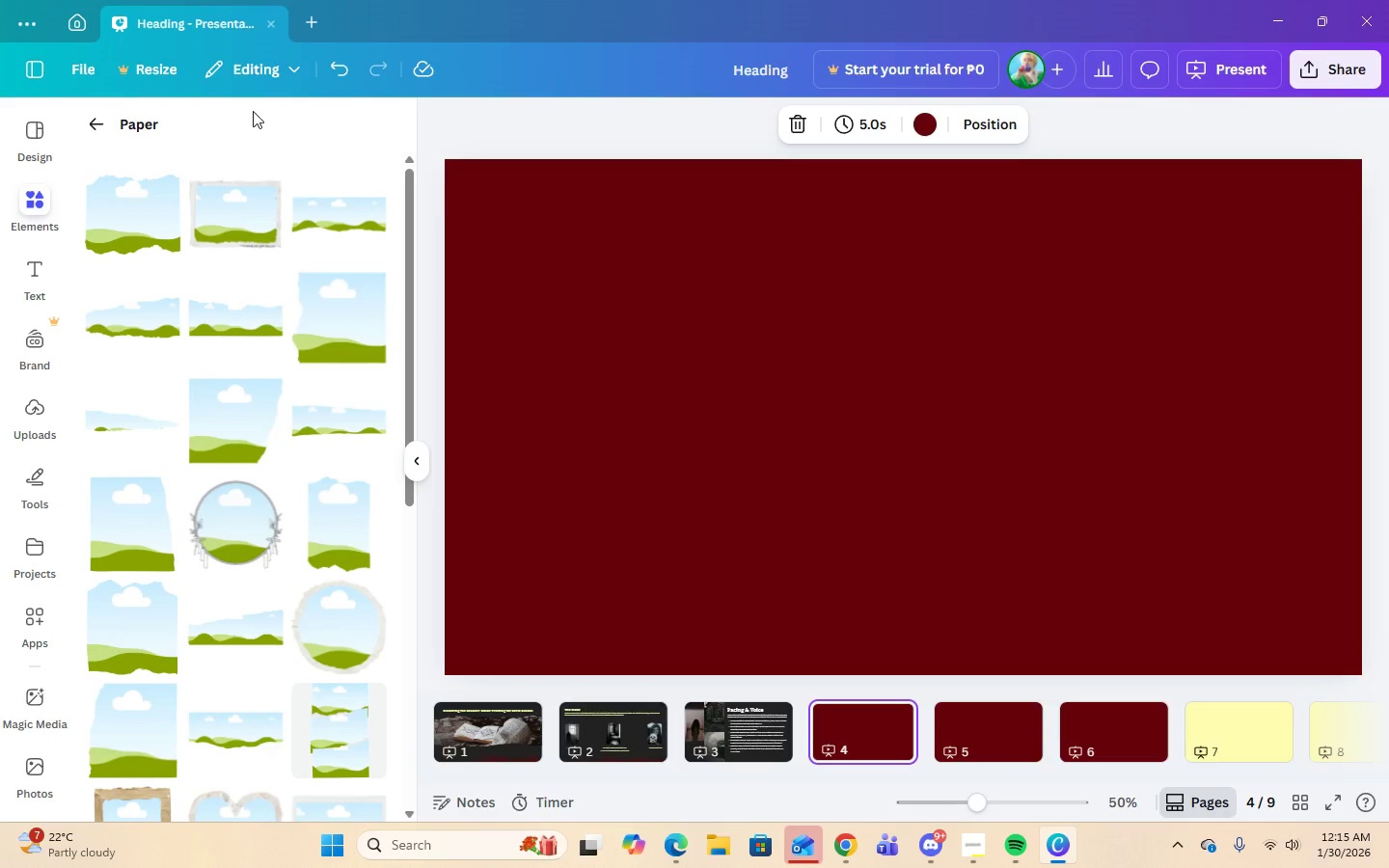 
left_click([177, 313])
 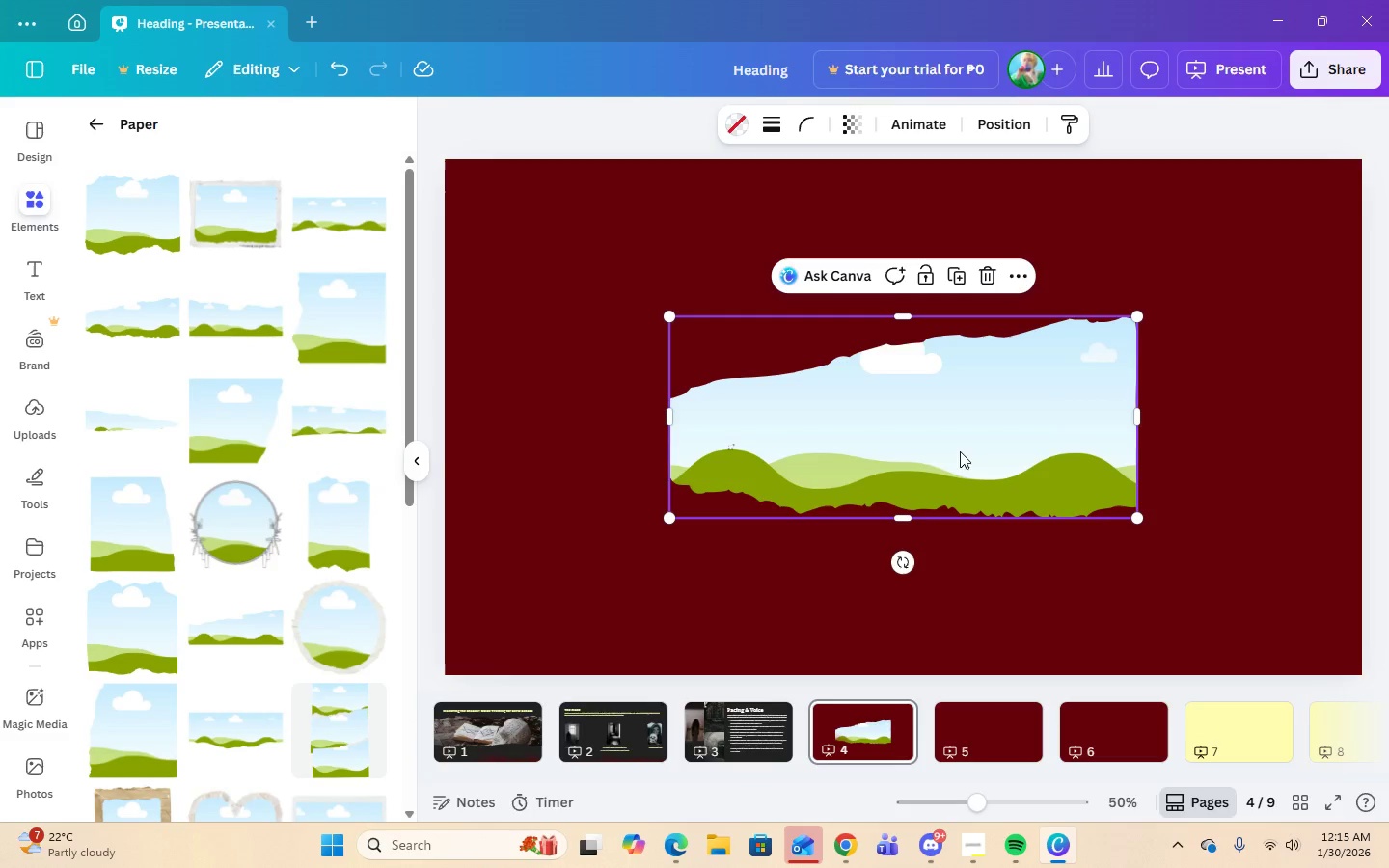 
left_click_drag(start_coordinate=[982, 452], to_coordinate=[1206, 268])
 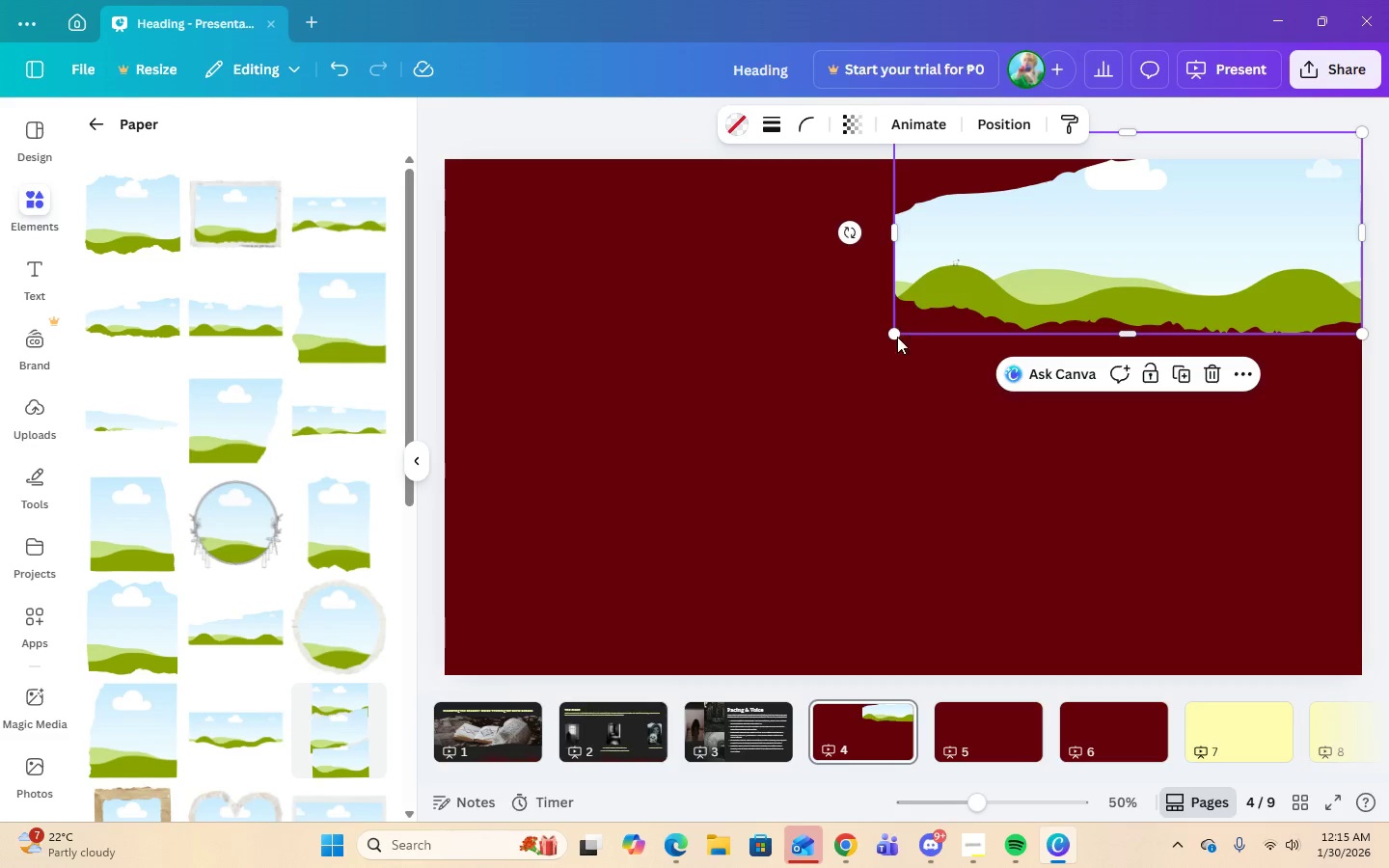 
left_click_drag(start_coordinate=[894, 332], to_coordinate=[1092, 197])
 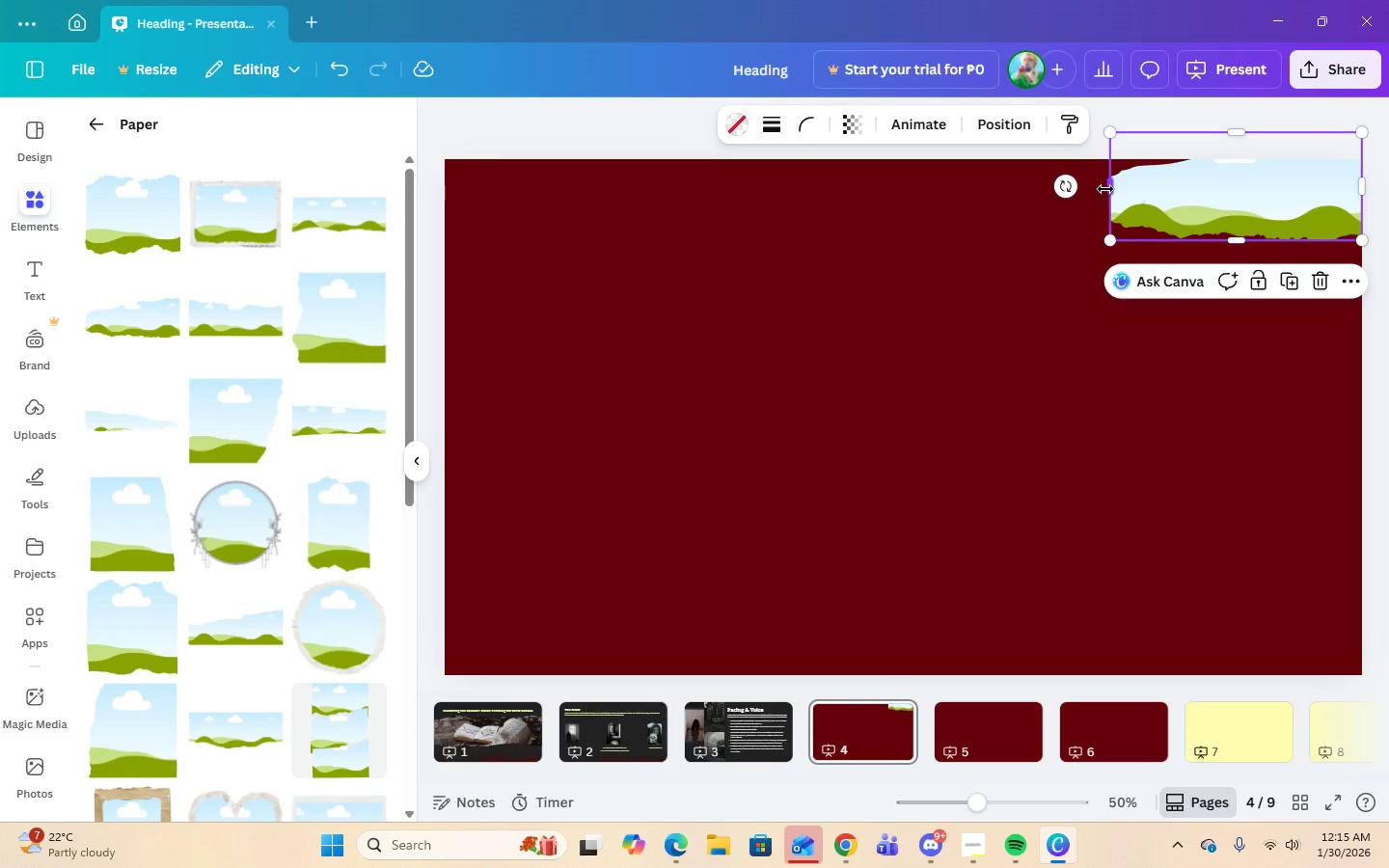 
left_click_drag(start_coordinate=[1105, 189], to_coordinate=[586, 208])
 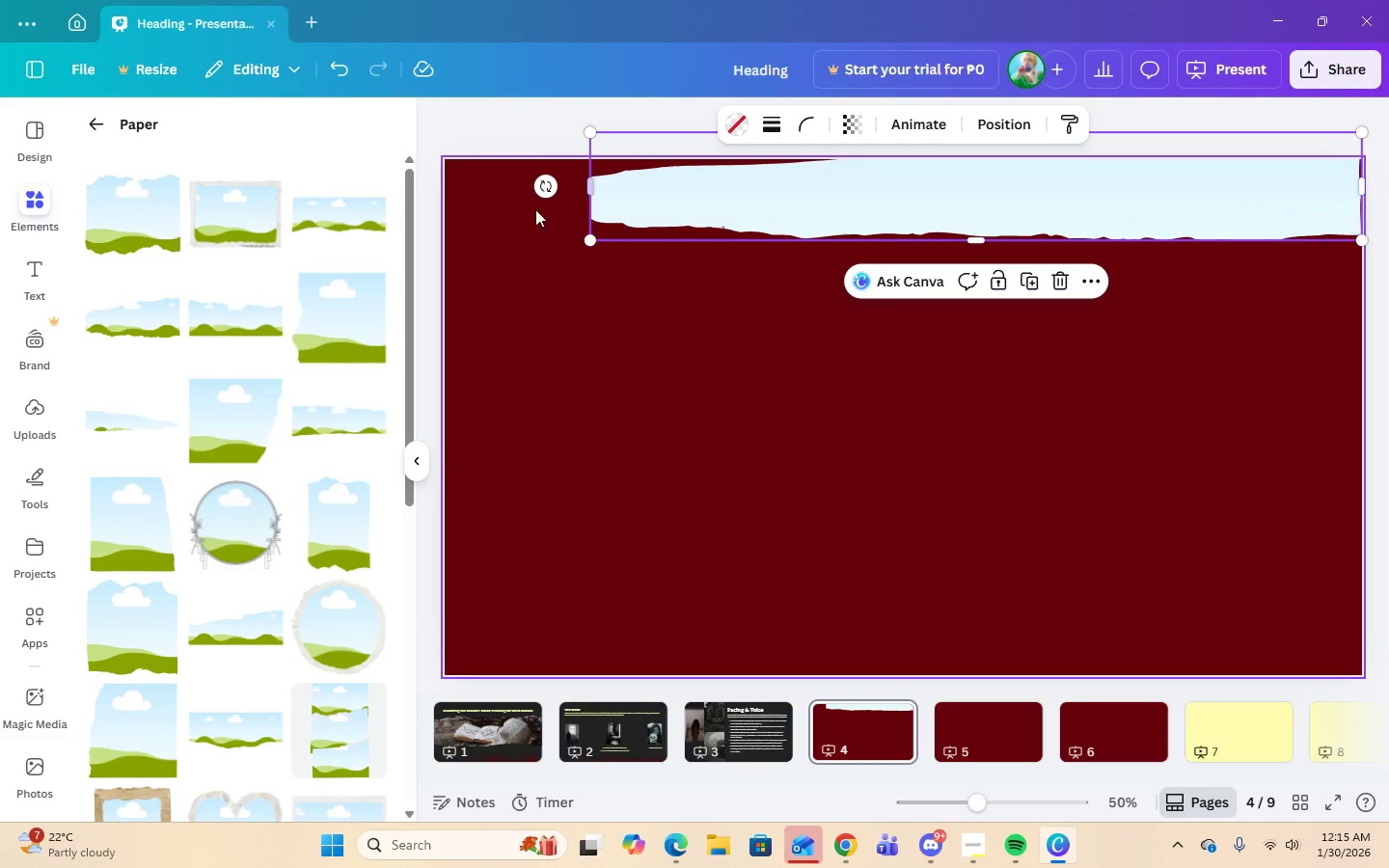 
left_click_drag(start_coordinate=[566, 208], to_coordinate=[448, 221])
 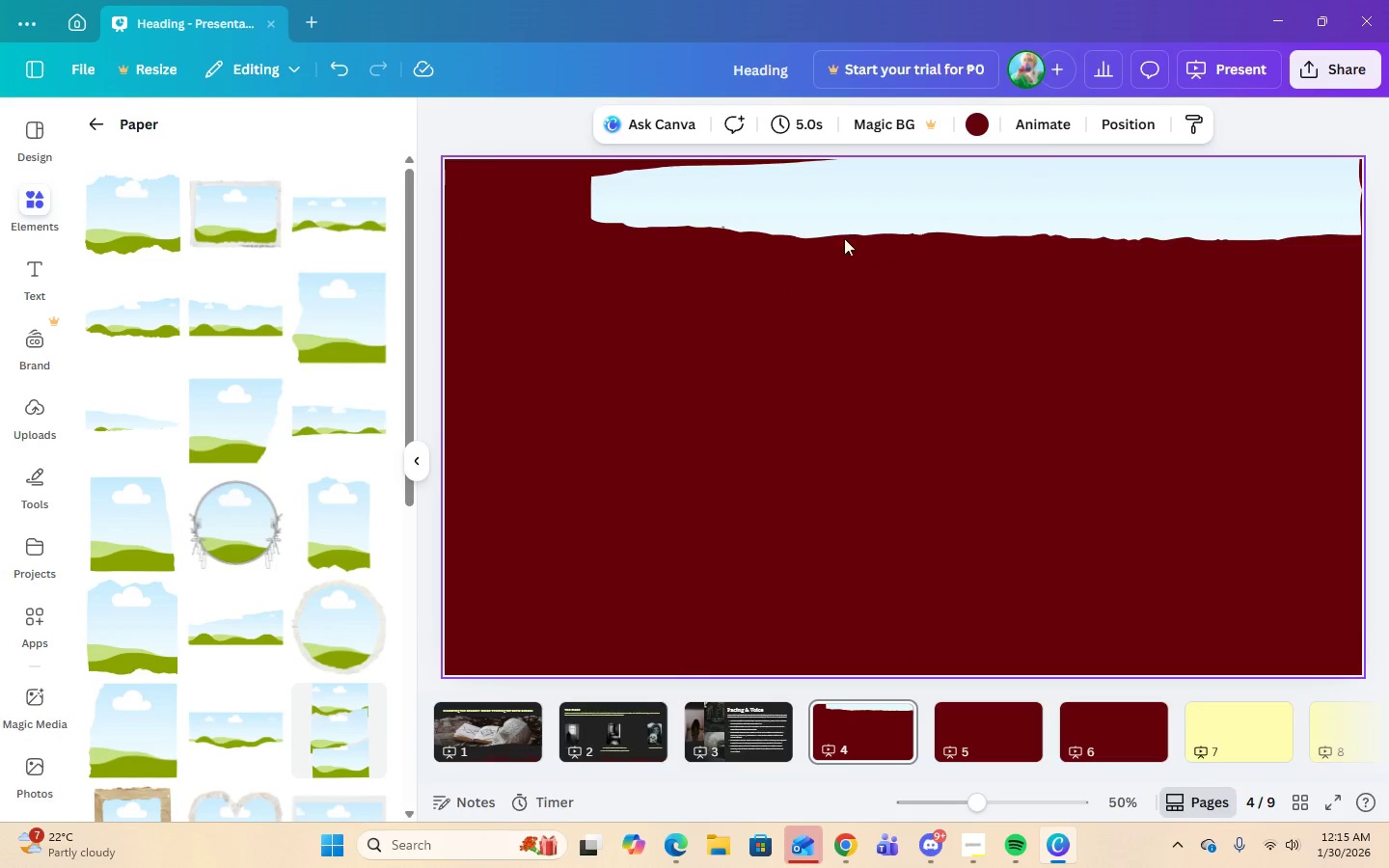 
double_click([885, 204])
 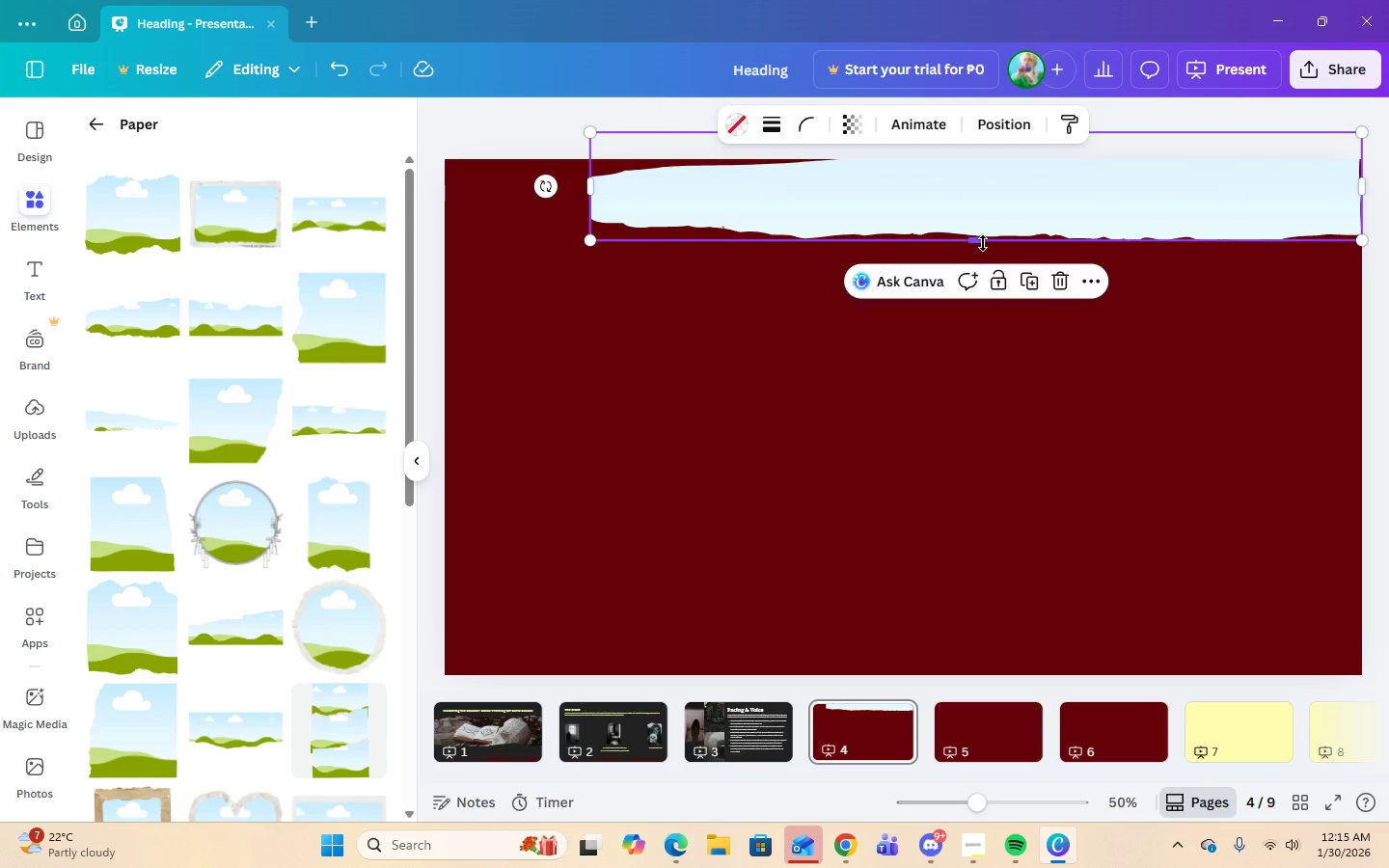 
left_click_drag(start_coordinate=[983, 243], to_coordinate=[986, 251])
 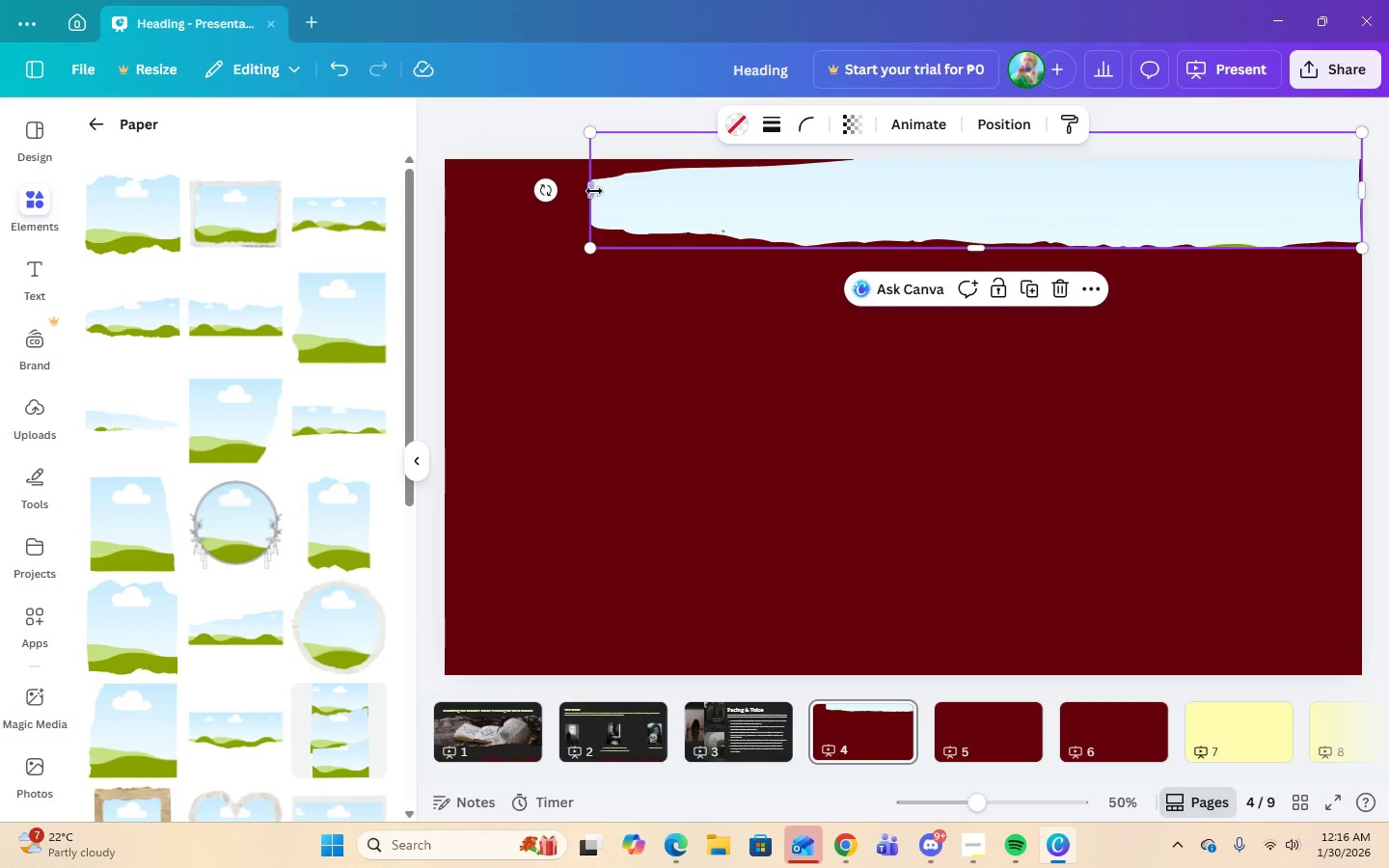 
left_click_drag(start_coordinate=[593, 191], to_coordinate=[447, 207])
 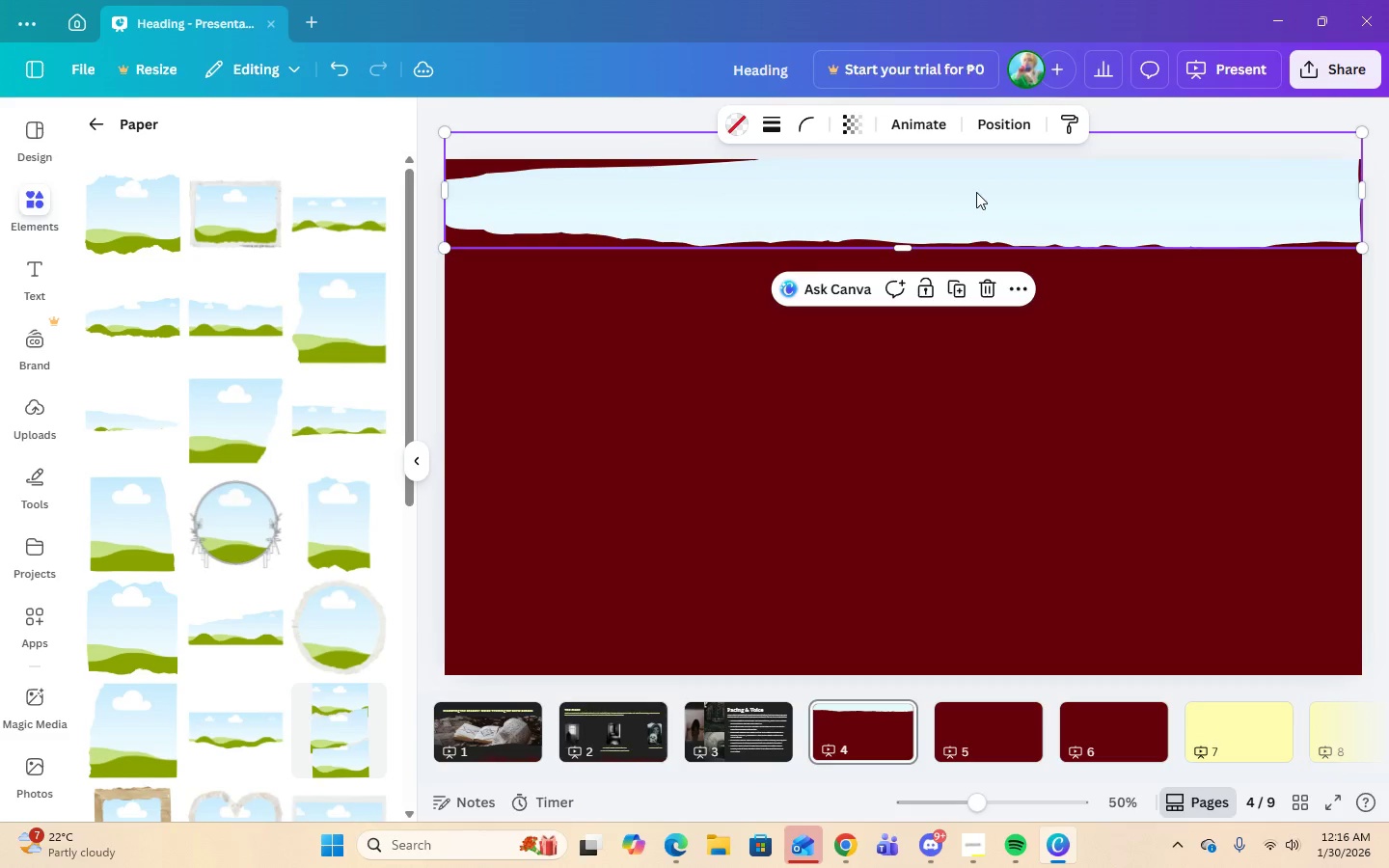 
left_click_drag(start_coordinate=[976, 192], to_coordinate=[979, 210])
 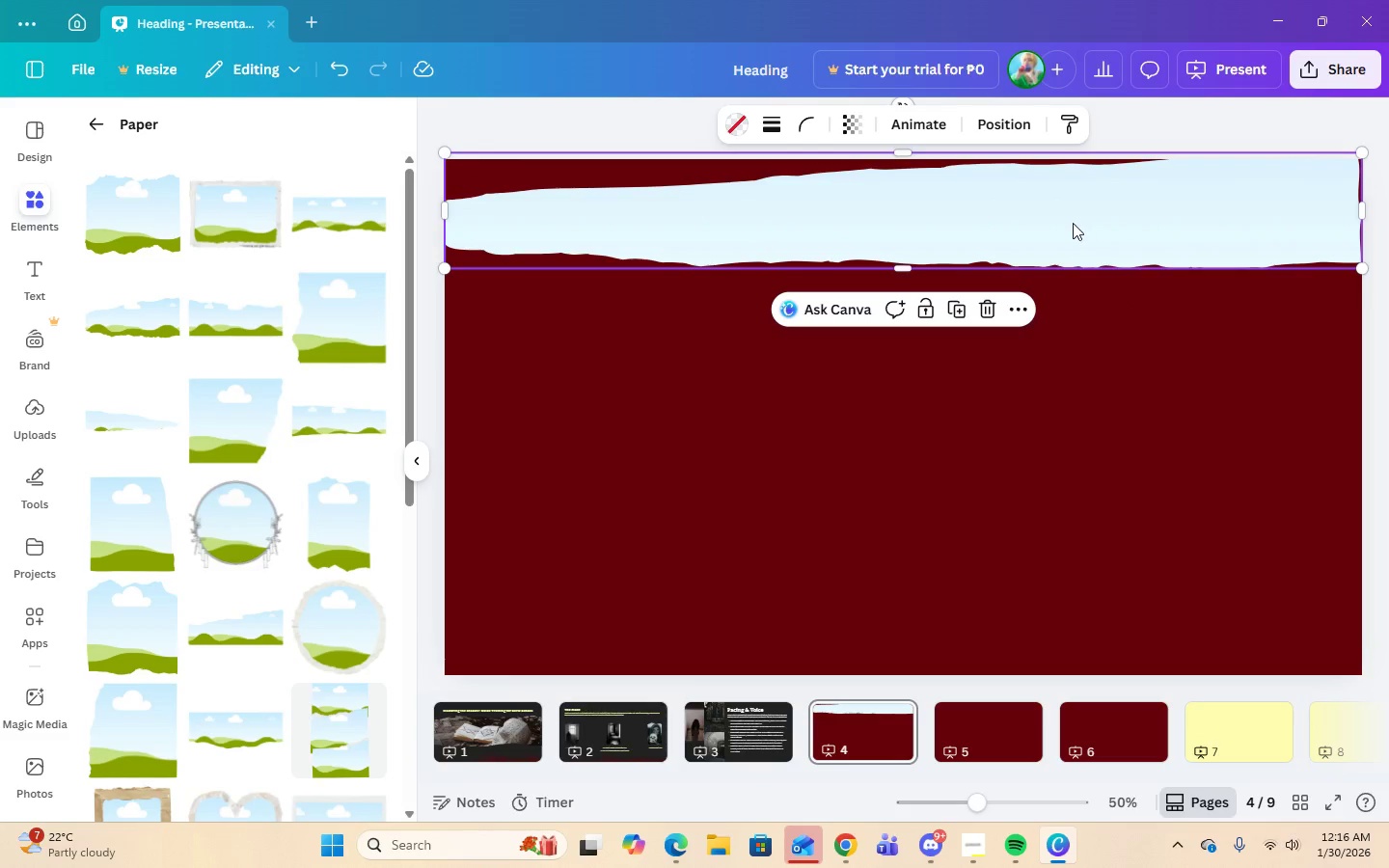 
left_click_drag(start_coordinate=[1072, 218], to_coordinate=[1070, 203])
 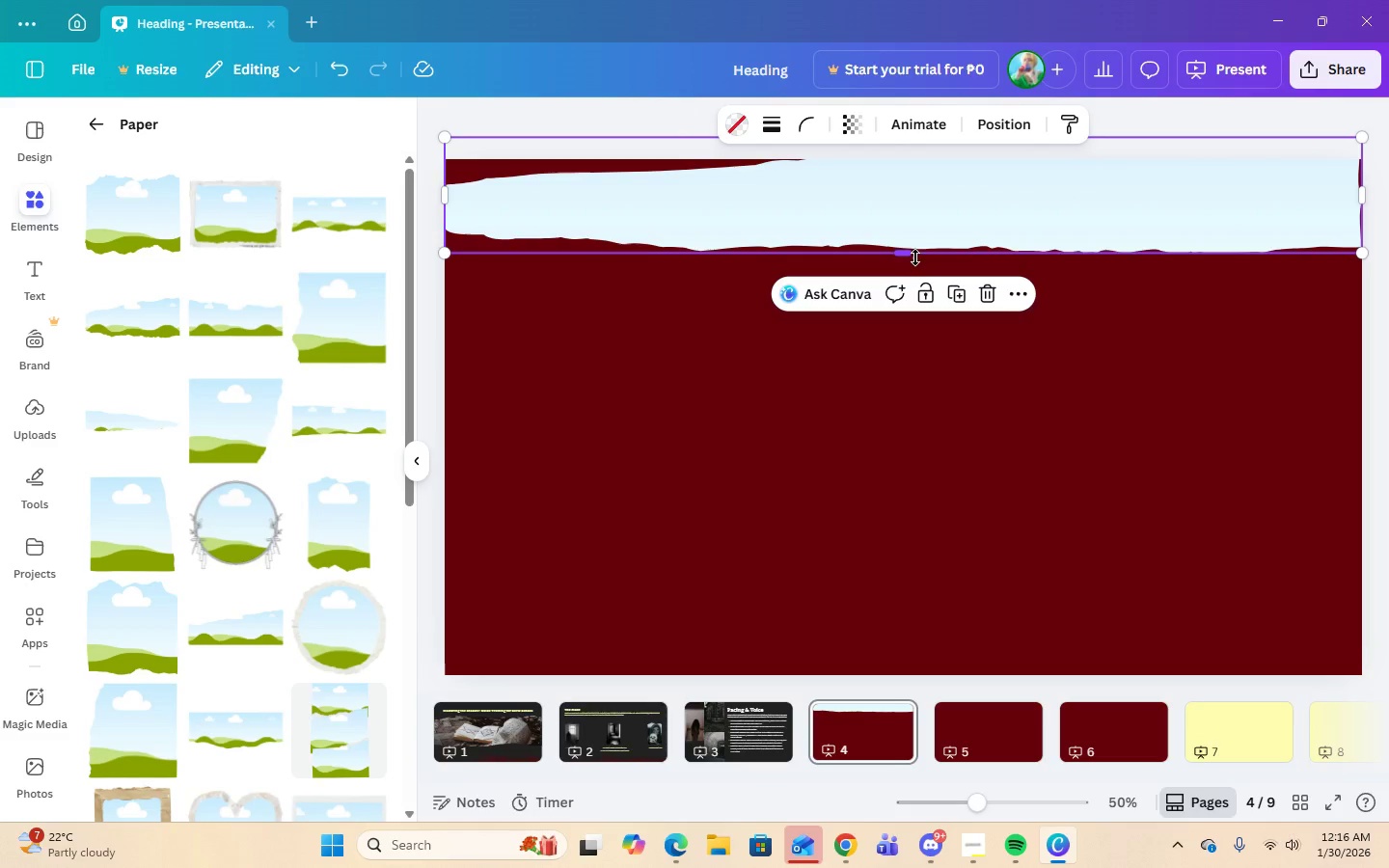 
left_click_drag(start_coordinate=[911, 255], to_coordinate=[918, 229])
 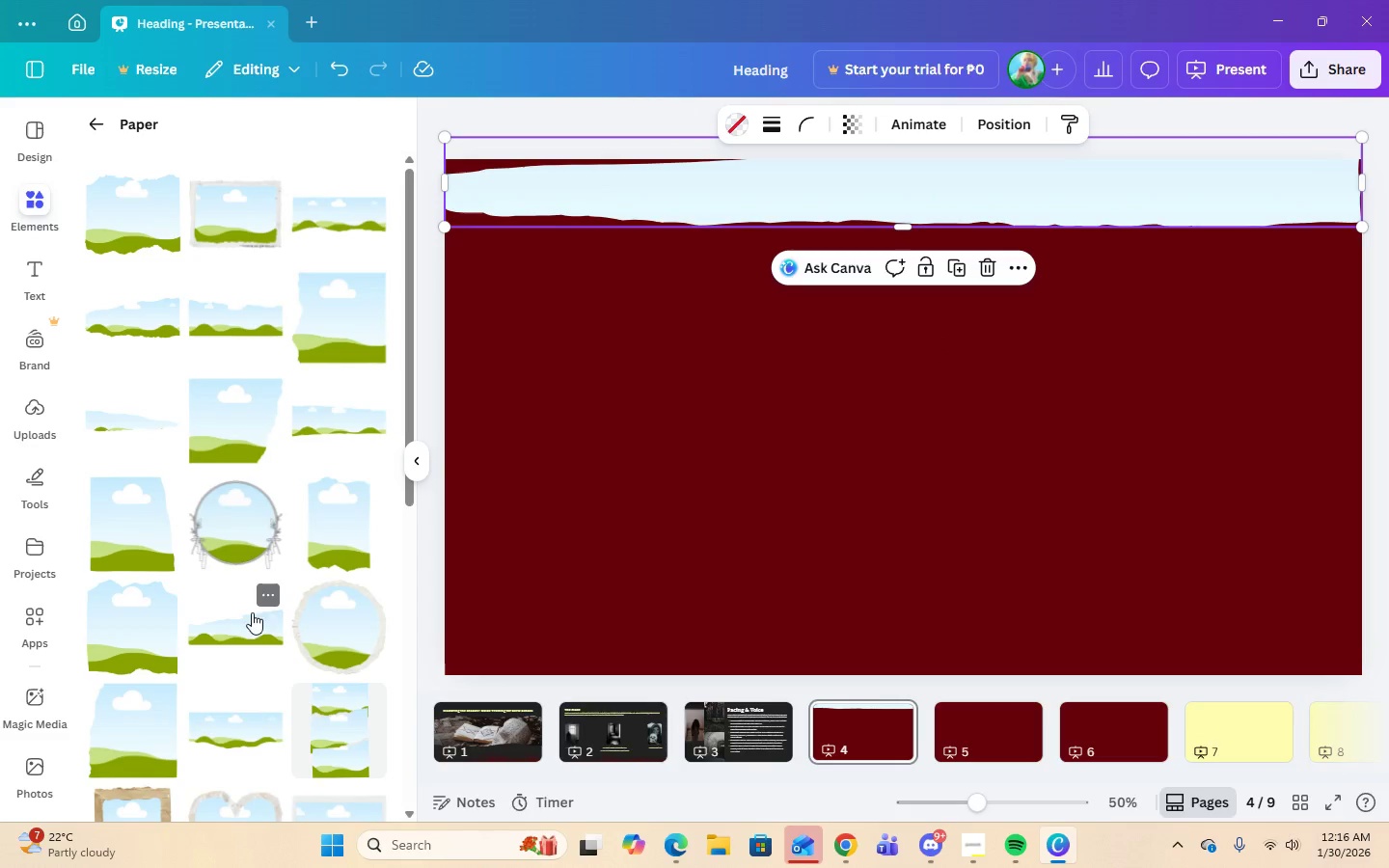 
left_click([340, 424])
 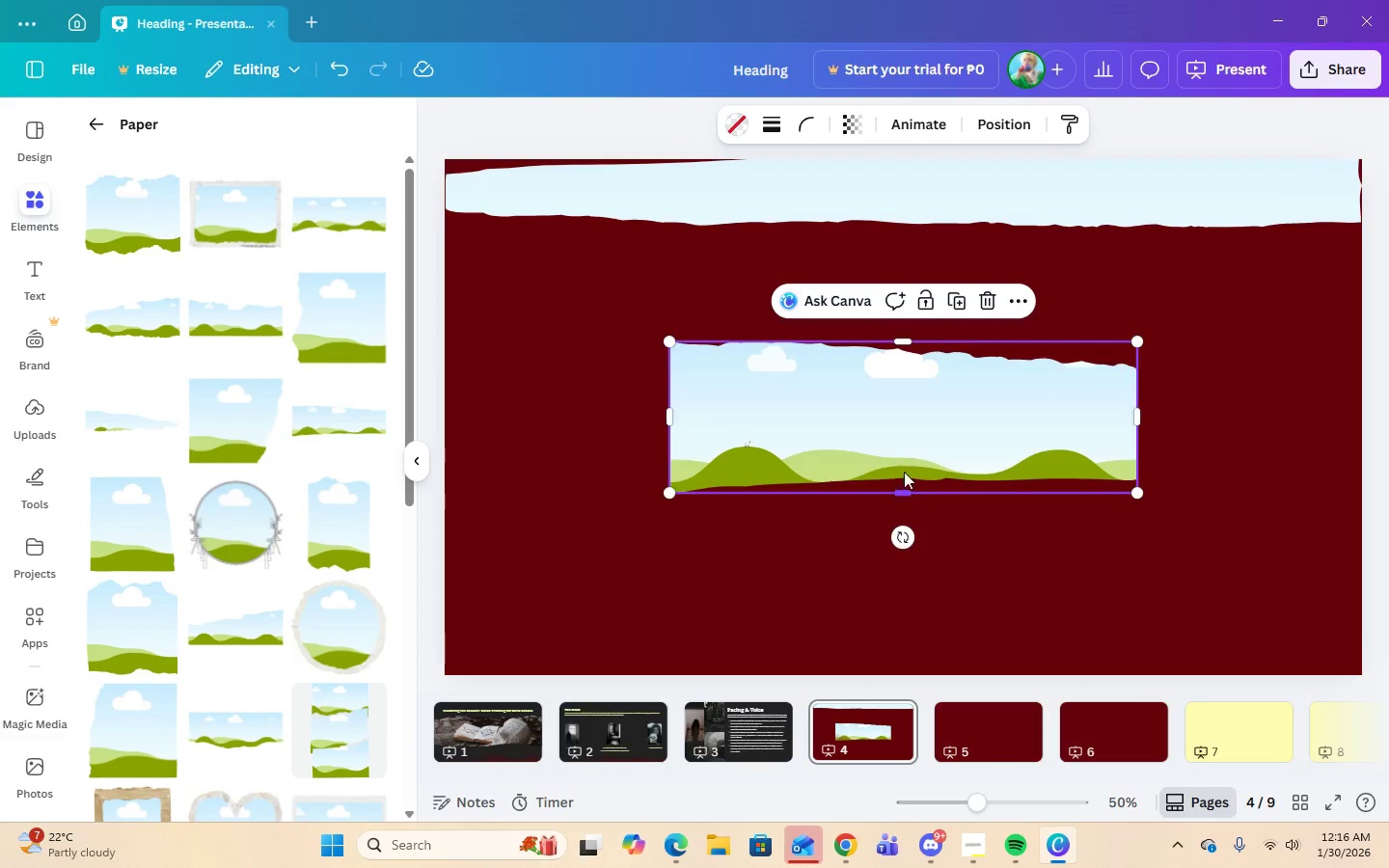 
left_click_drag(start_coordinate=[1134, 416], to_coordinate=[1354, 439])
 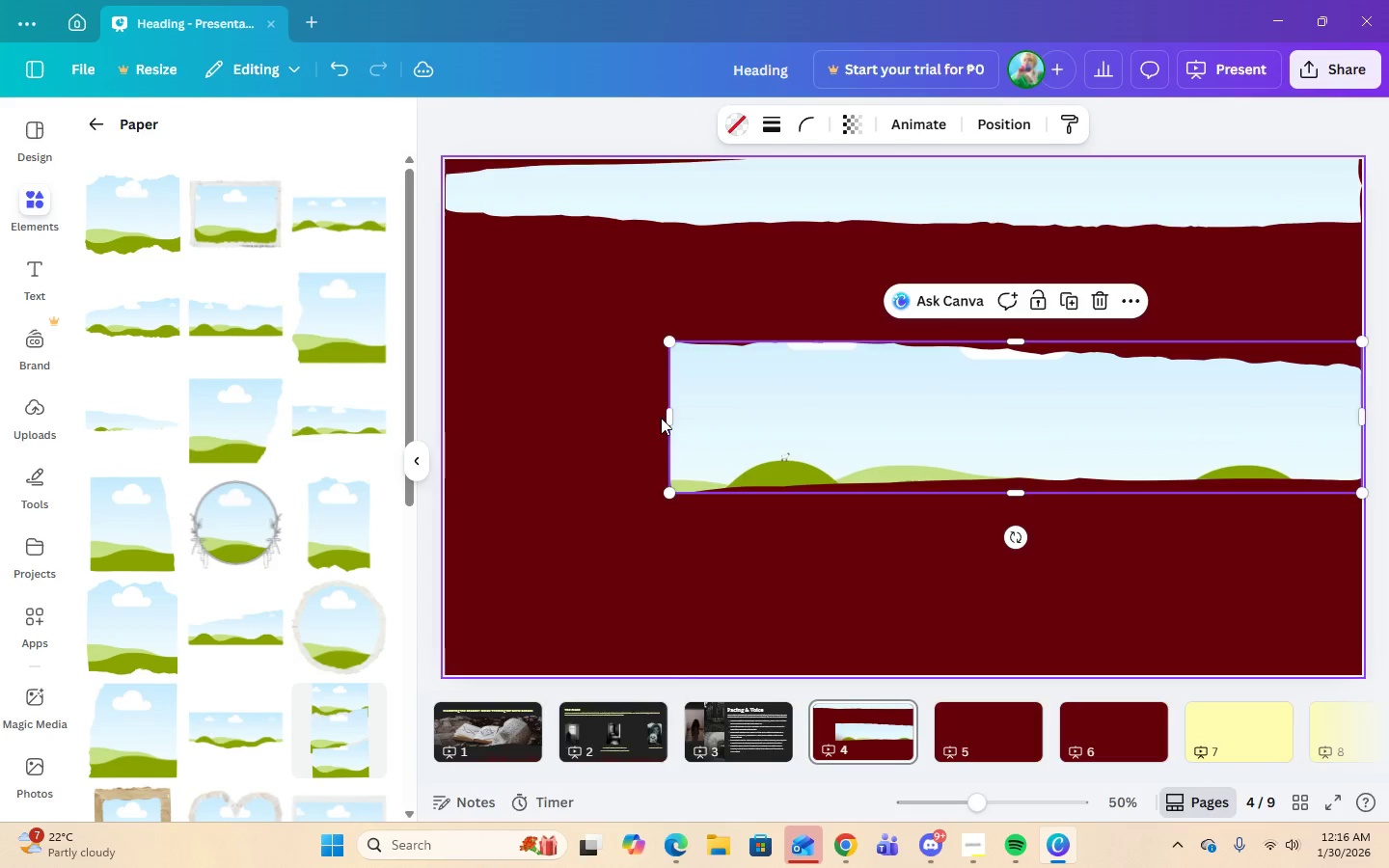 
left_click_drag(start_coordinate=[668, 416], to_coordinate=[448, 448])
 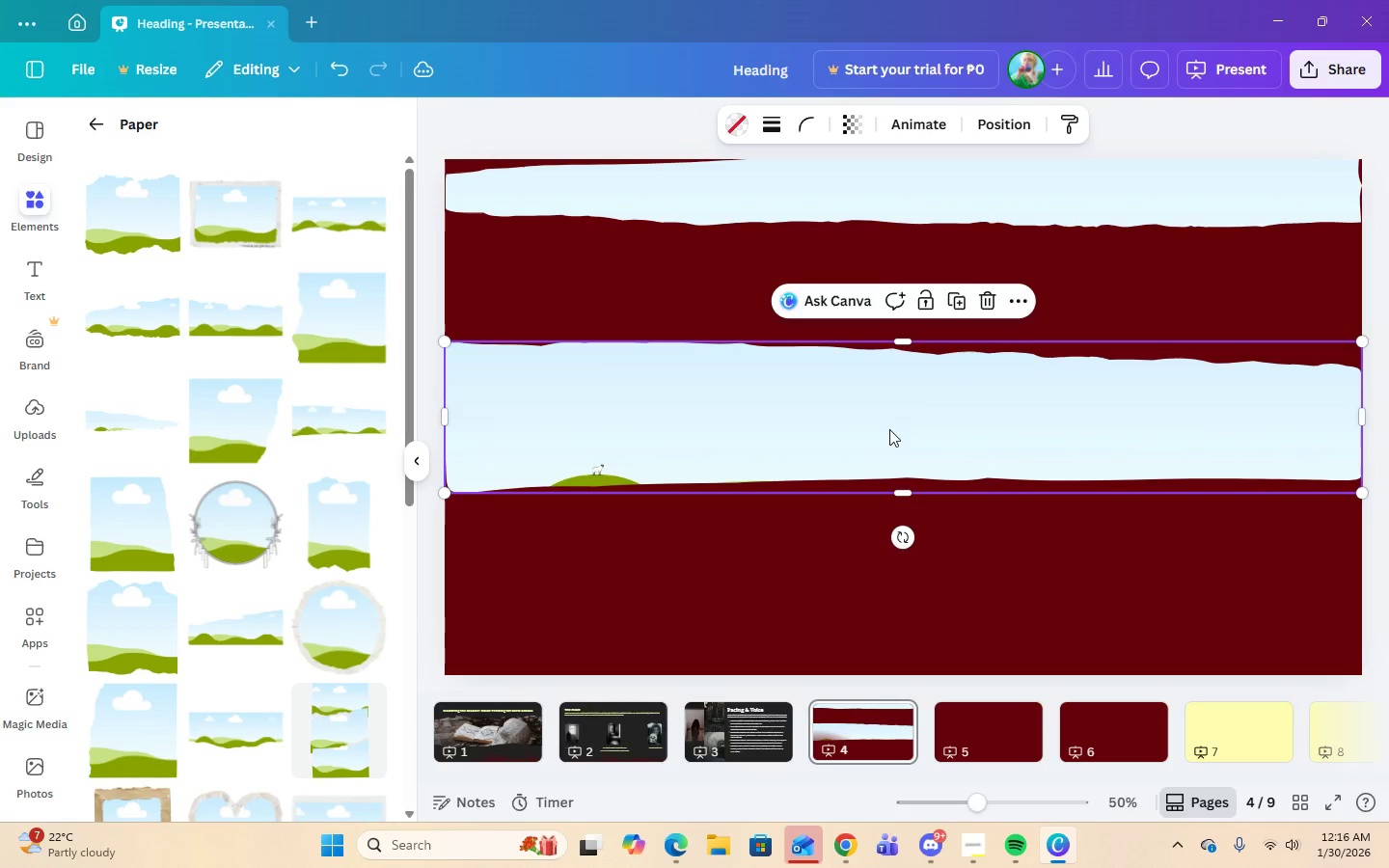 
left_click_drag(start_coordinate=[901, 424], to_coordinate=[904, 618])
 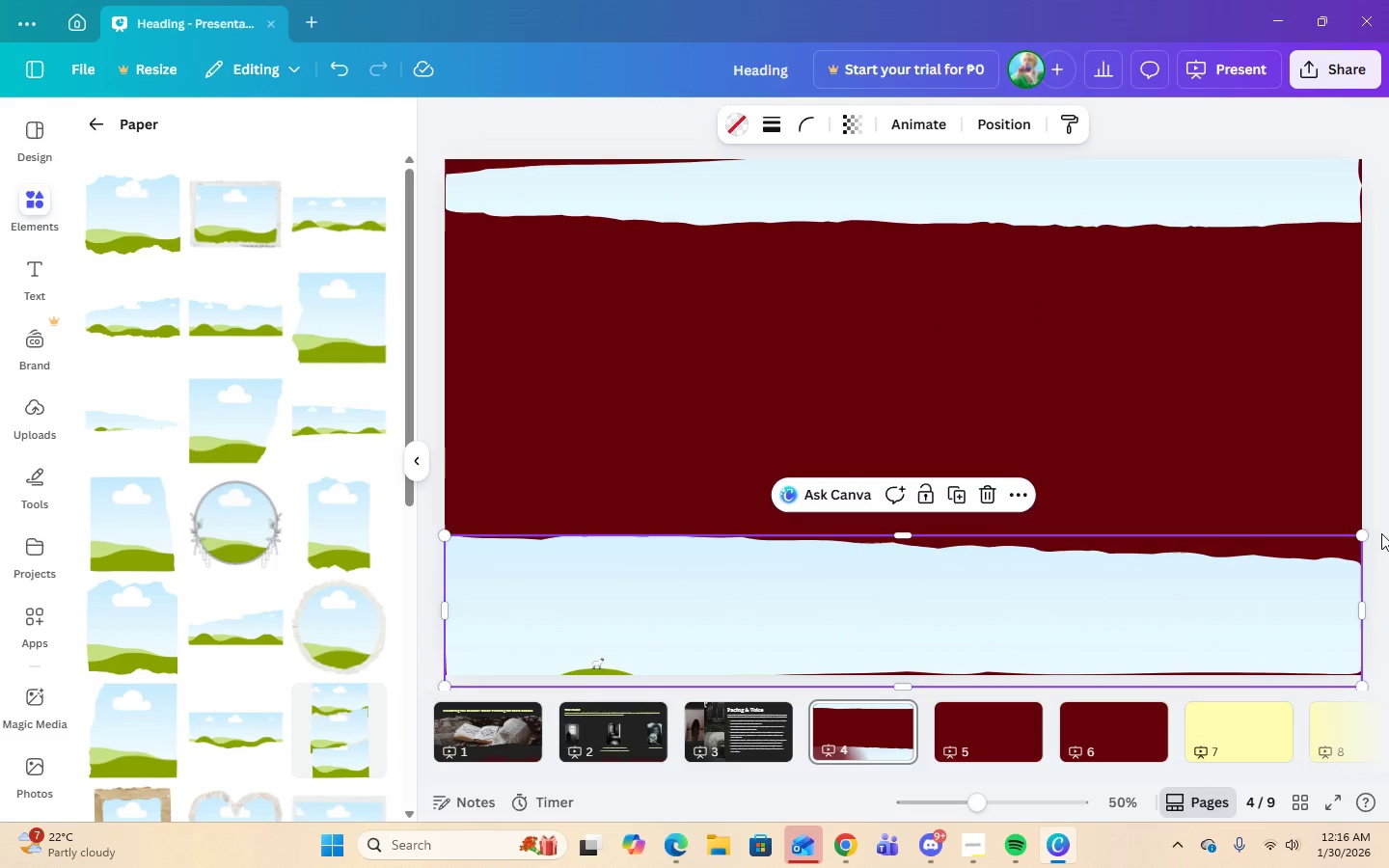 
left_click_drag(start_coordinate=[1362, 537], to_coordinate=[1117, 622])
 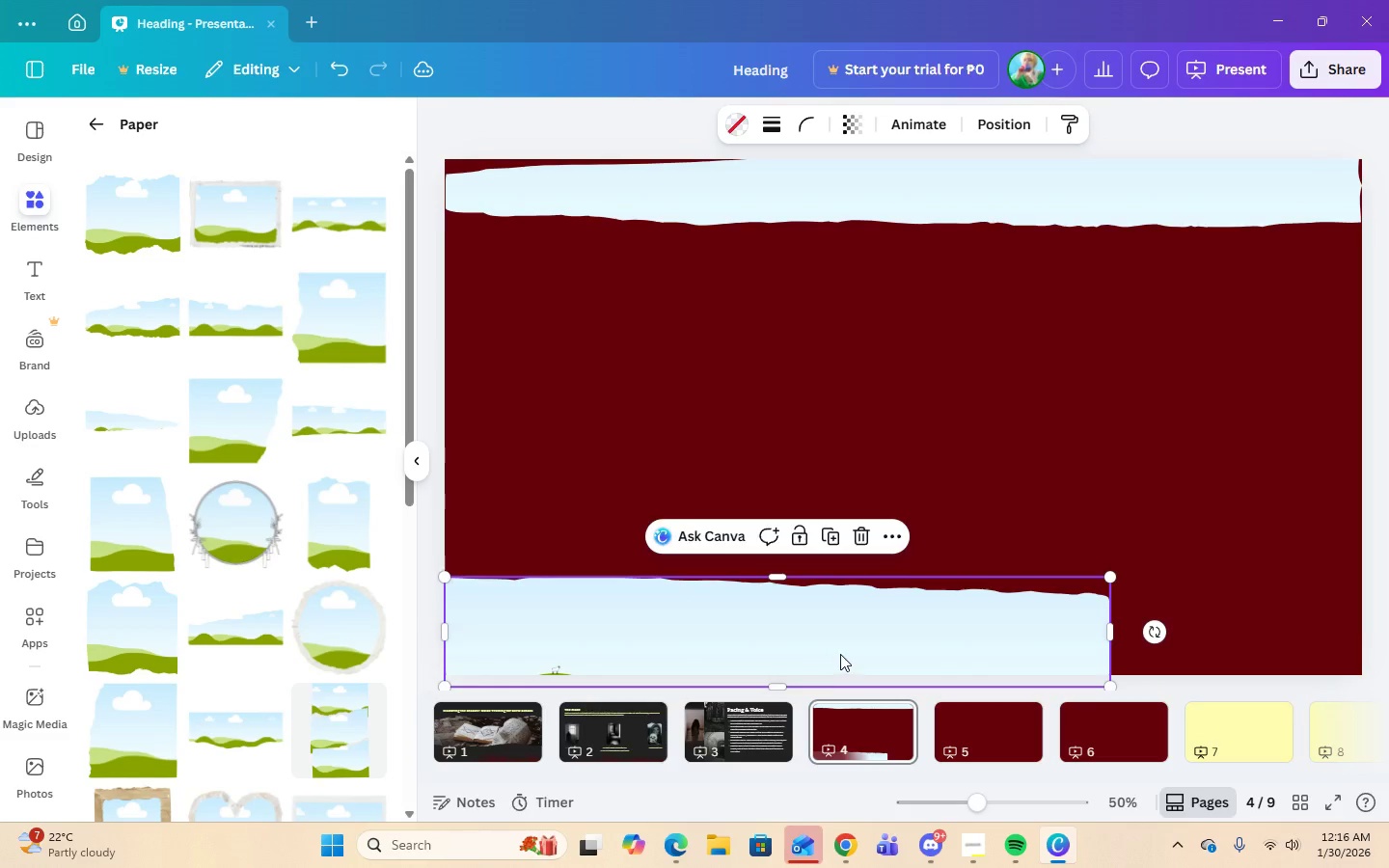 
left_click_drag(start_coordinate=[840, 653], to_coordinate=[842, 643])
 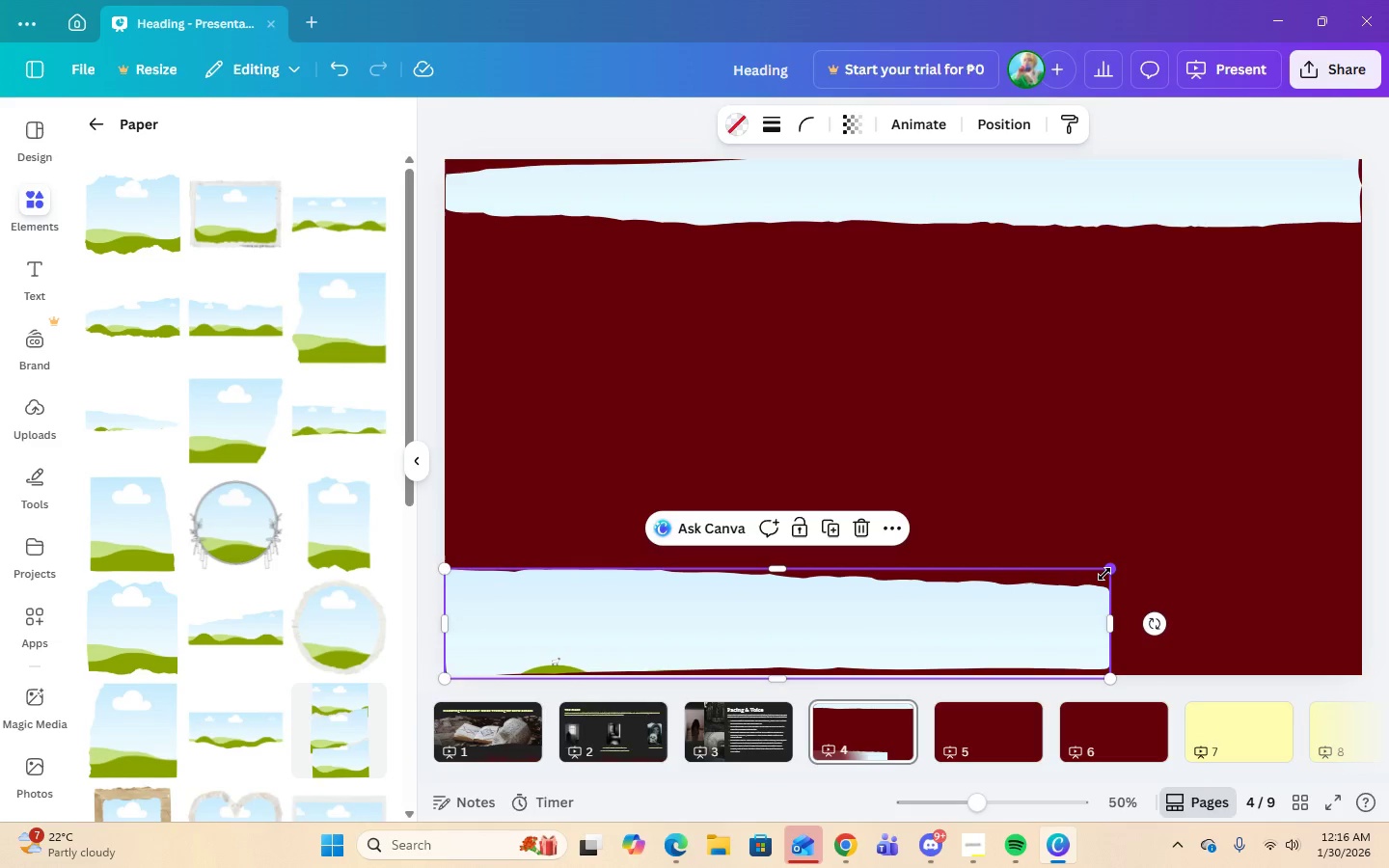 
left_click_drag(start_coordinate=[1104, 574], to_coordinate=[1034, 633])
 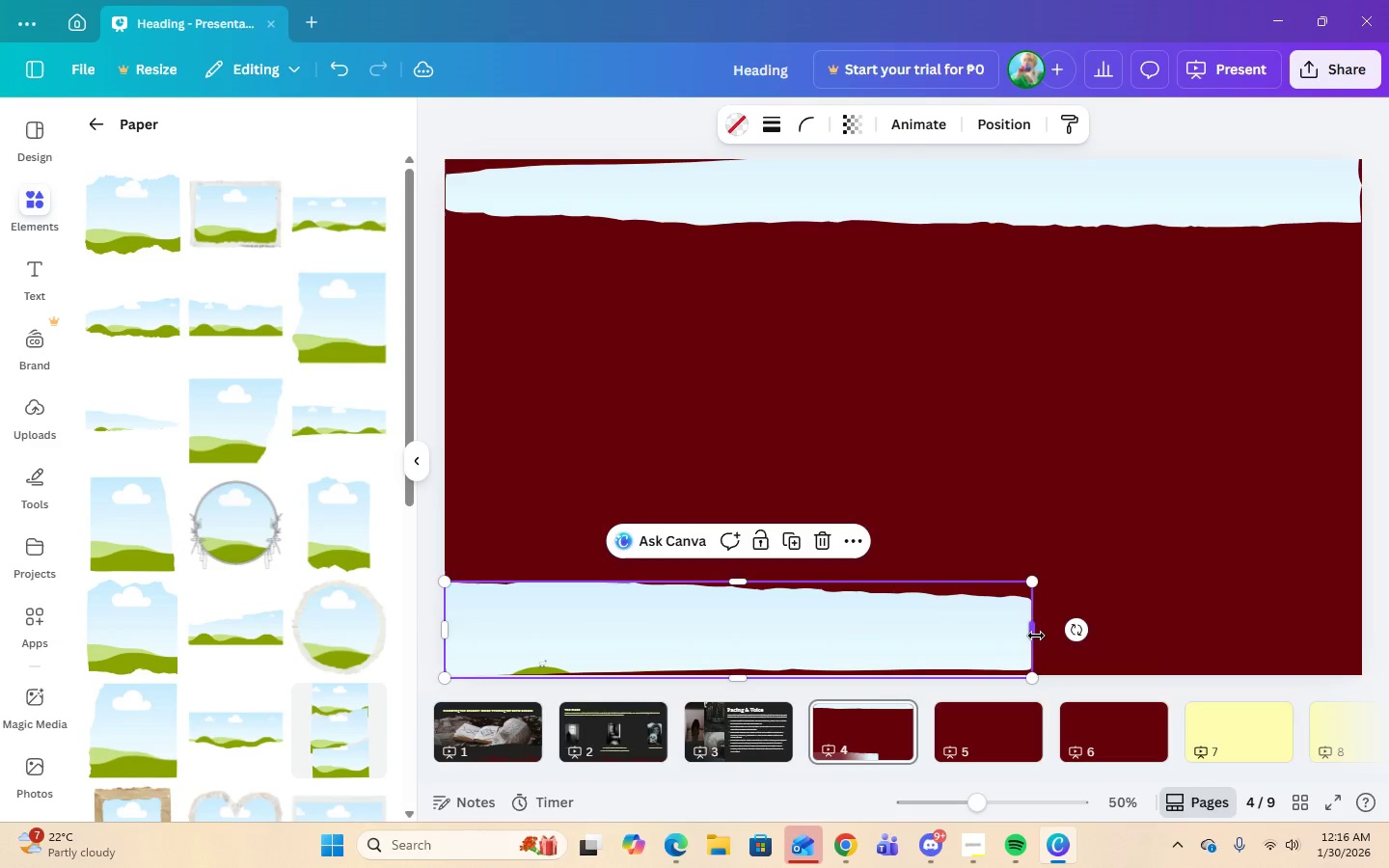 
left_click_drag(start_coordinate=[1036, 636], to_coordinate=[1363, 636])
 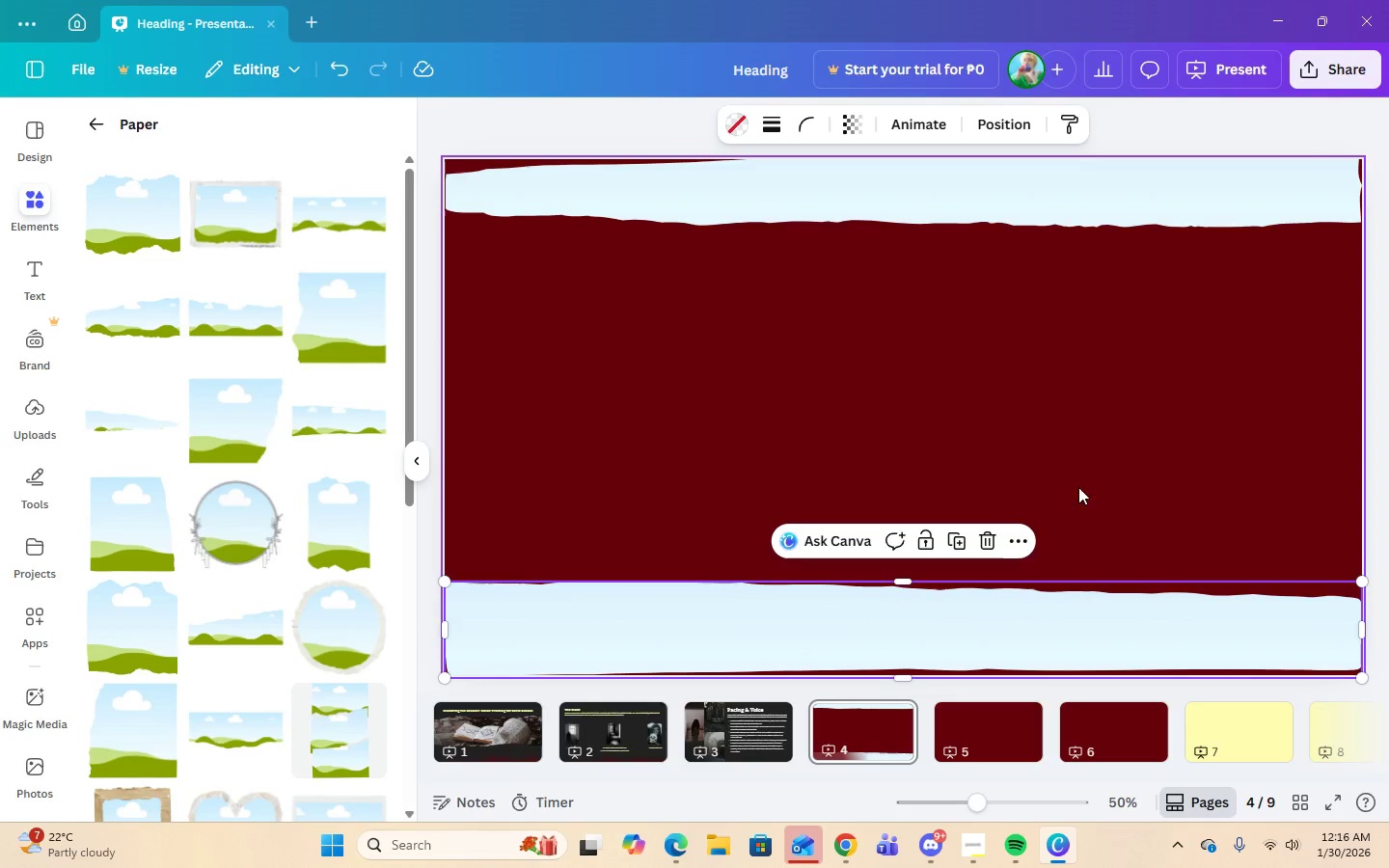 
left_click([1116, 462])
 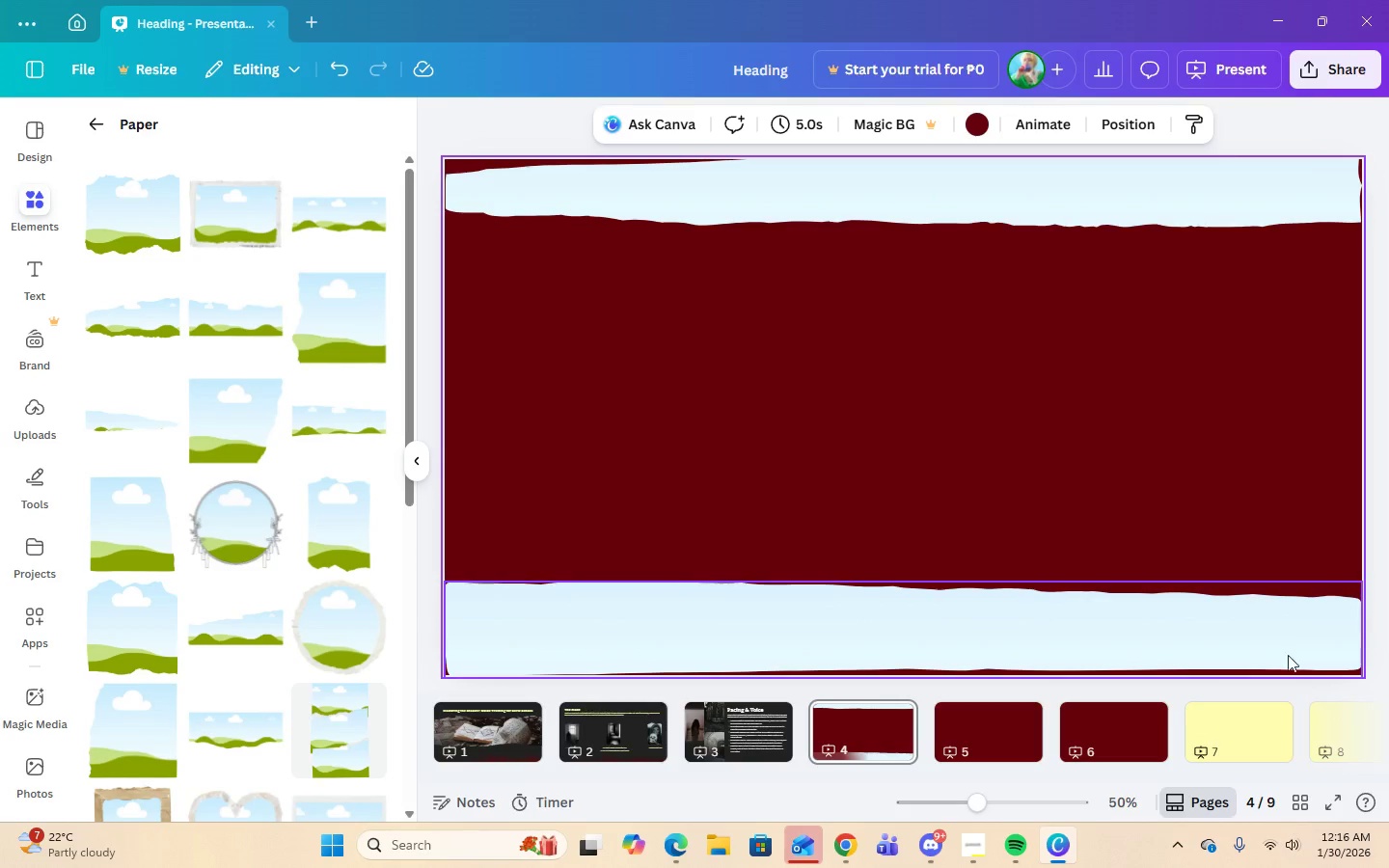 
mouse_move([1274, 705])
 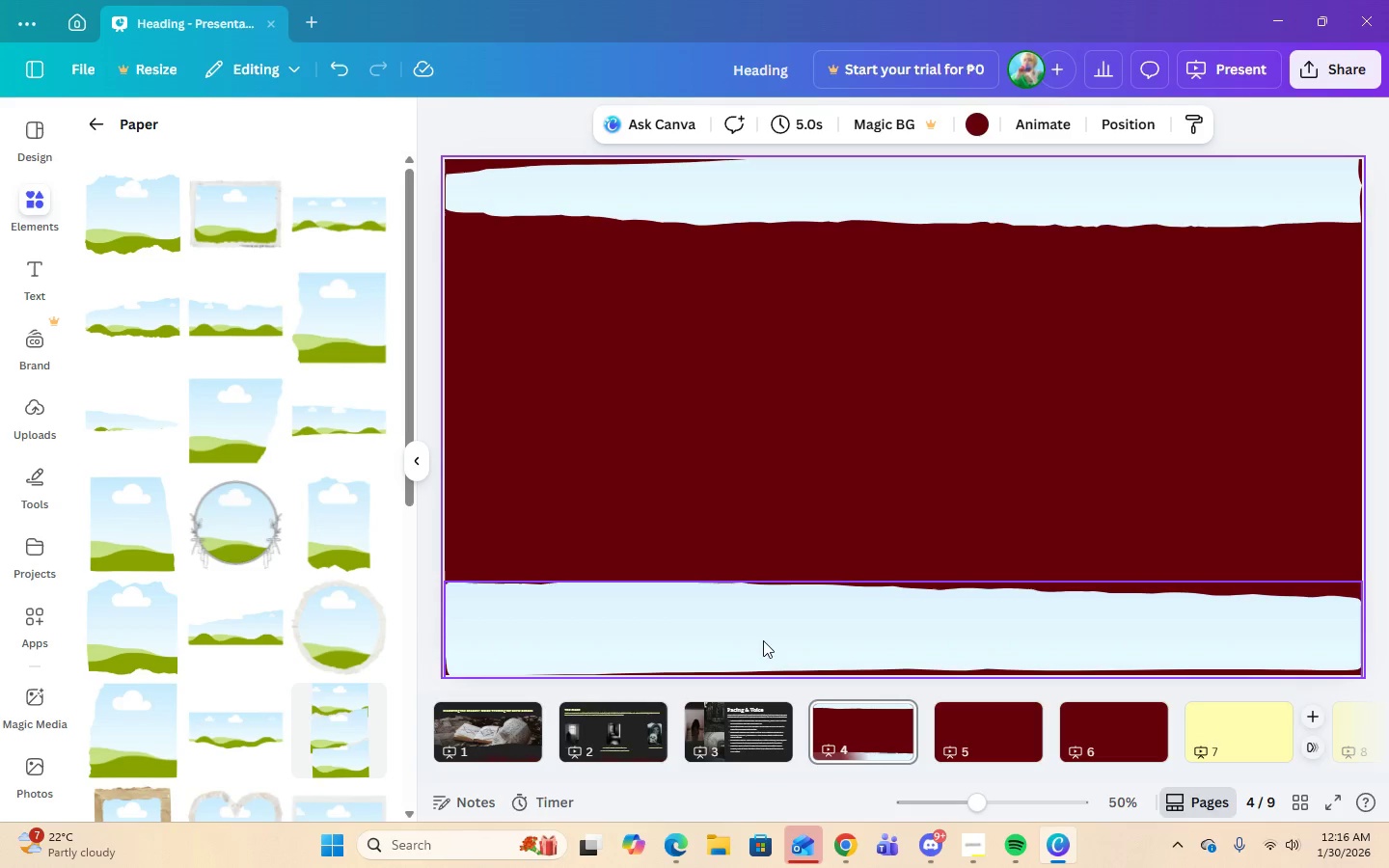 
left_click([753, 634])
 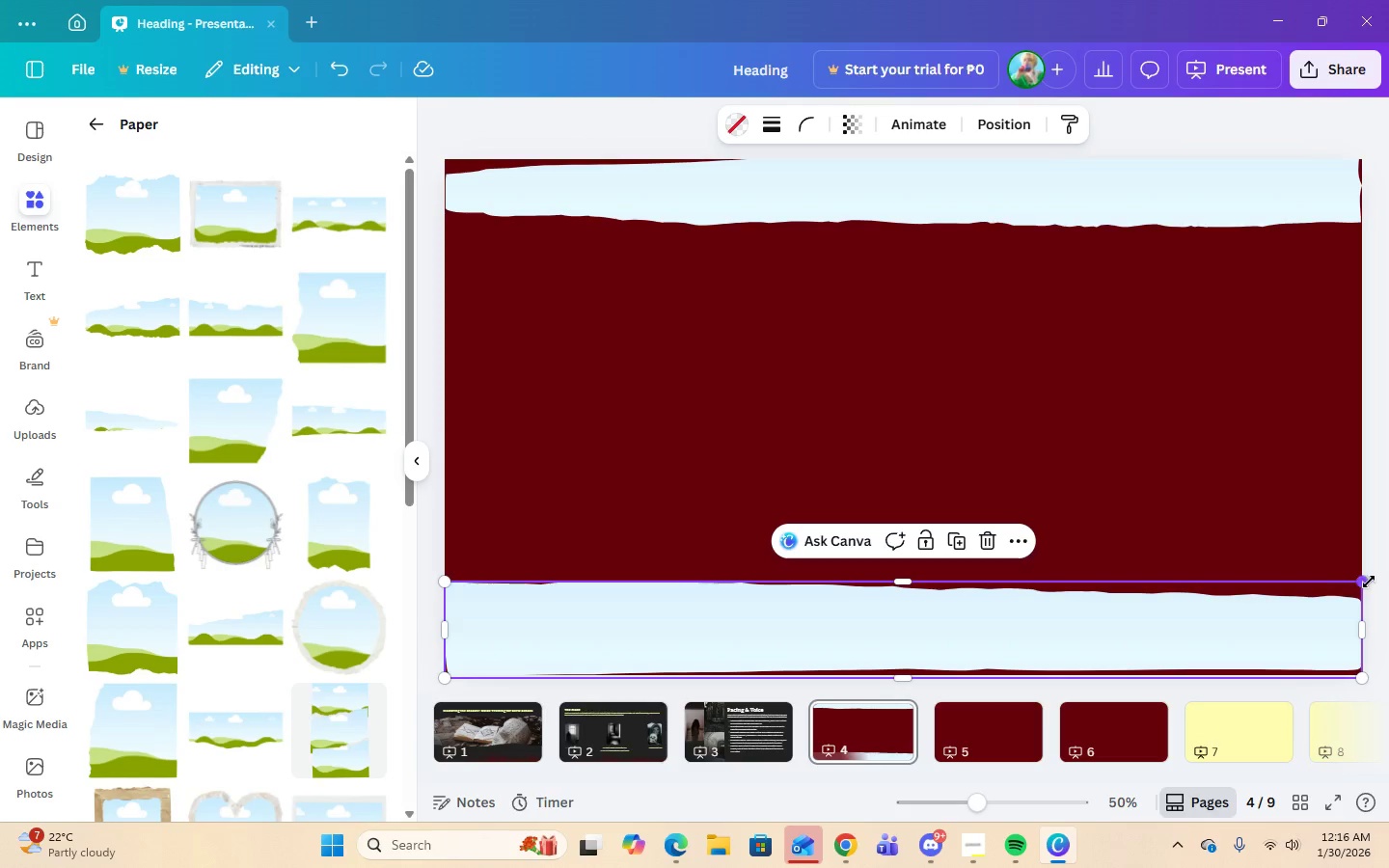 
left_click_drag(start_coordinate=[1366, 582], to_coordinate=[1277, 637])
 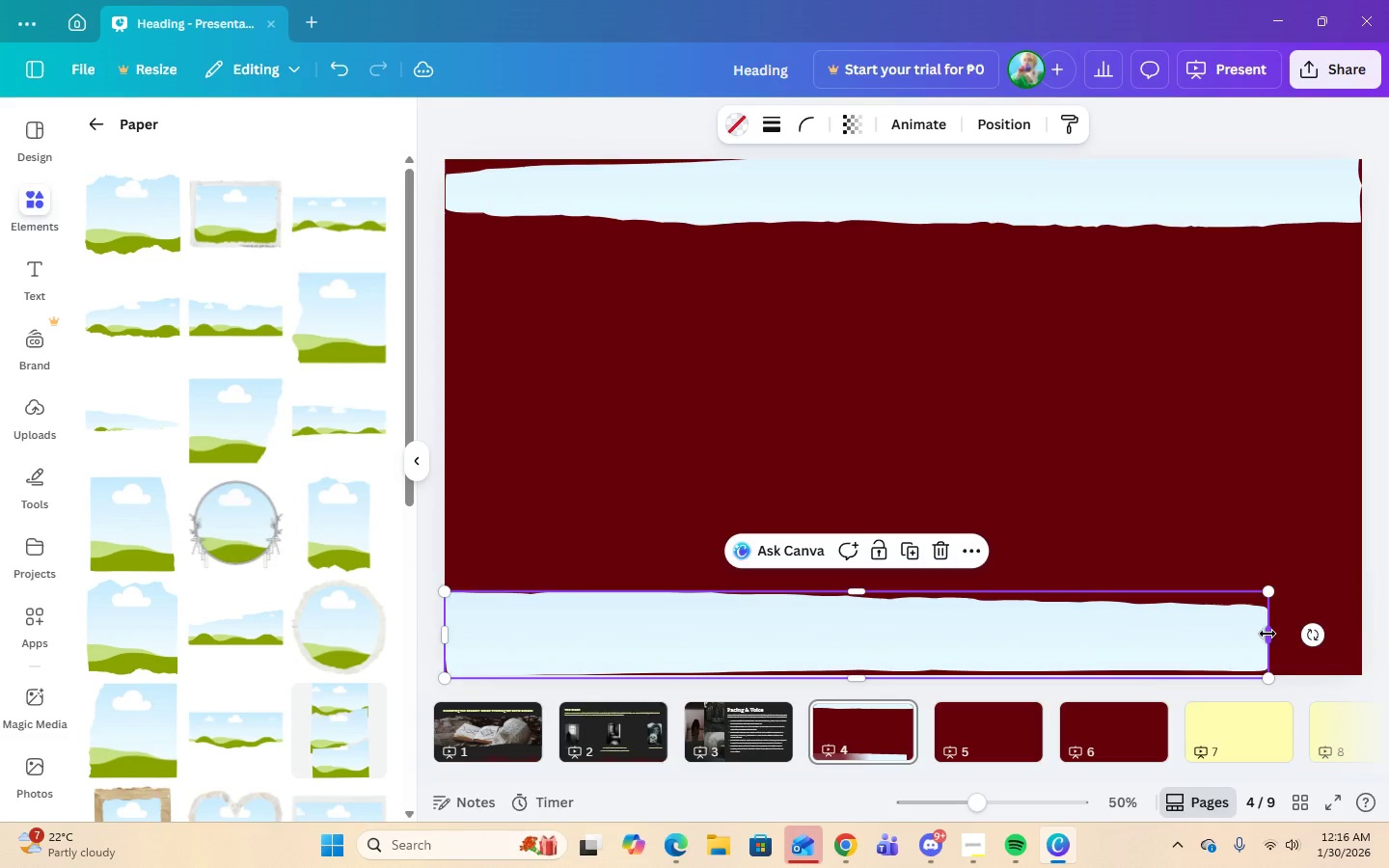 
left_click_drag(start_coordinate=[1267, 634], to_coordinate=[1366, 635])
 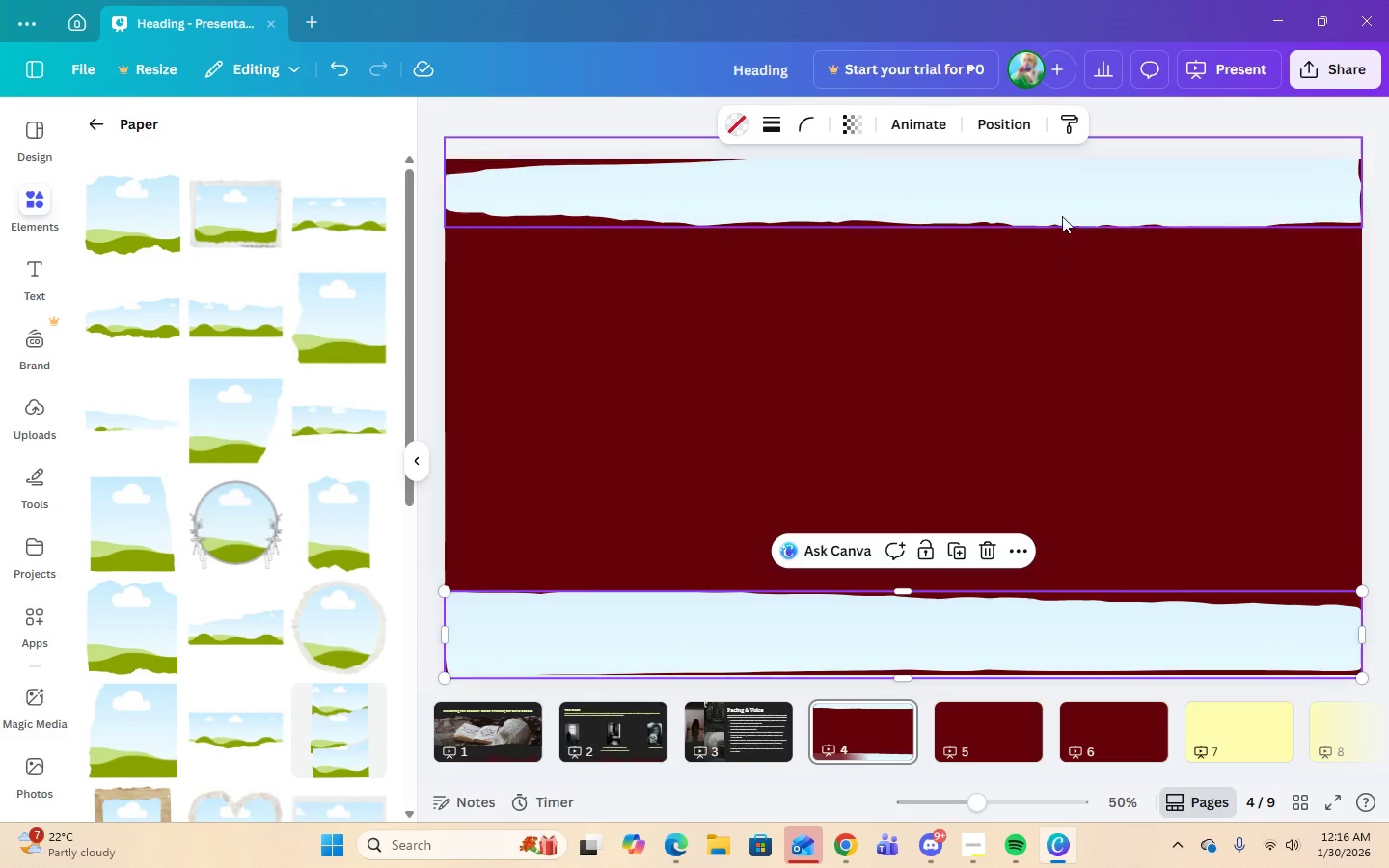 
left_click([1059, 212])
 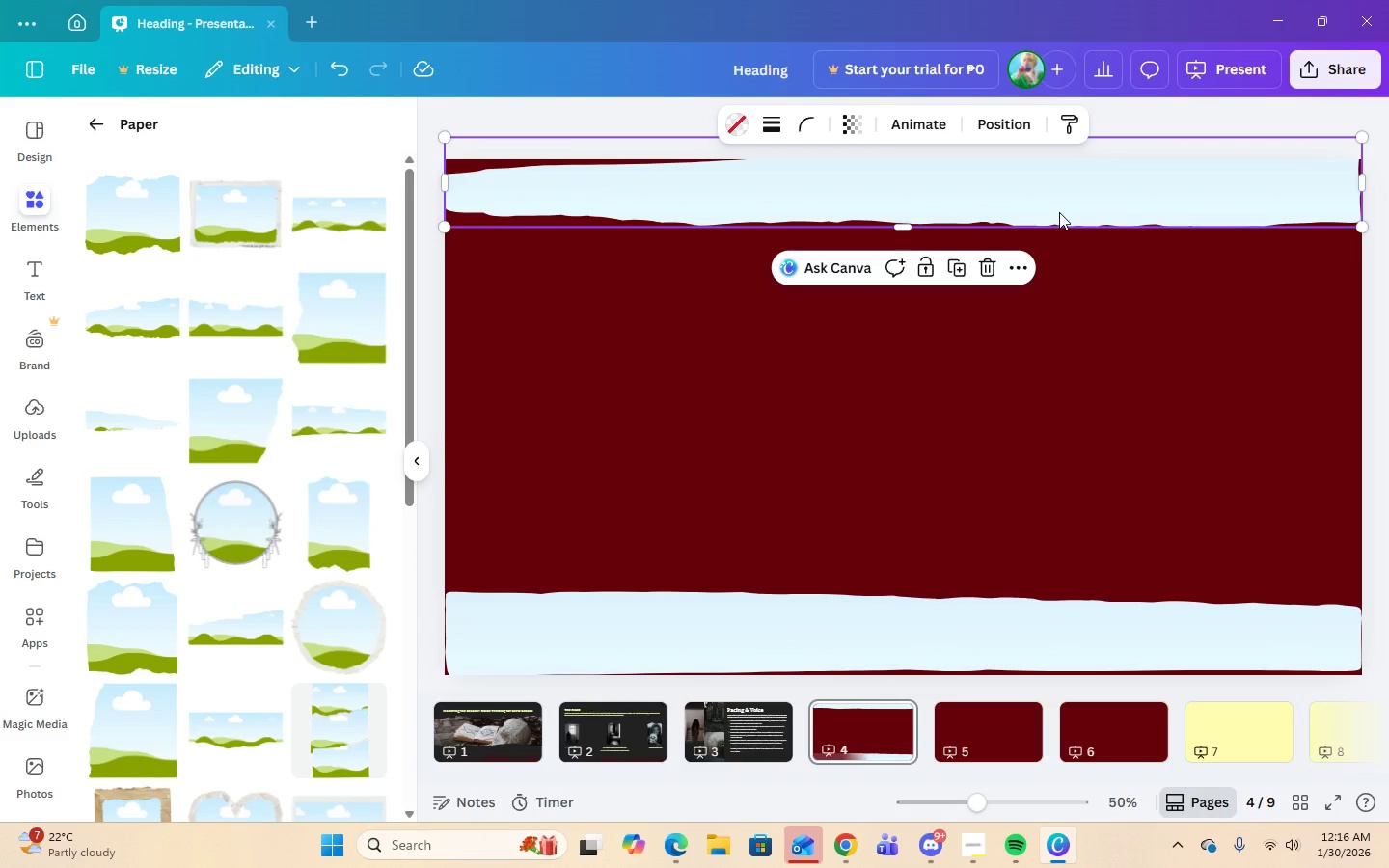 
left_click([1150, 355])
 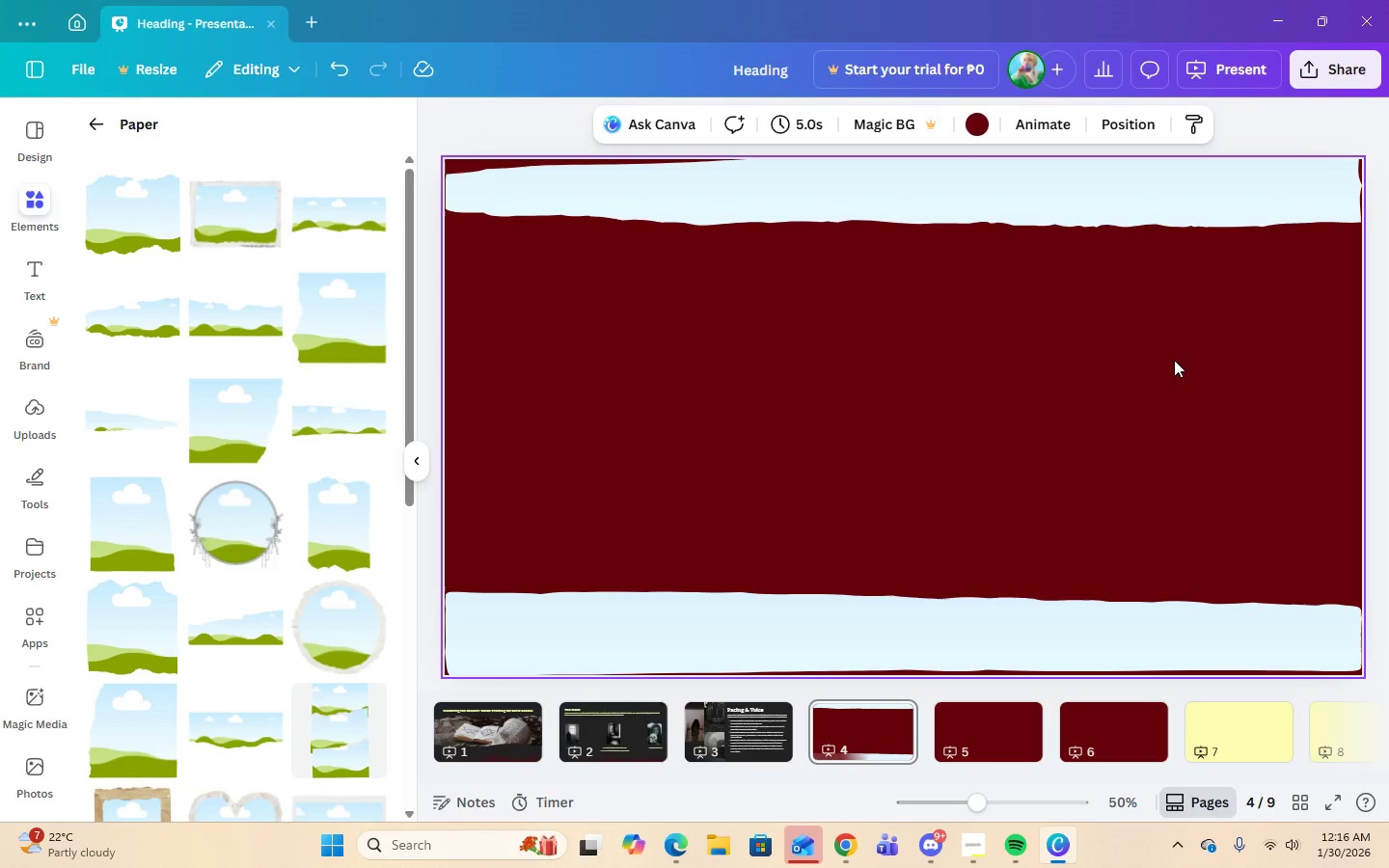 
wait(8.08)
 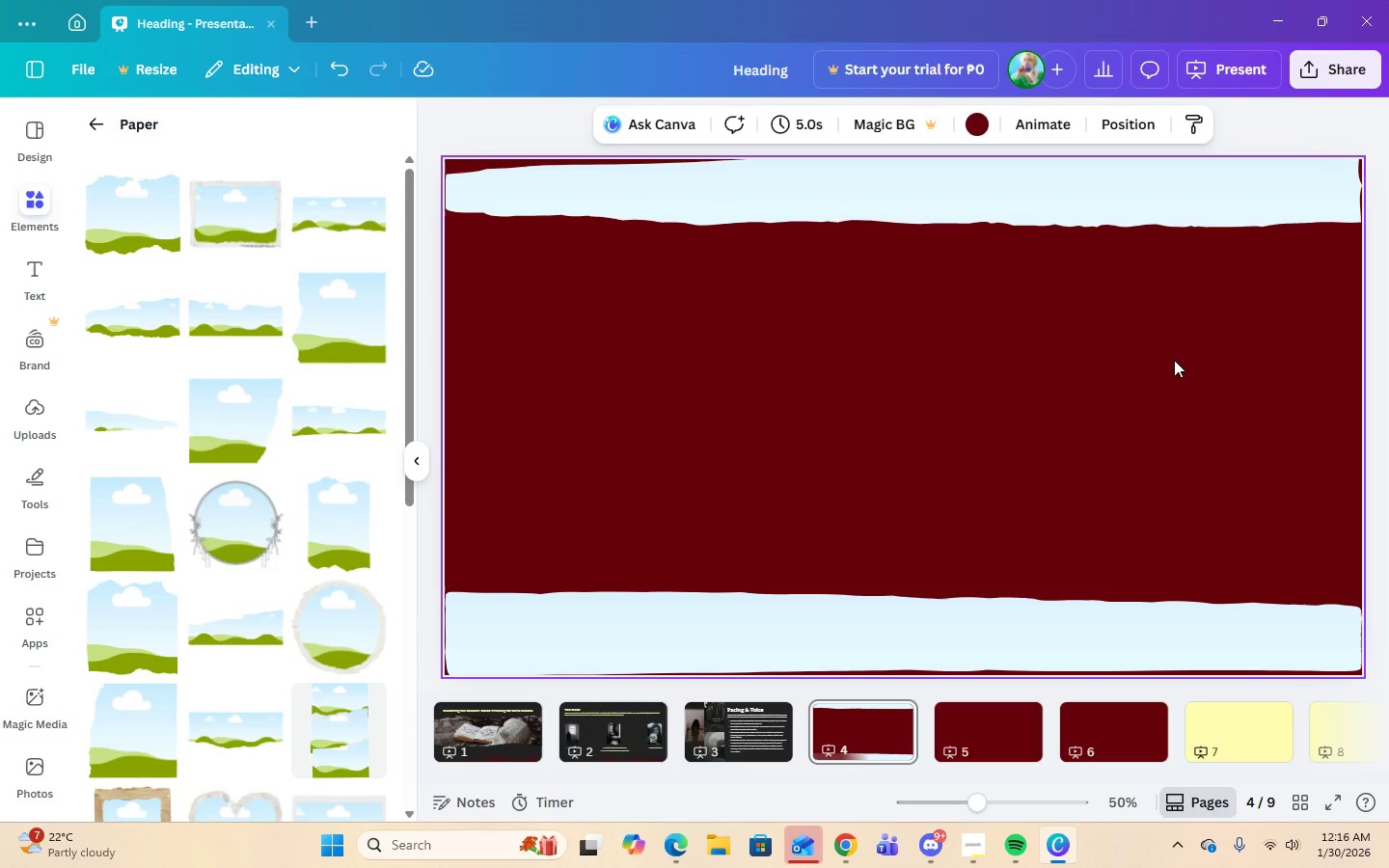 
left_click([98, 122])
 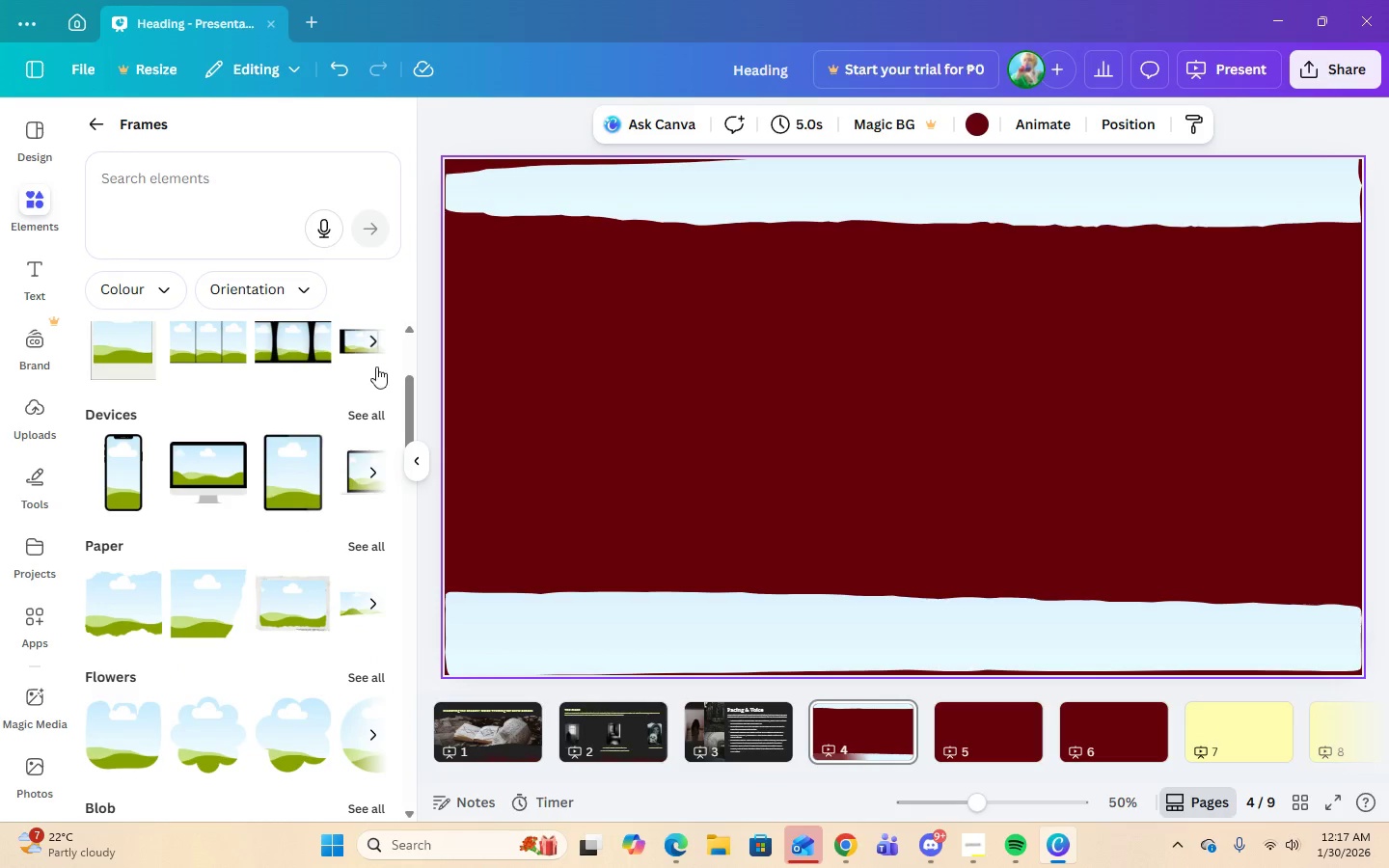 
scroll: coordinate [313, 452], scroll_direction: up, amount: 10.0
 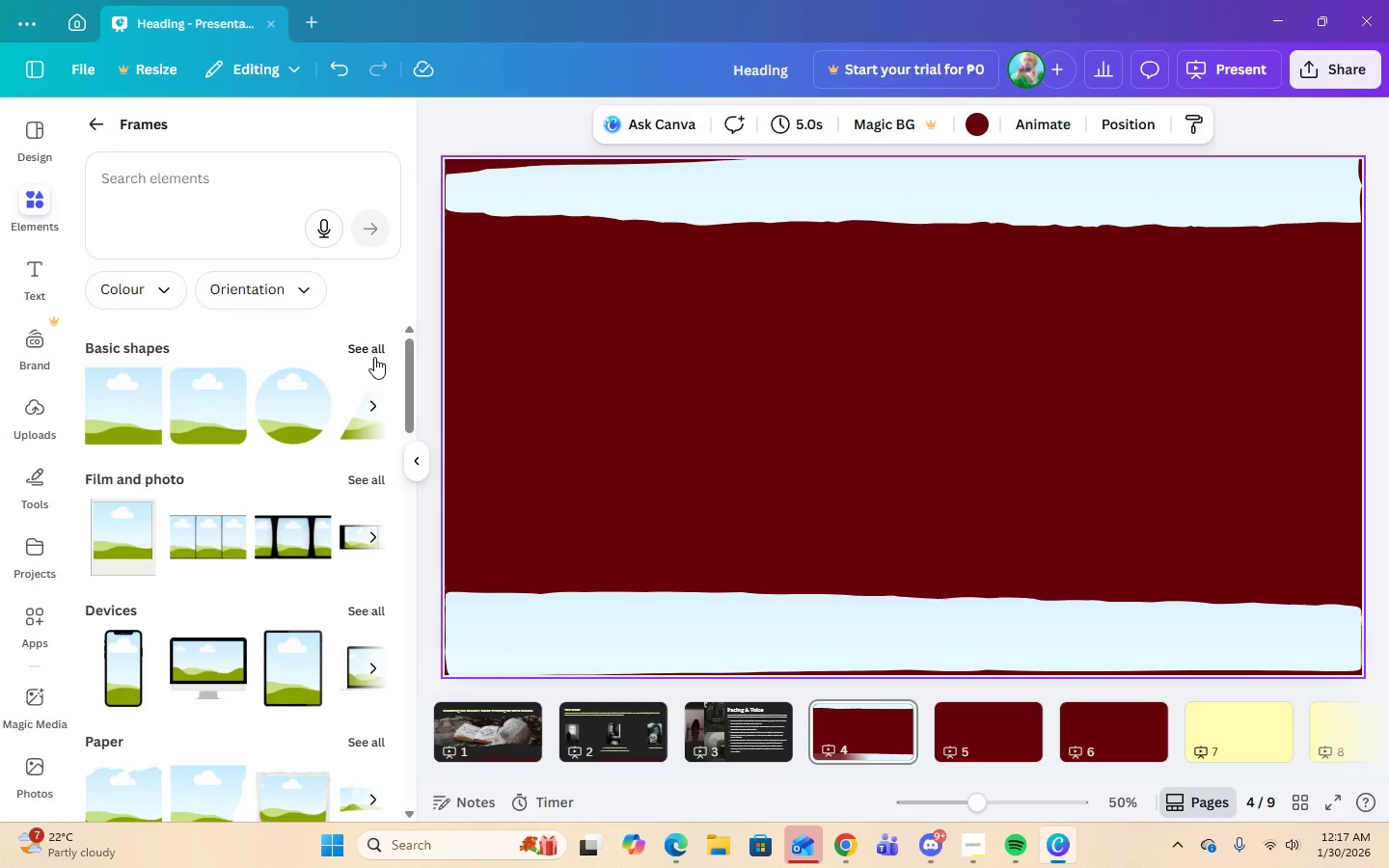 
left_click([374, 357])
 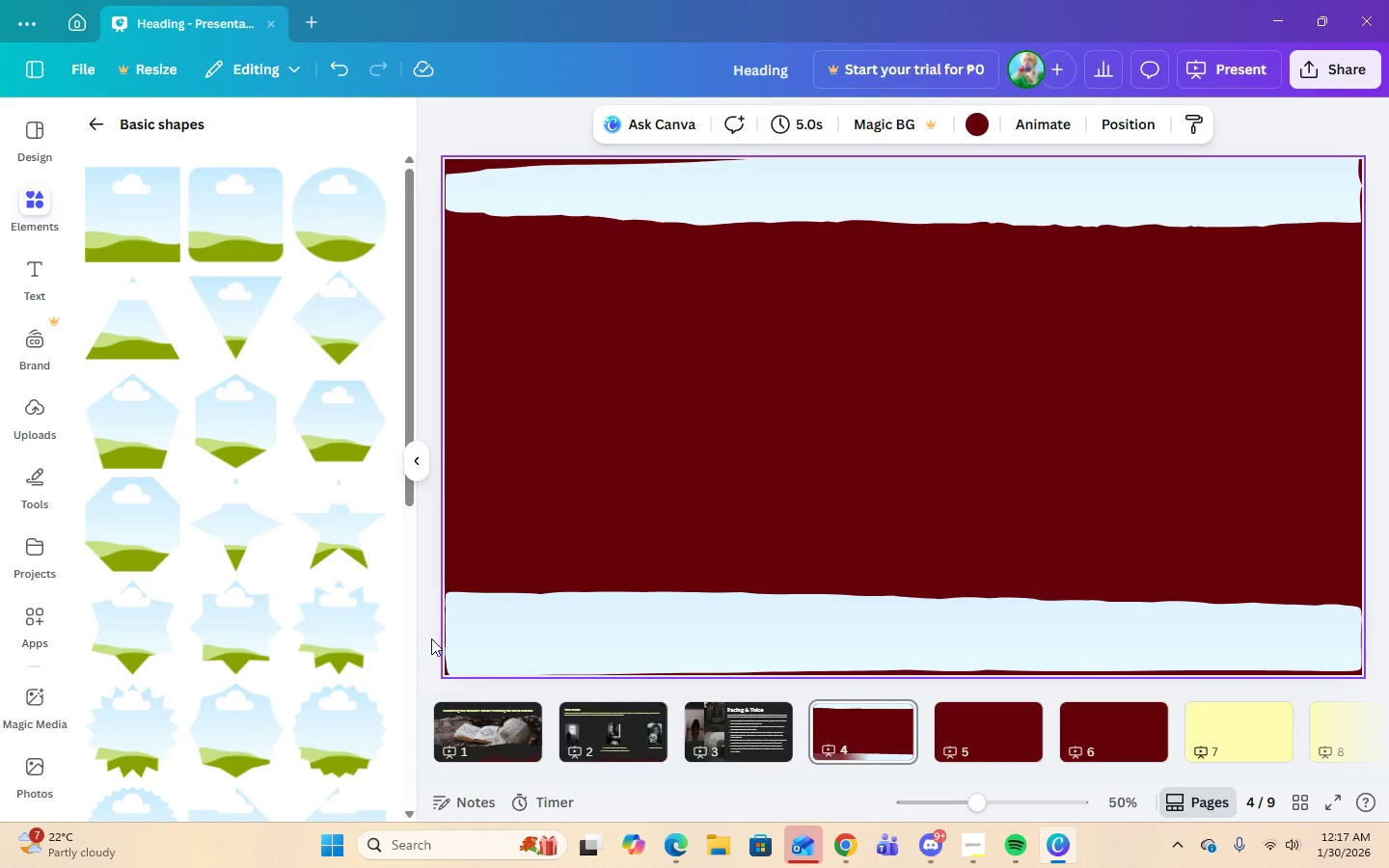 
scroll: coordinate [307, 658], scroll_direction: down, amount: 6.0
 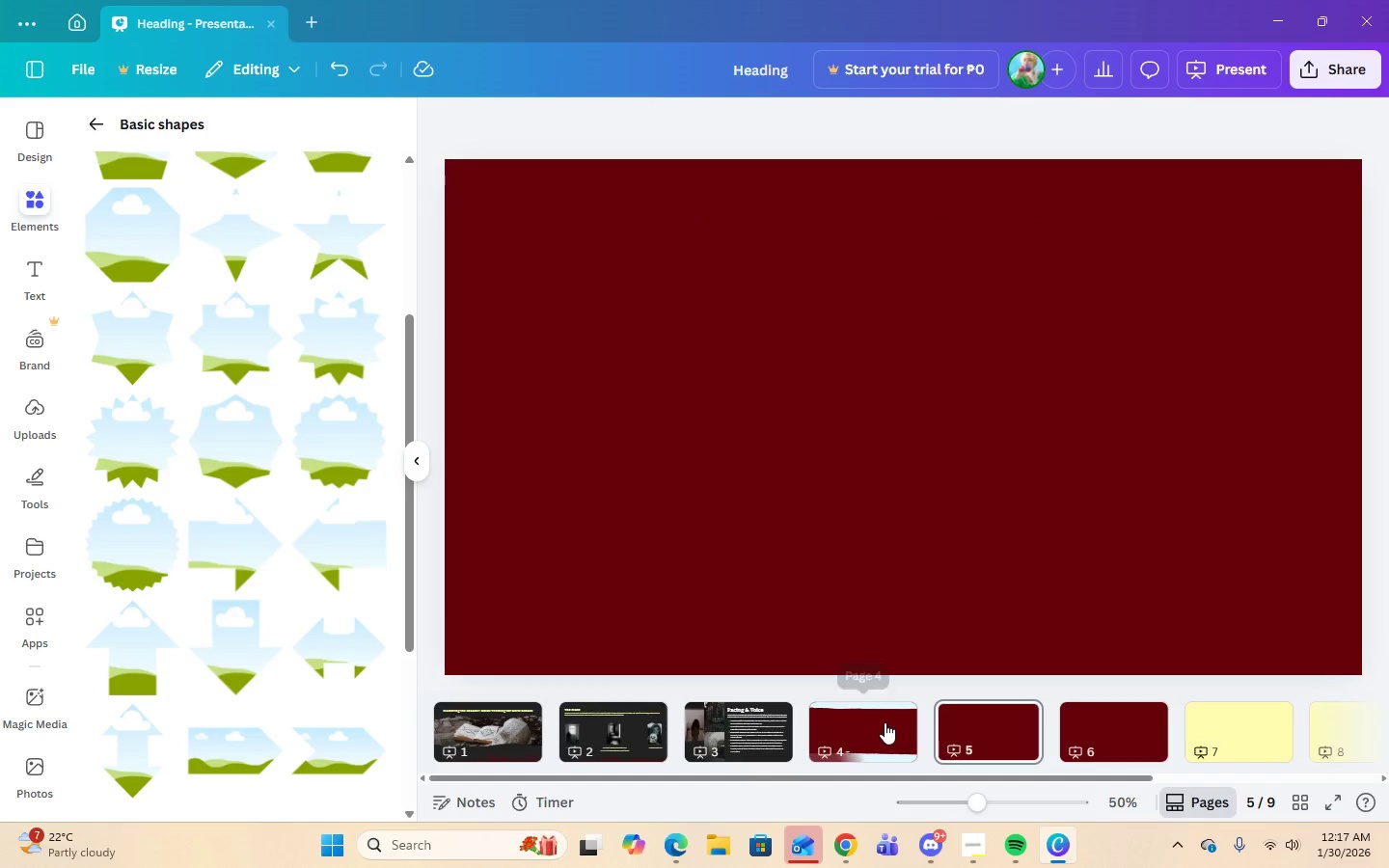 
left_click([873, 721])
 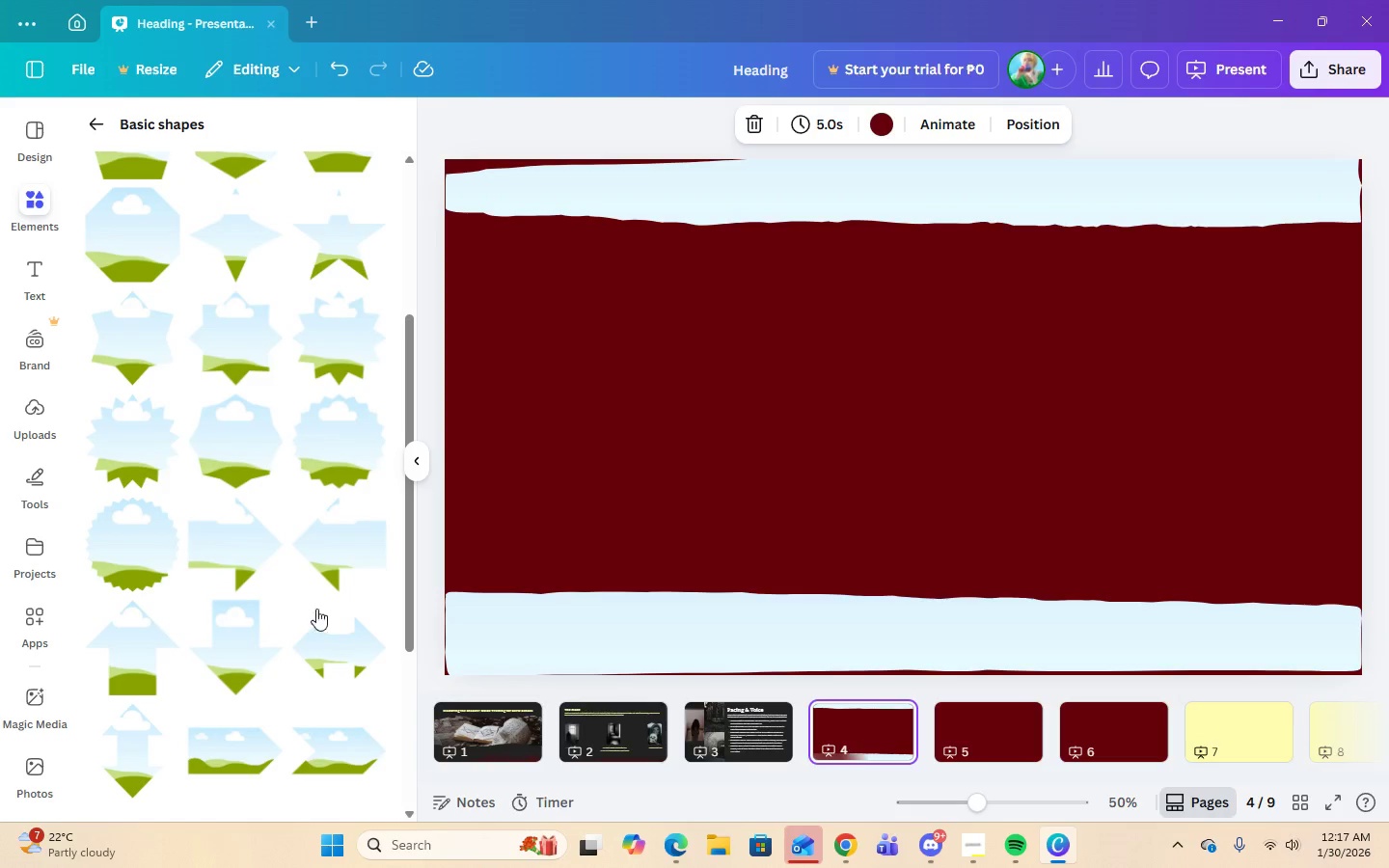 
scroll: coordinate [309, 614], scroll_direction: down, amount: 8.0
 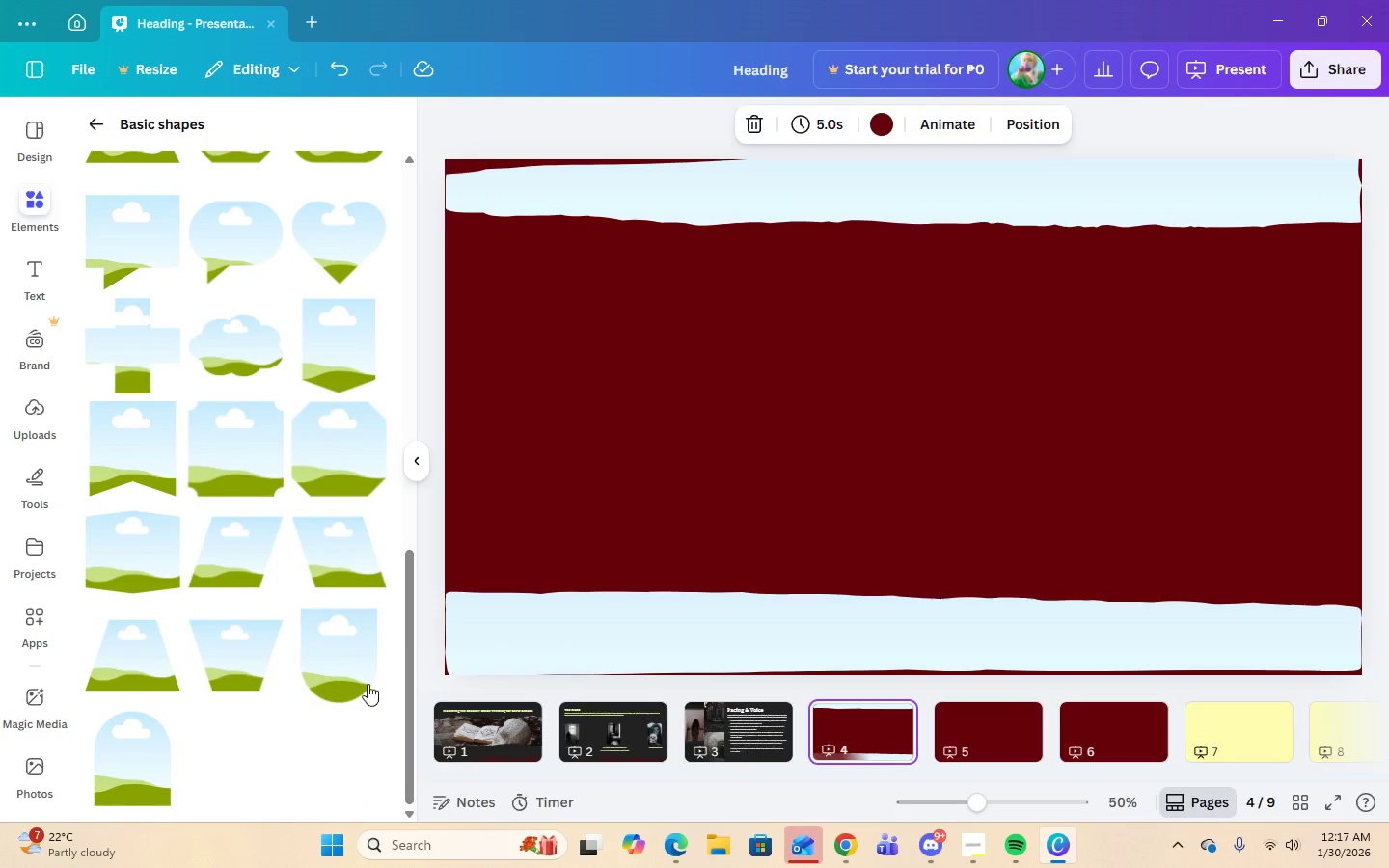 
left_click([331, 677])
 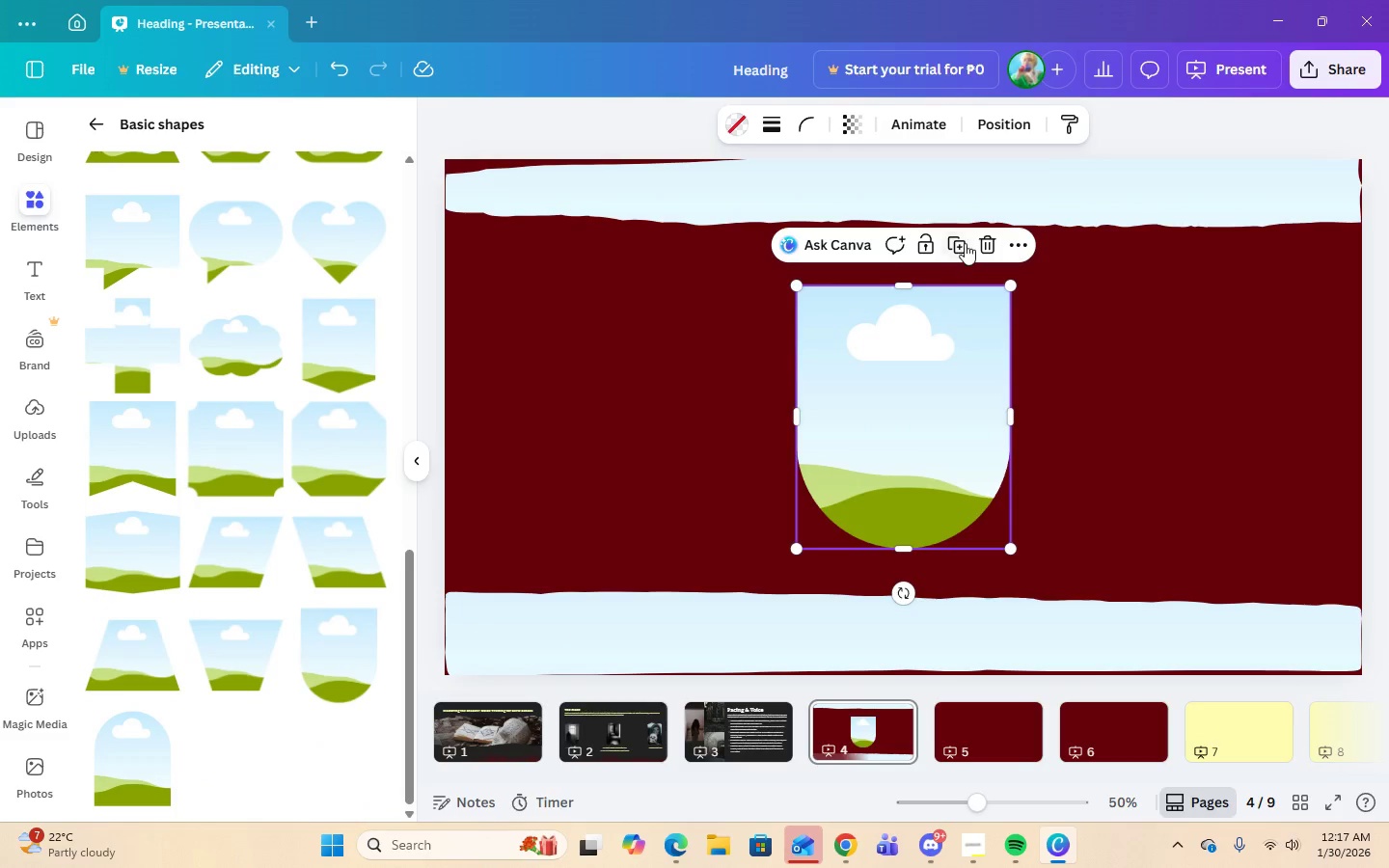 
left_click([984, 250])
 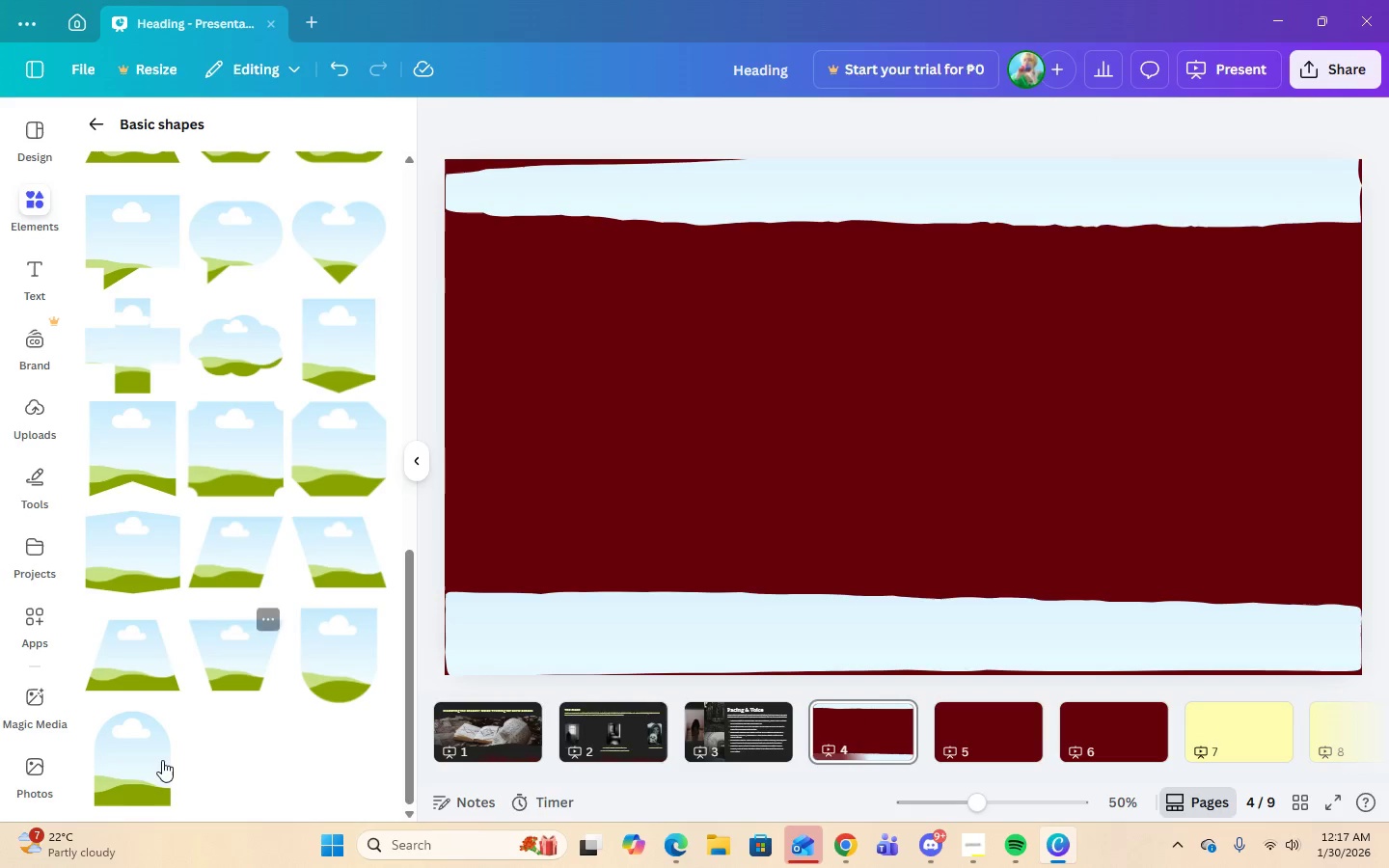 
left_click([149, 773])
 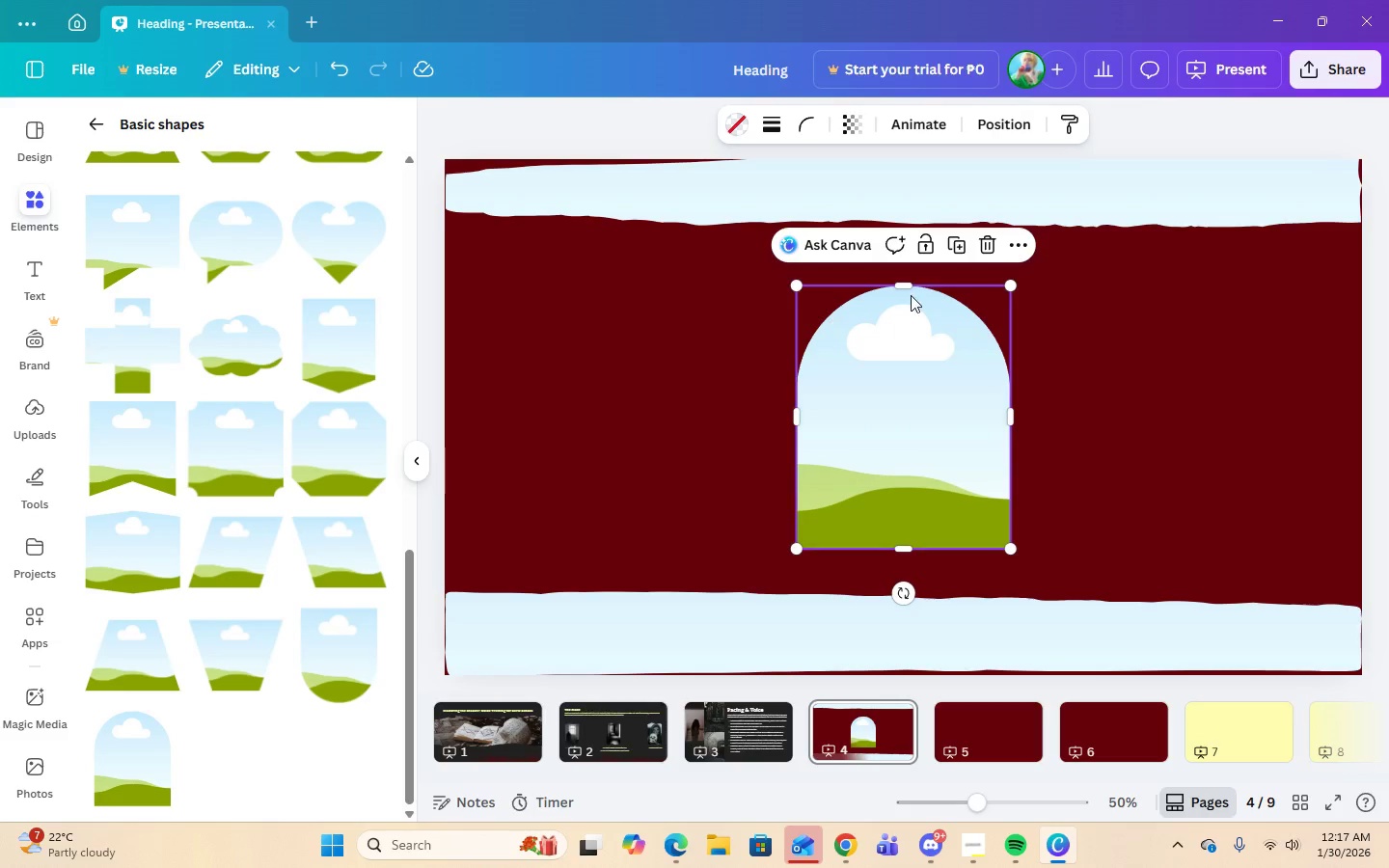 
left_click([981, 251])
 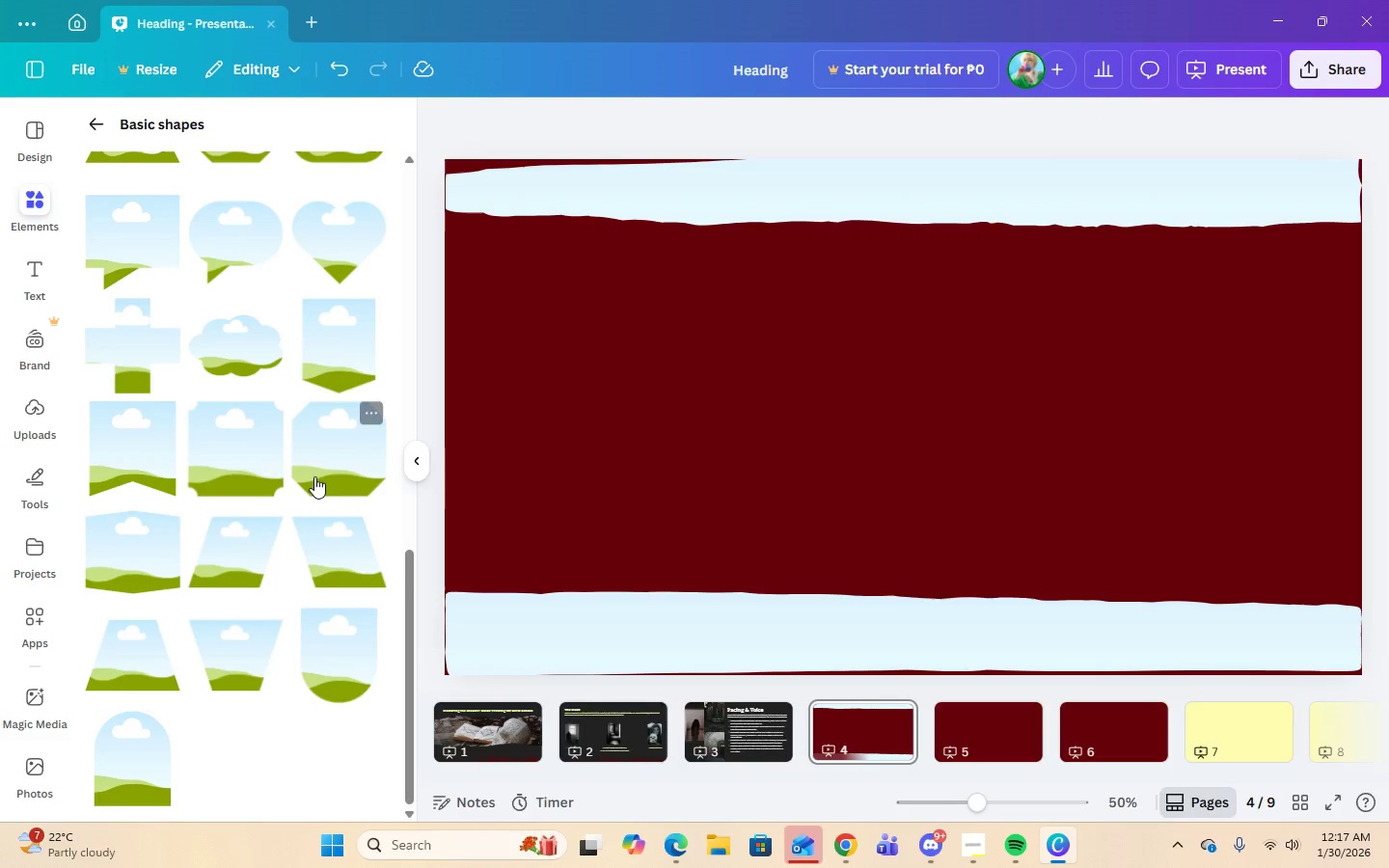 
scroll: coordinate [297, 443], scroll_direction: up, amount: 16.0
 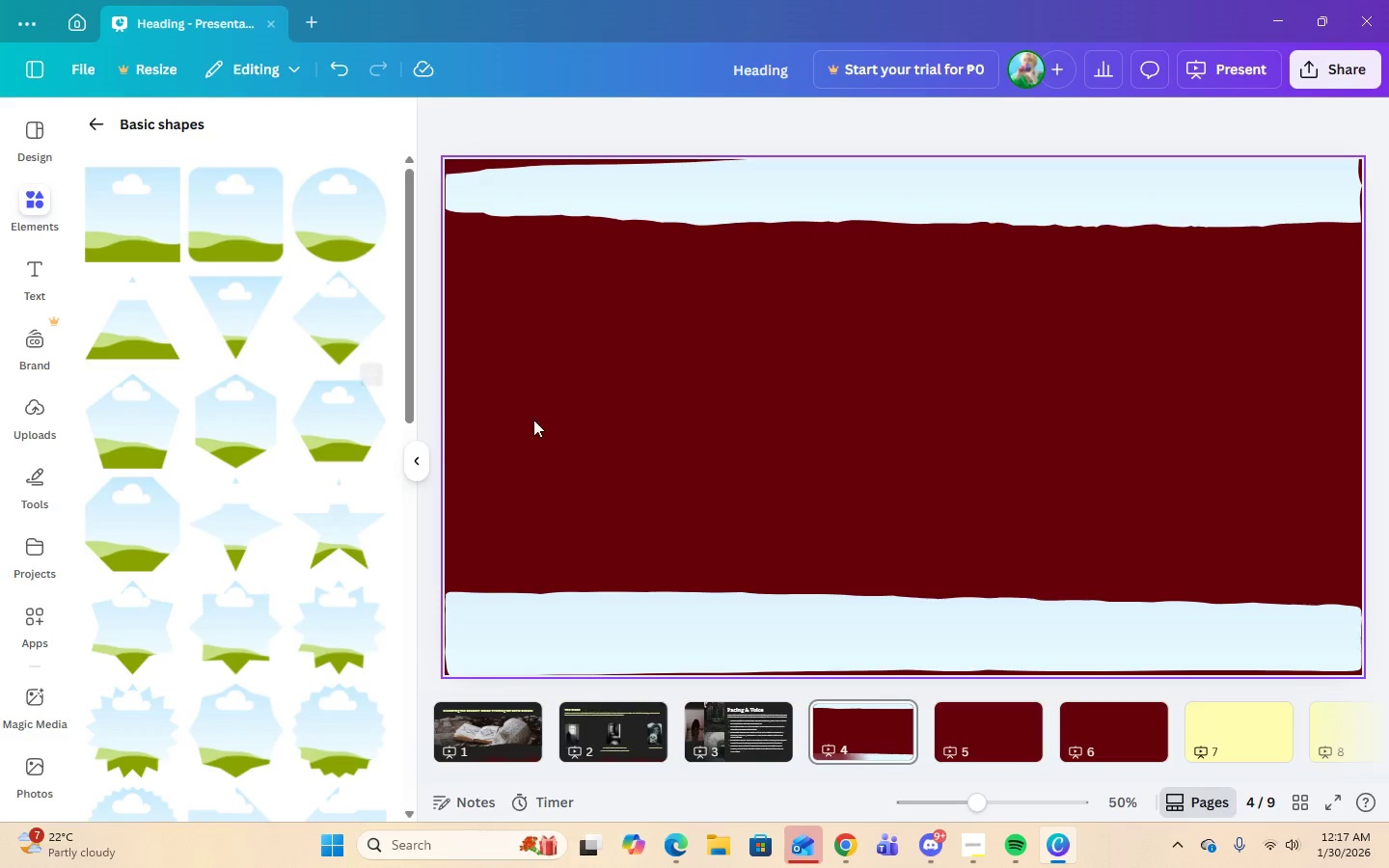 
left_click([337, 244])
 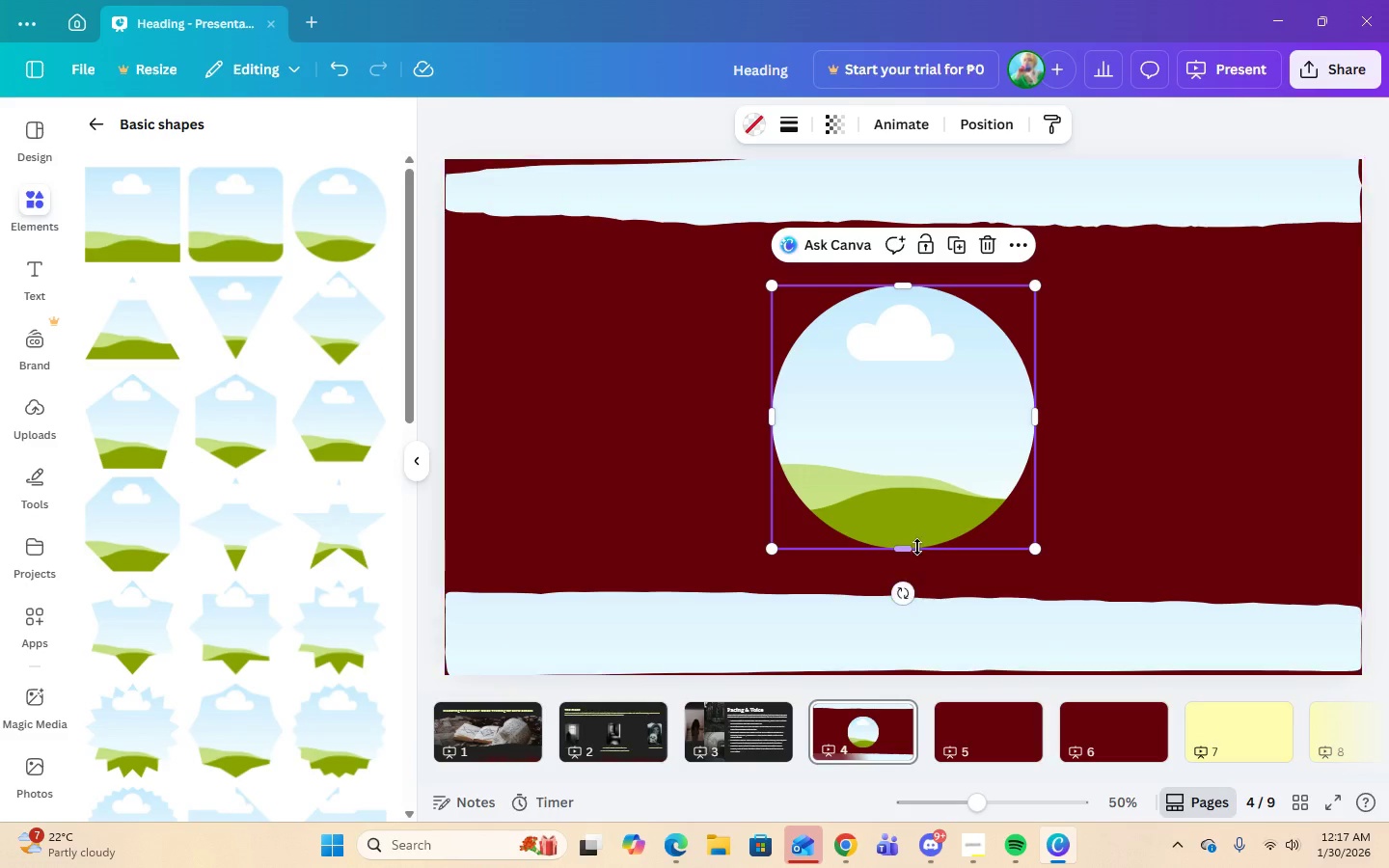 
left_click_drag(start_coordinate=[940, 477], to_coordinate=[1065, 470])
 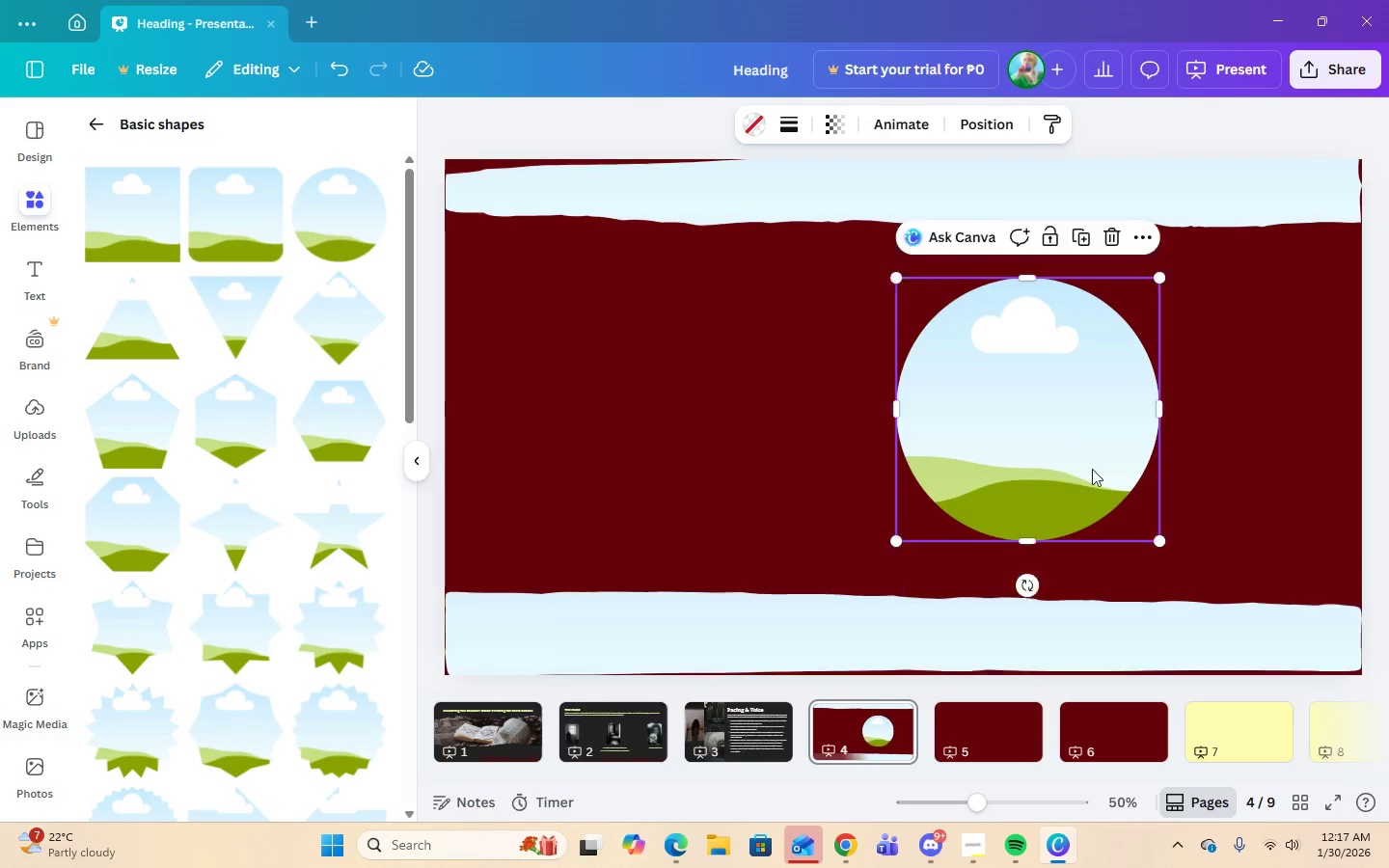 
left_click_drag(start_coordinate=[1092, 469], to_coordinate=[1252, 459])
 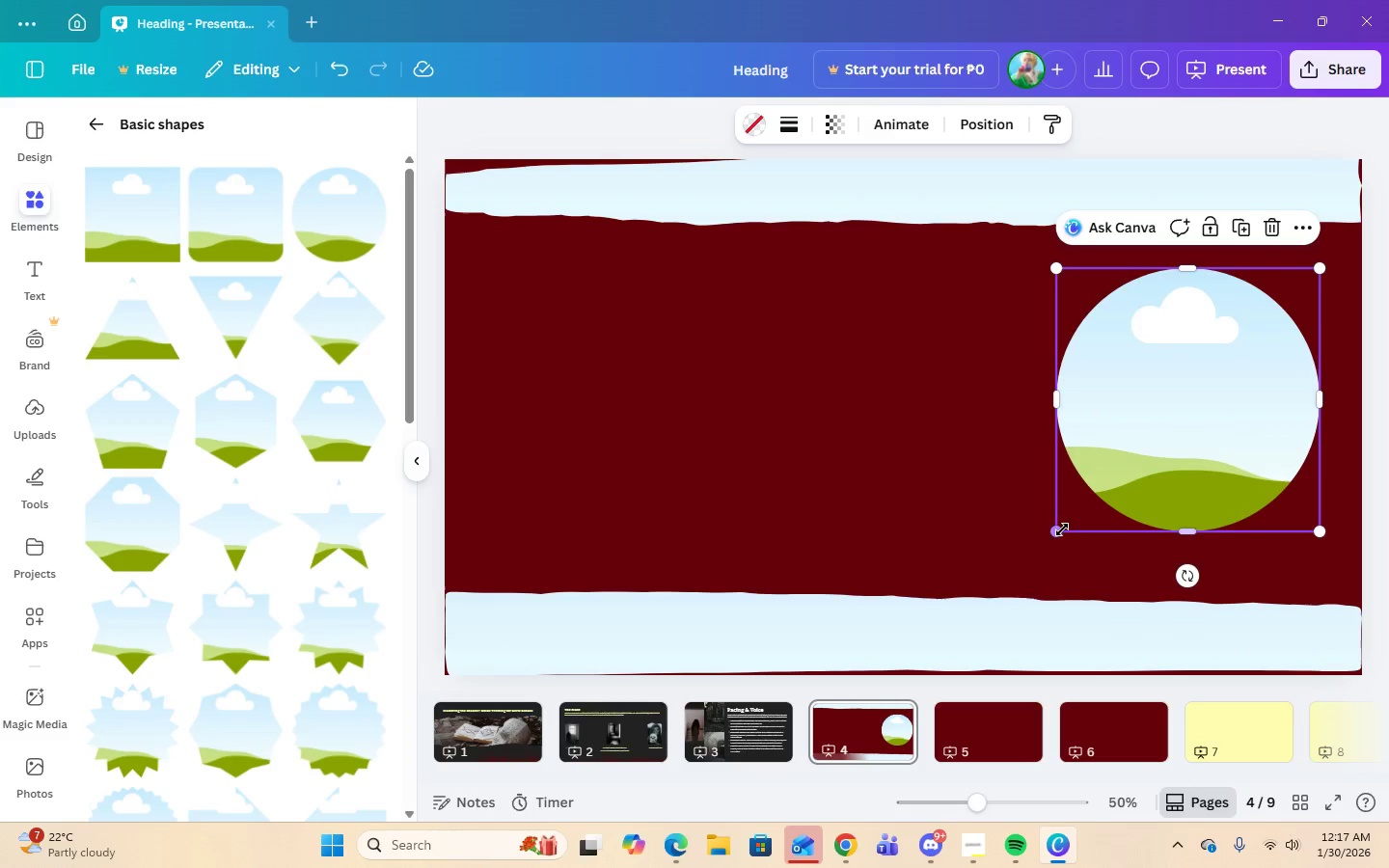 
left_click_drag(start_coordinate=[1061, 535], to_coordinate=[1116, 506])
 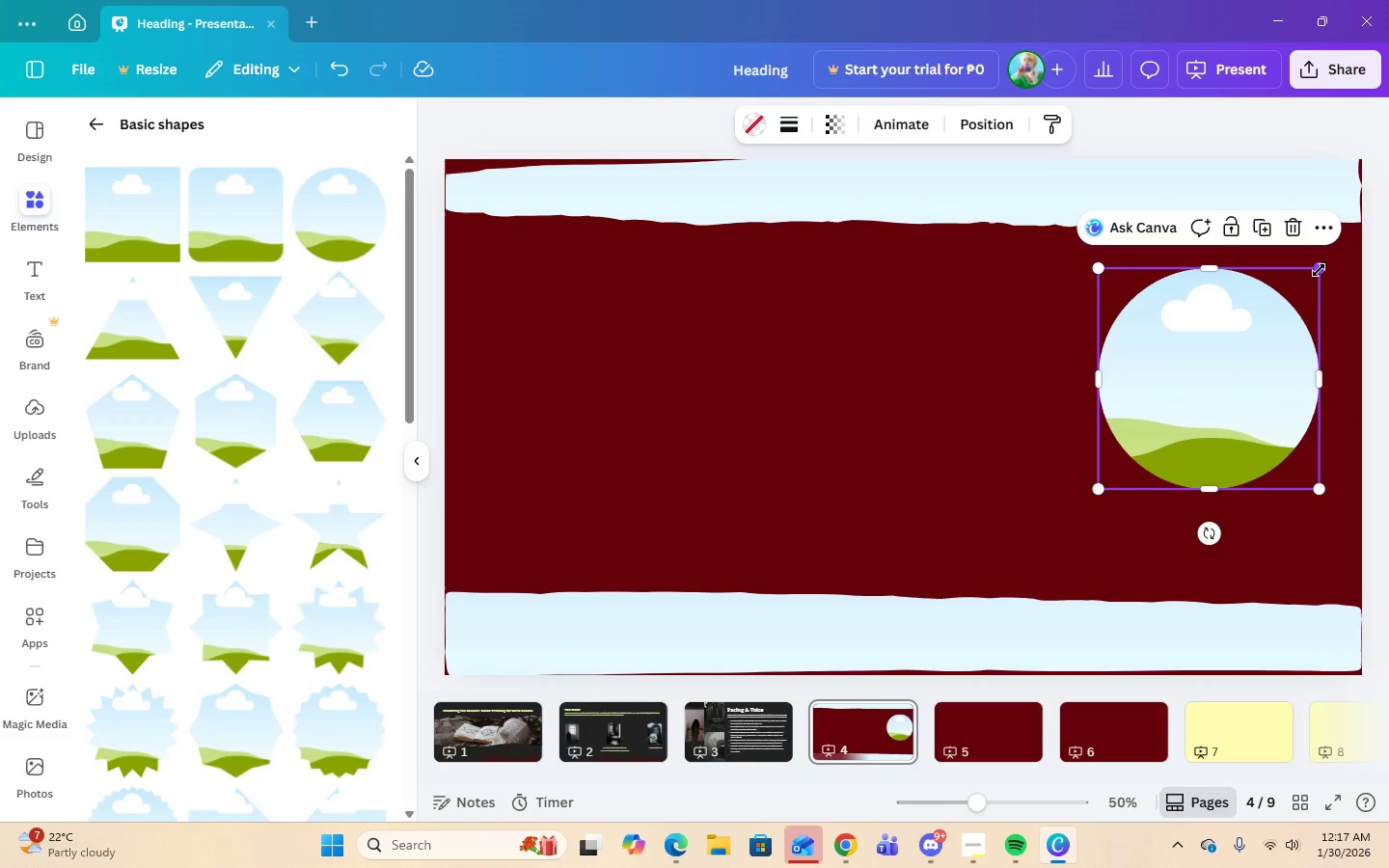 
left_click_drag(start_coordinate=[1319, 270], to_coordinate=[1315, 292])
 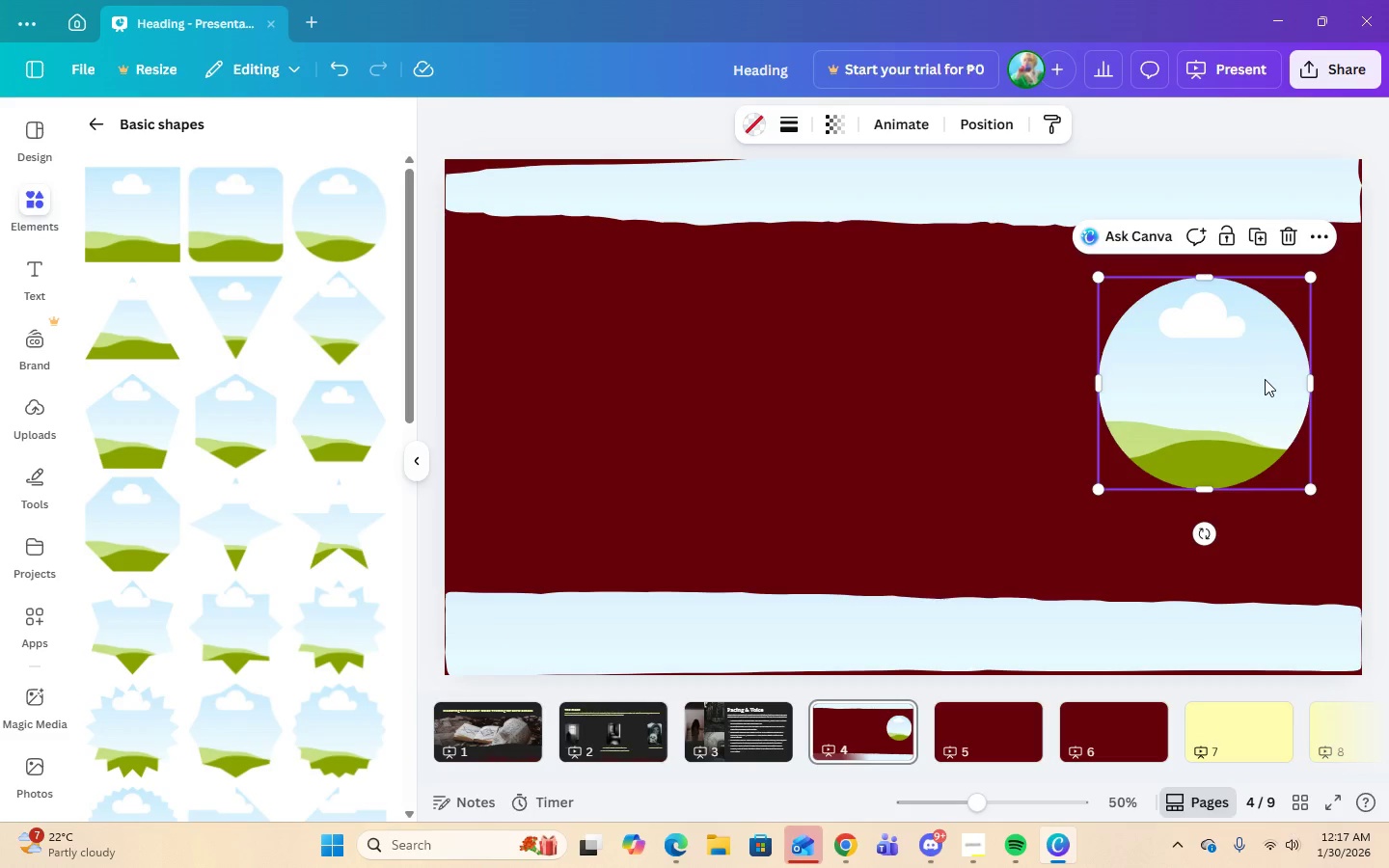 
left_click_drag(start_coordinate=[1265, 379], to_coordinate=[1269, 403])
 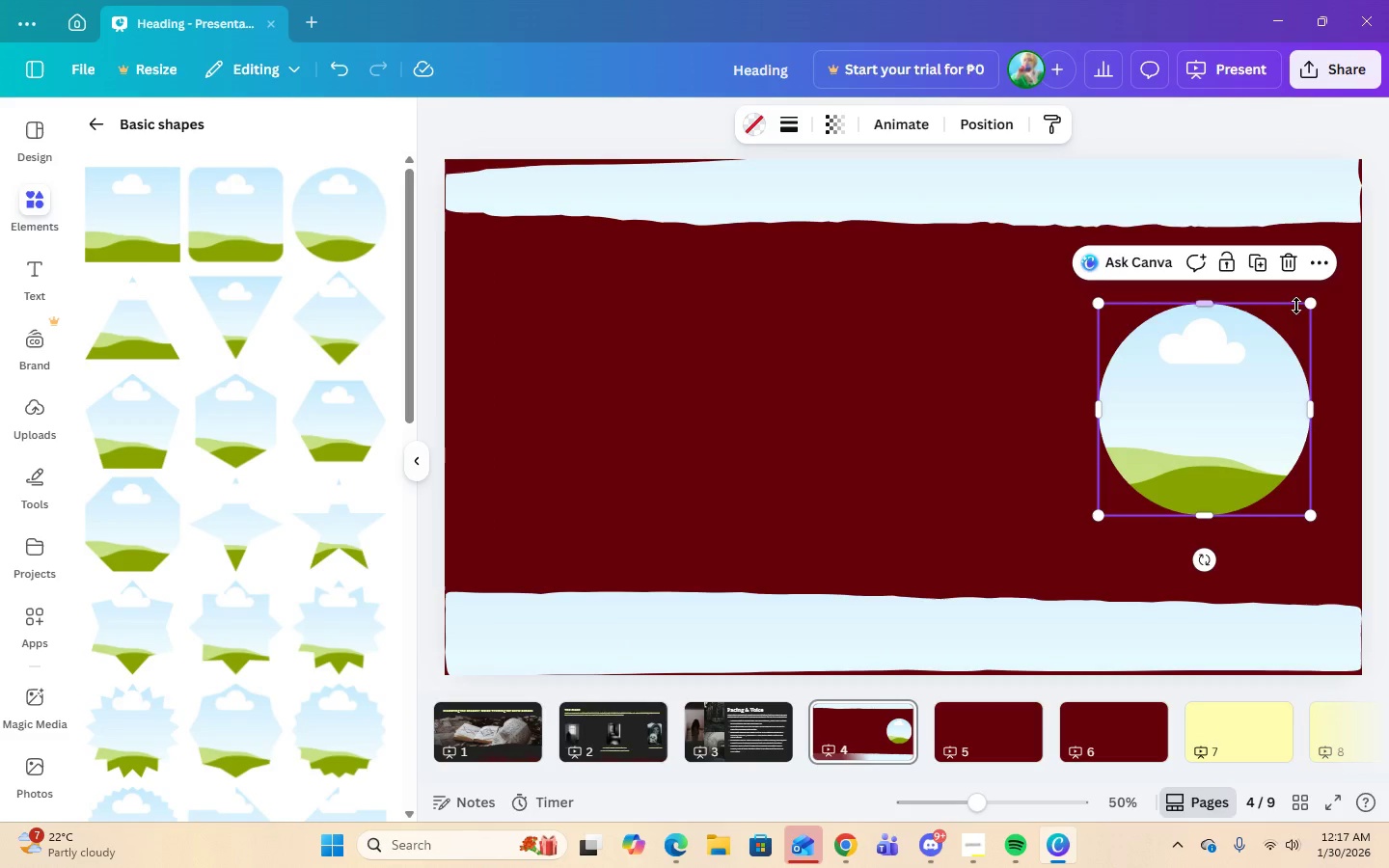 
left_click_drag(start_coordinate=[1314, 304], to_coordinate=[1308, 331])
 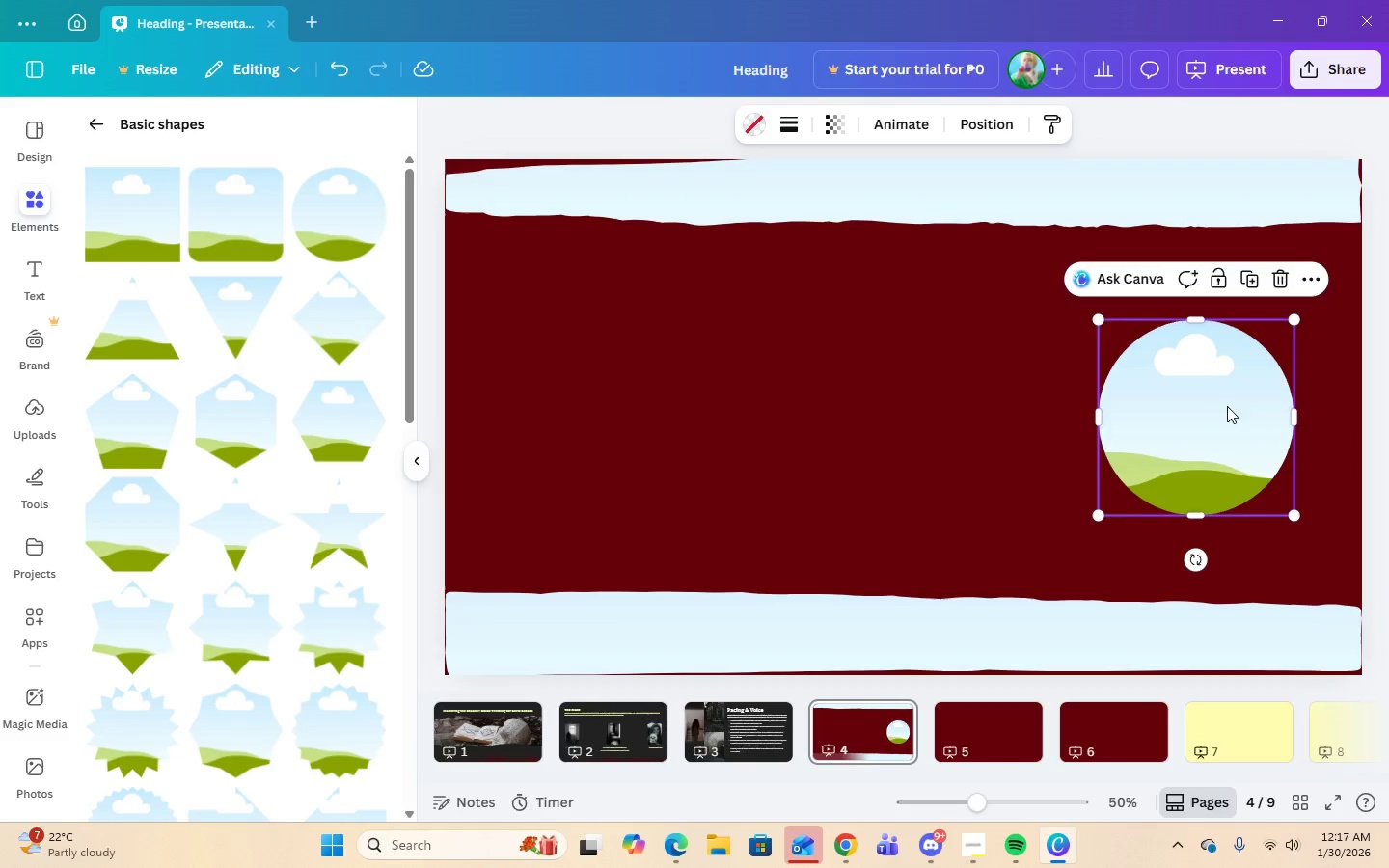 
left_click_drag(start_coordinate=[1226, 408], to_coordinate=[1240, 406])
 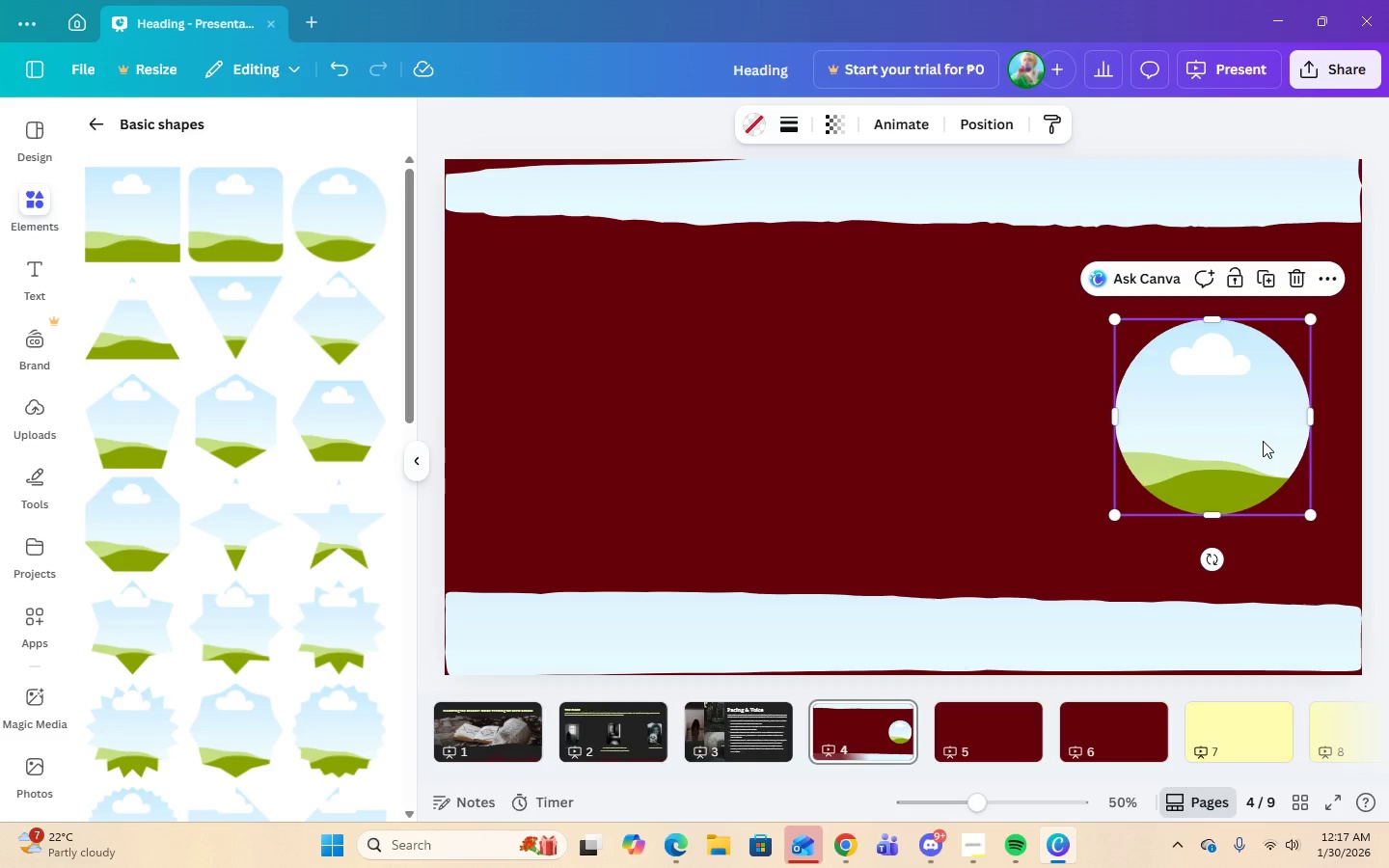 
wait(19.89)
 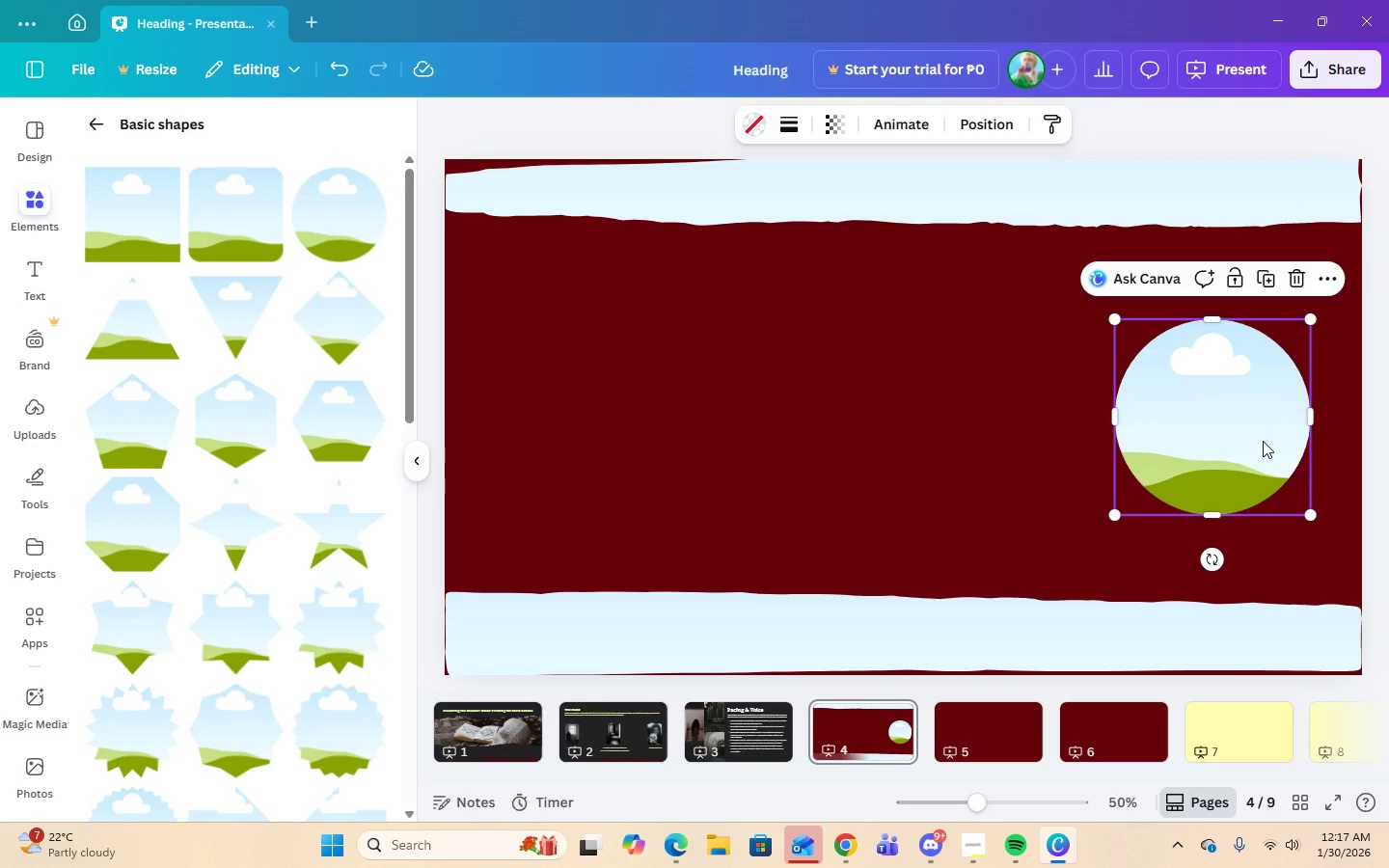 
left_click([1298, 280])
 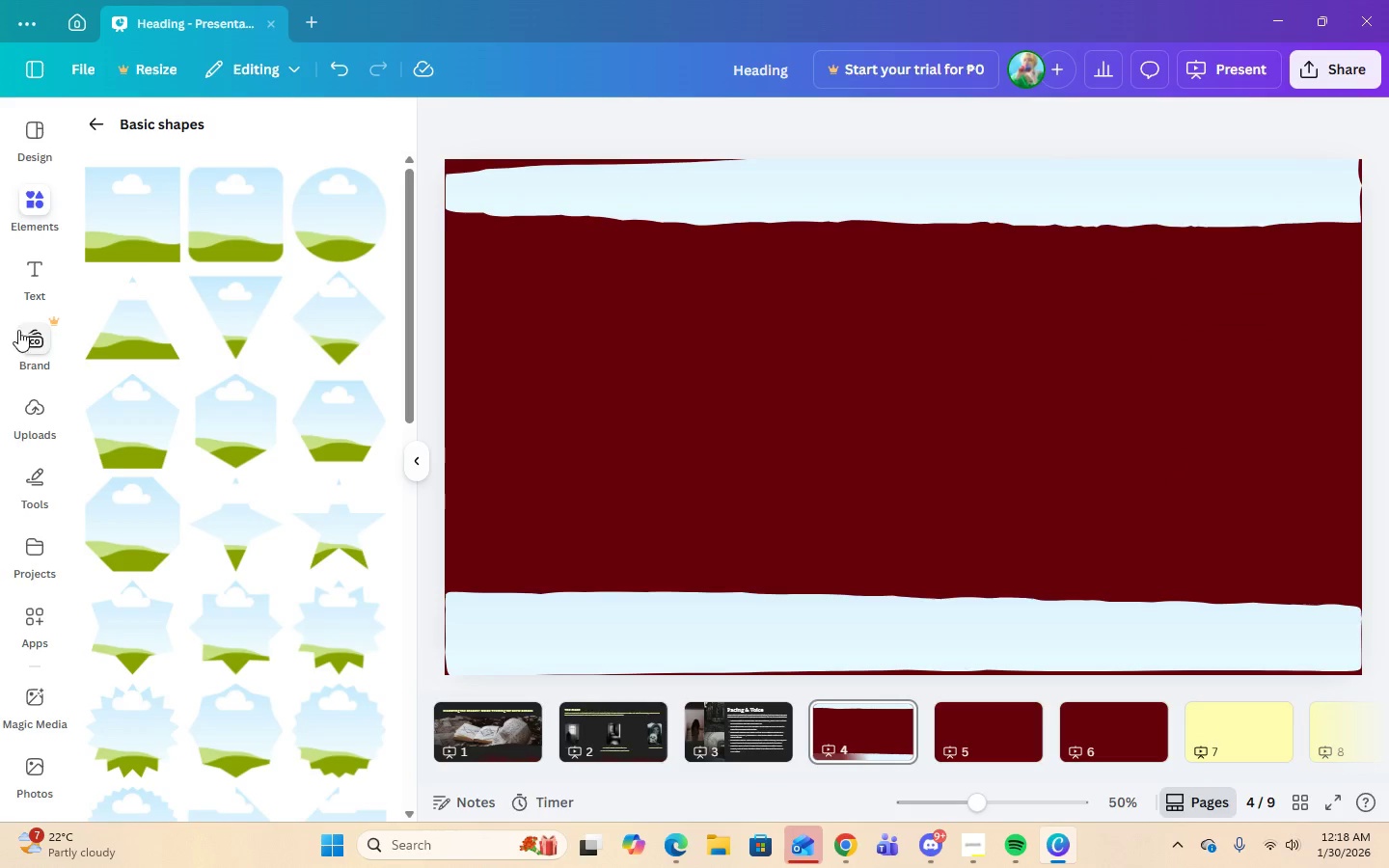 
left_click([101, 117])
 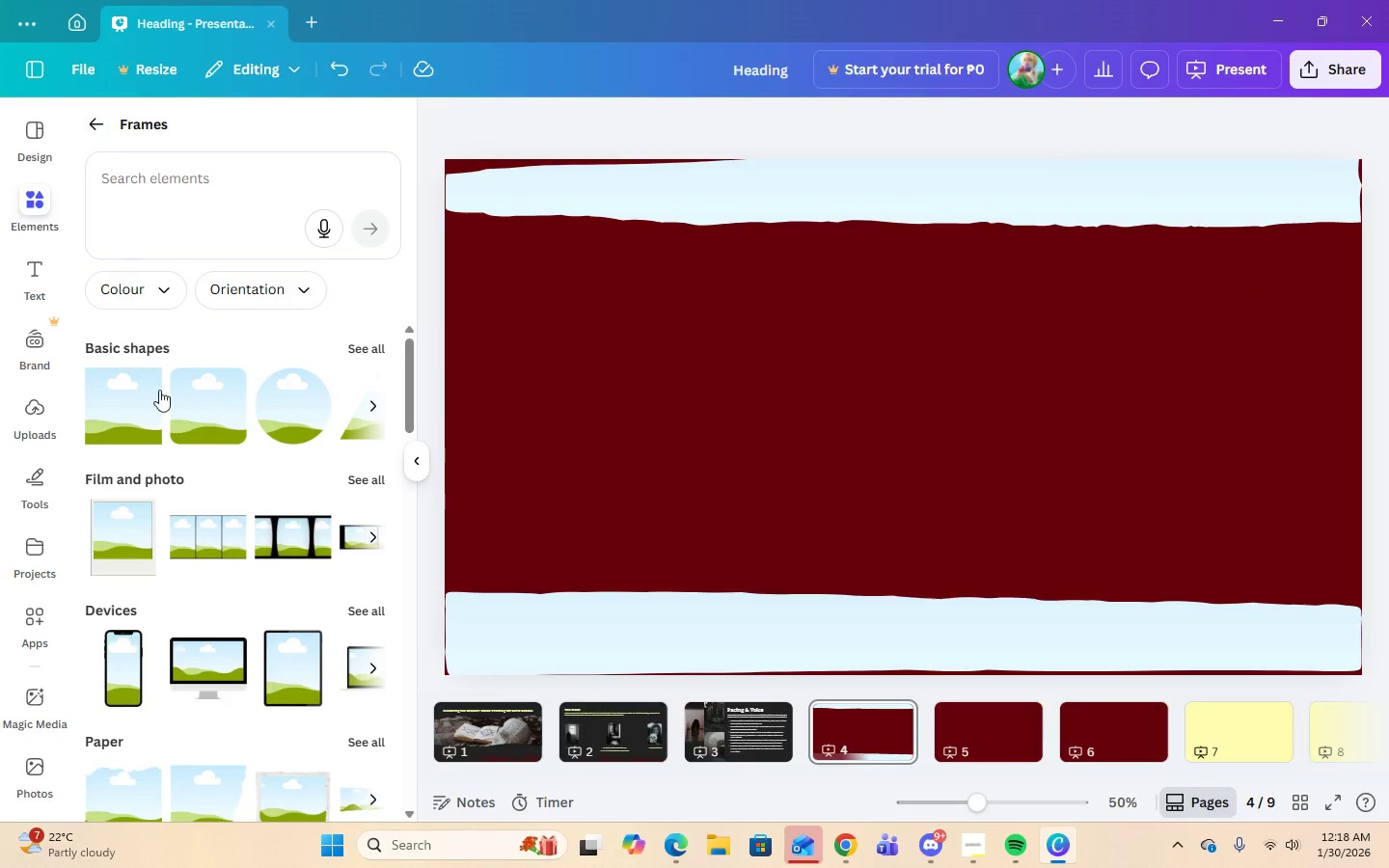 
scroll: coordinate [192, 546], scroll_direction: down, amount: 3.0
 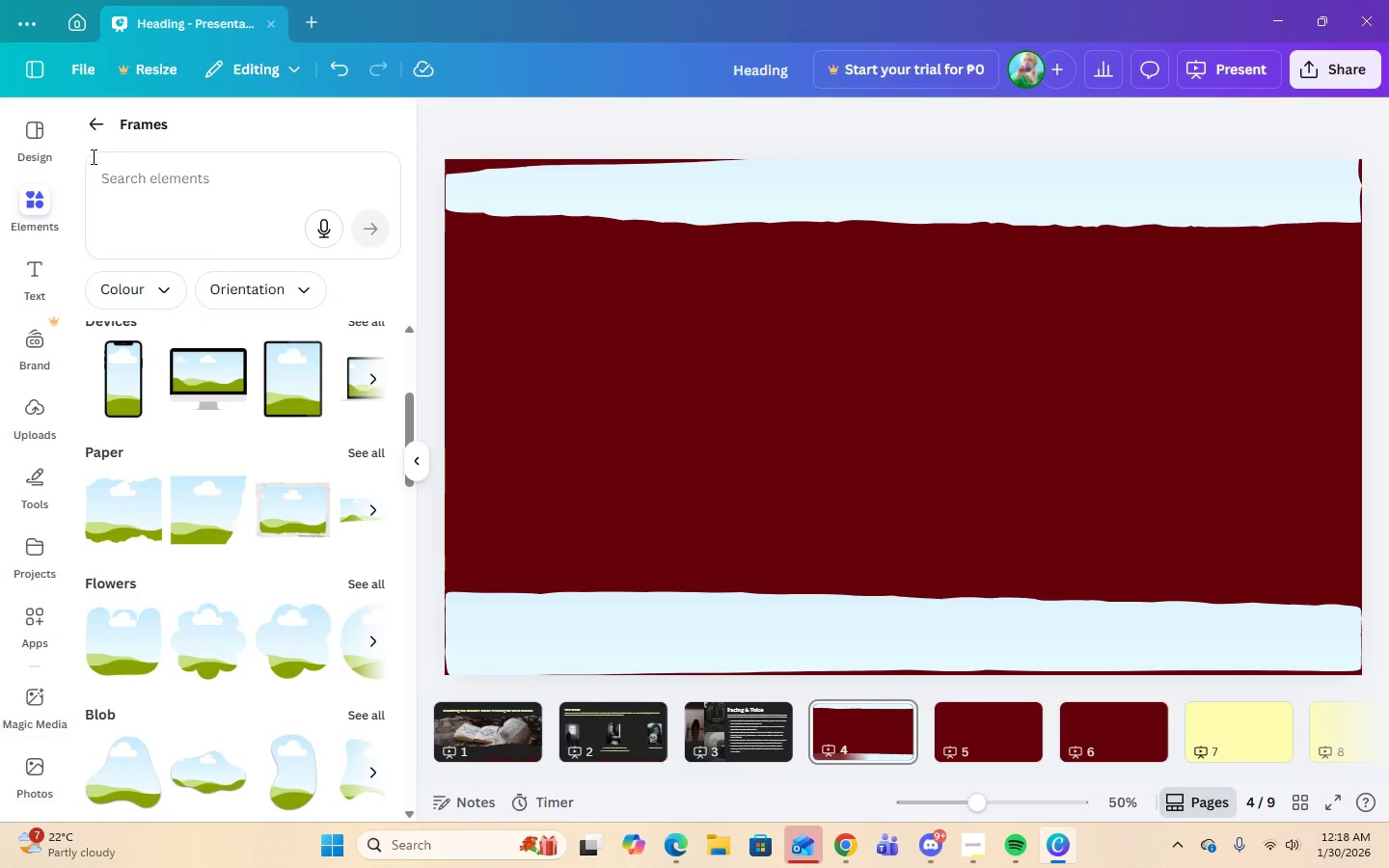 
left_click([95, 115])
 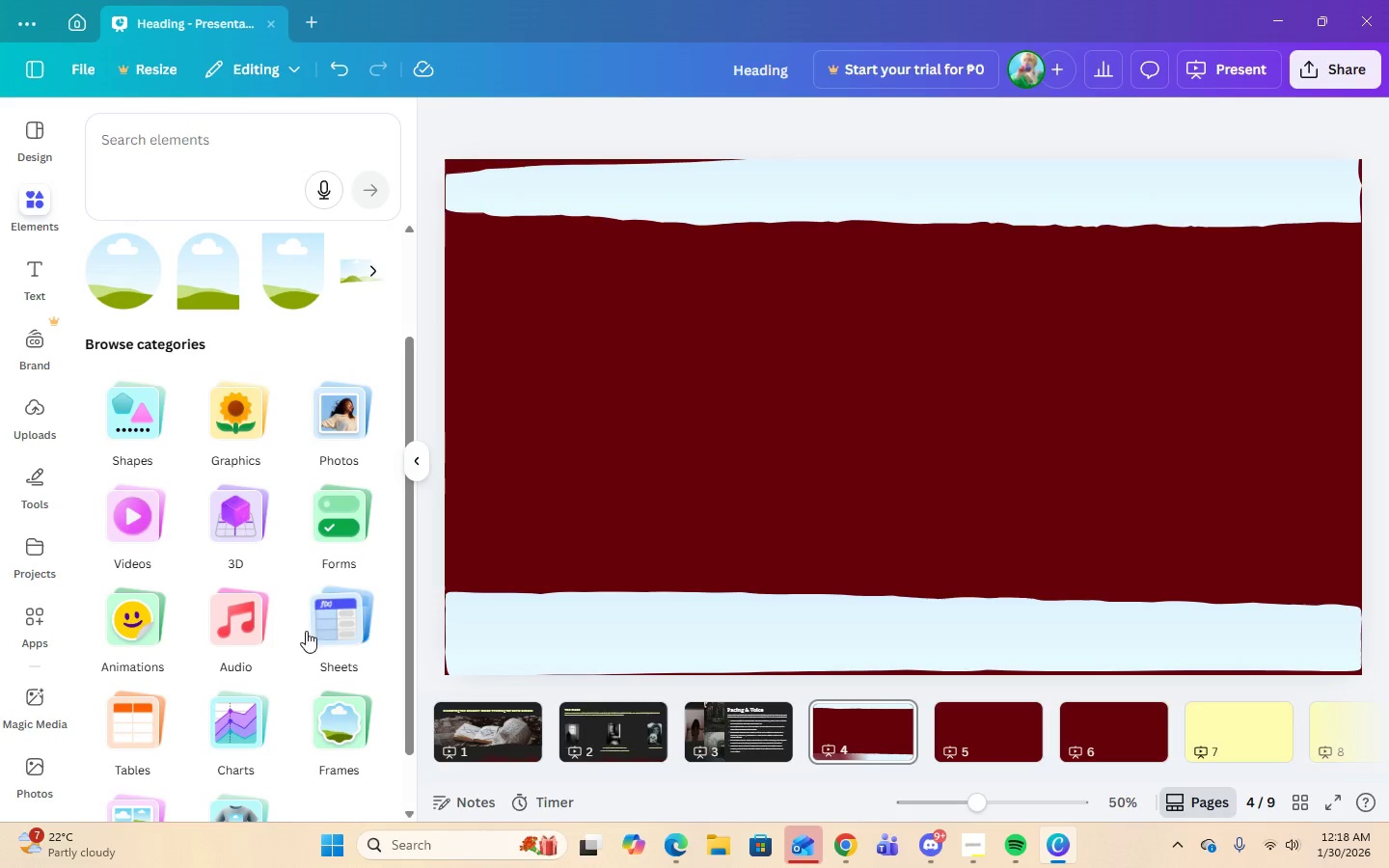 
scroll: coordinate [318, 696], scroll_direction: down, amount: 3.0
 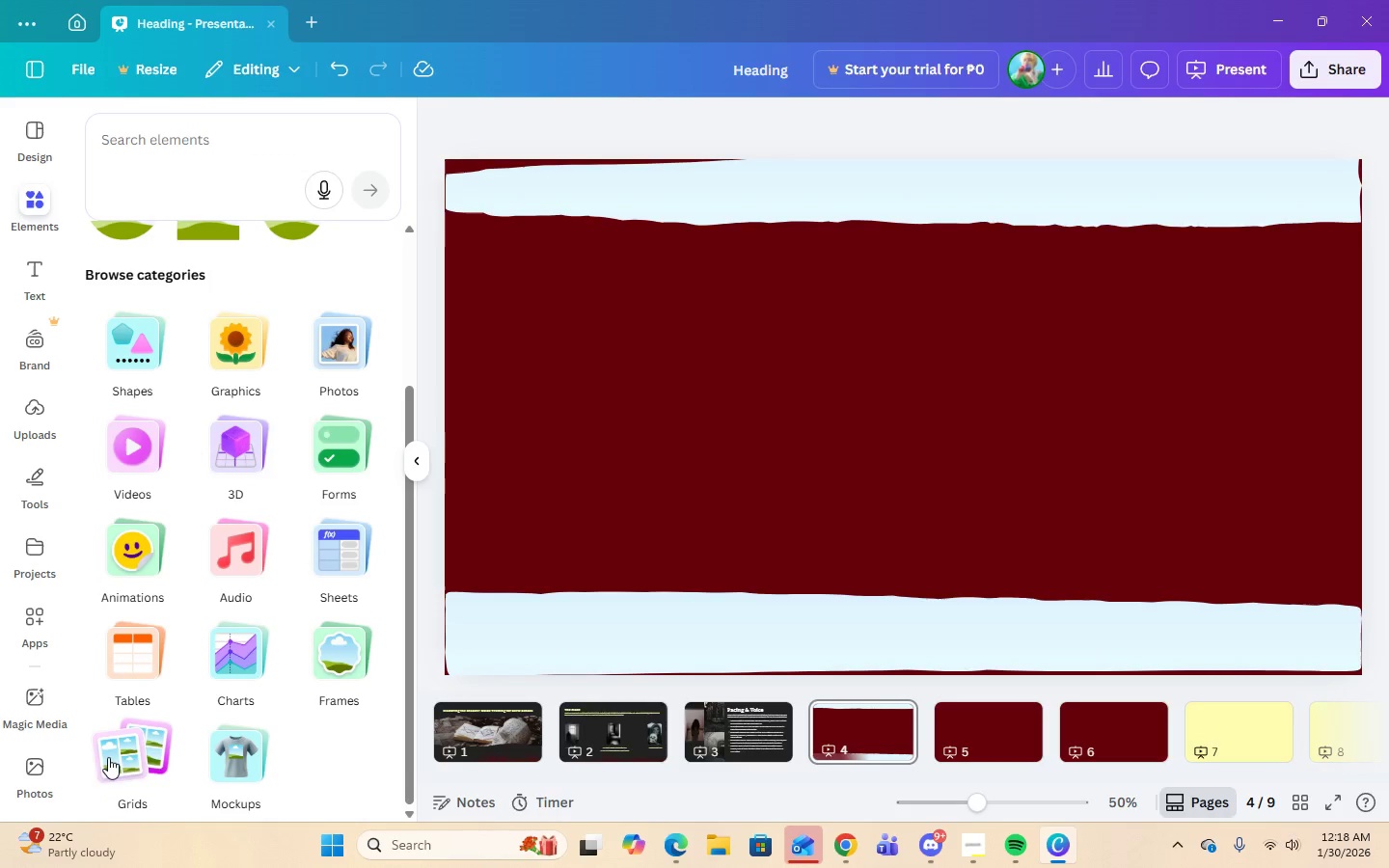 
left_click([120, 758])
 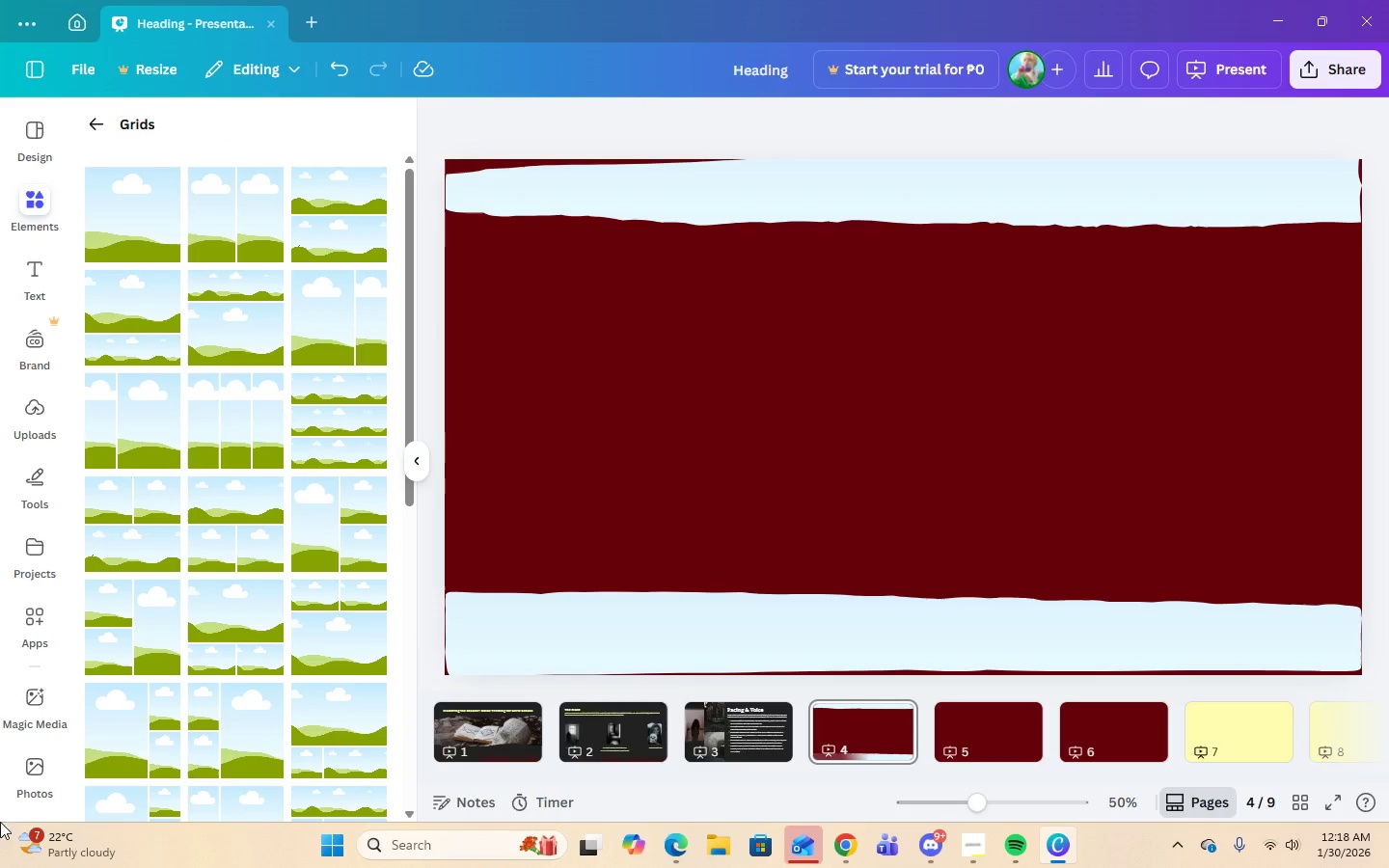 
left_click([249, 215])
 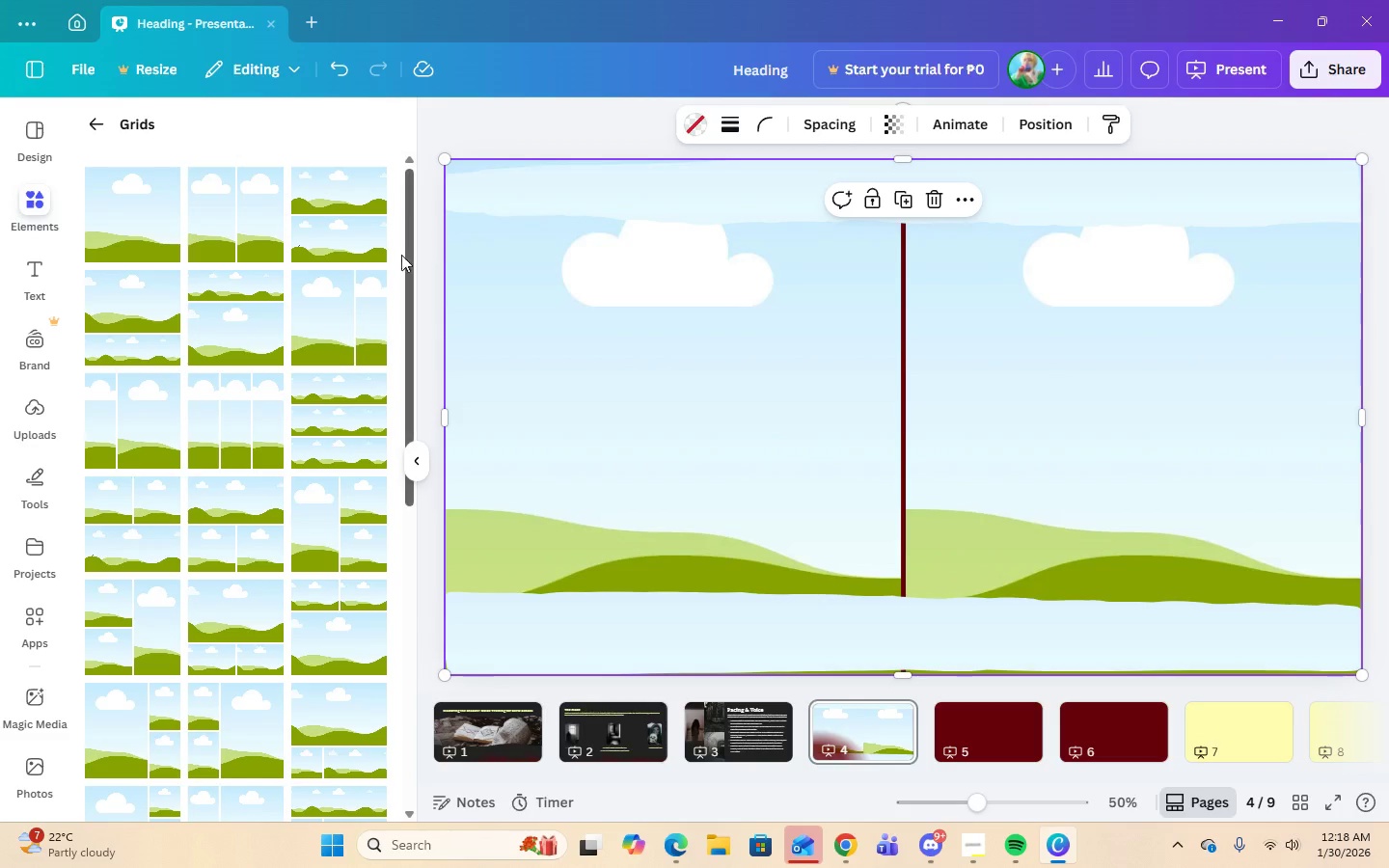 
wait(5.28)
 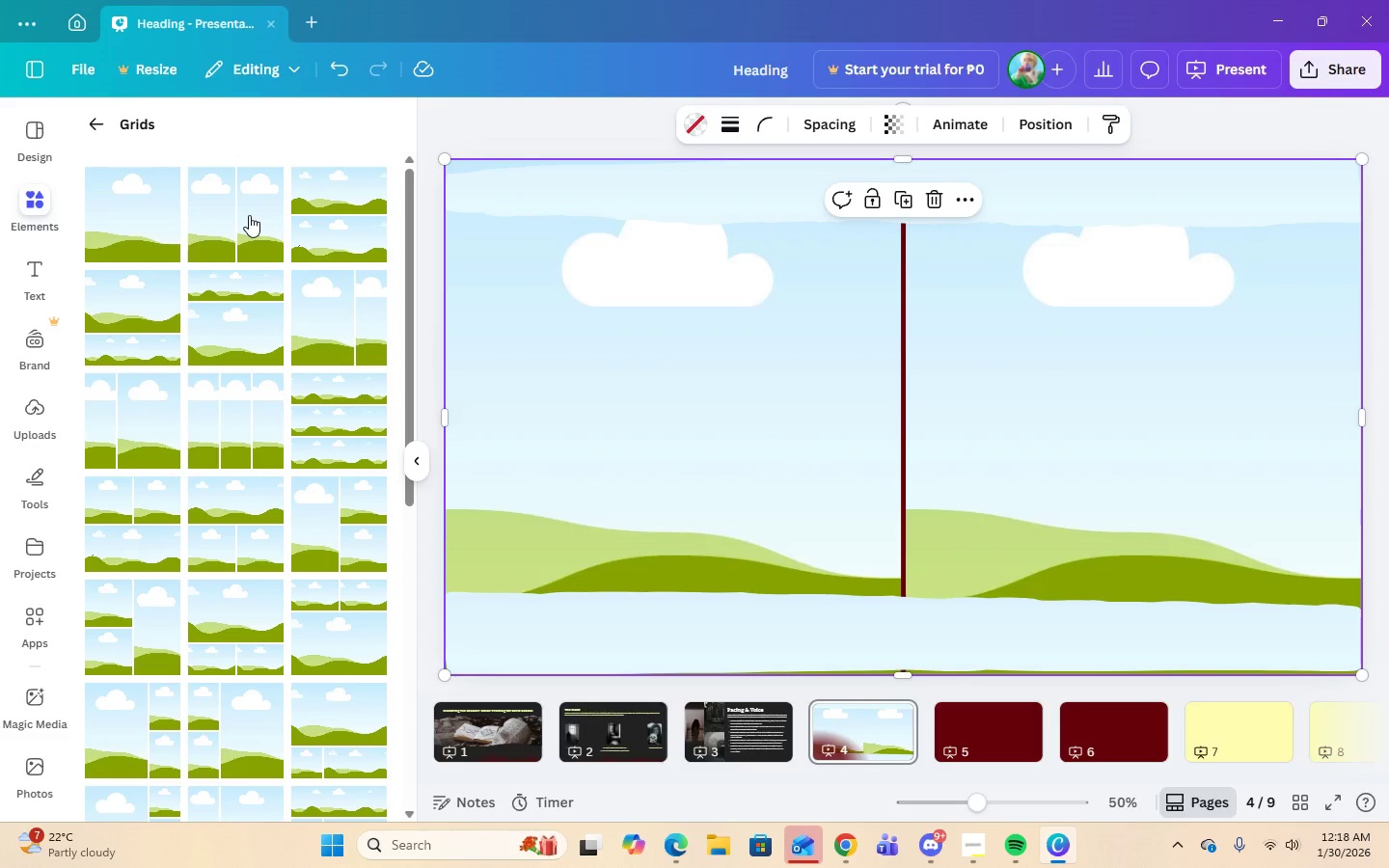 
left_click([939, 202])
 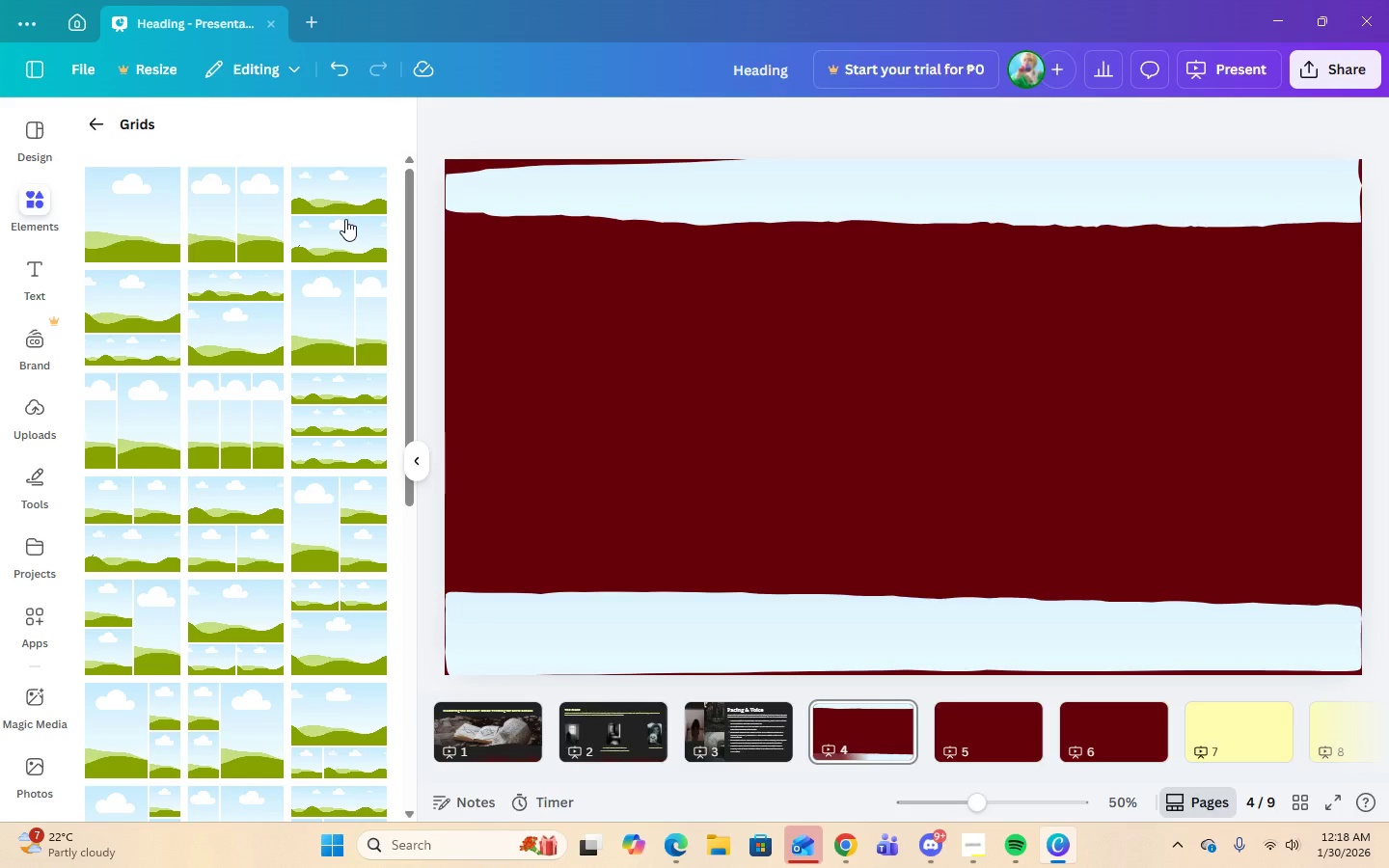 
left_click([345, 219])
 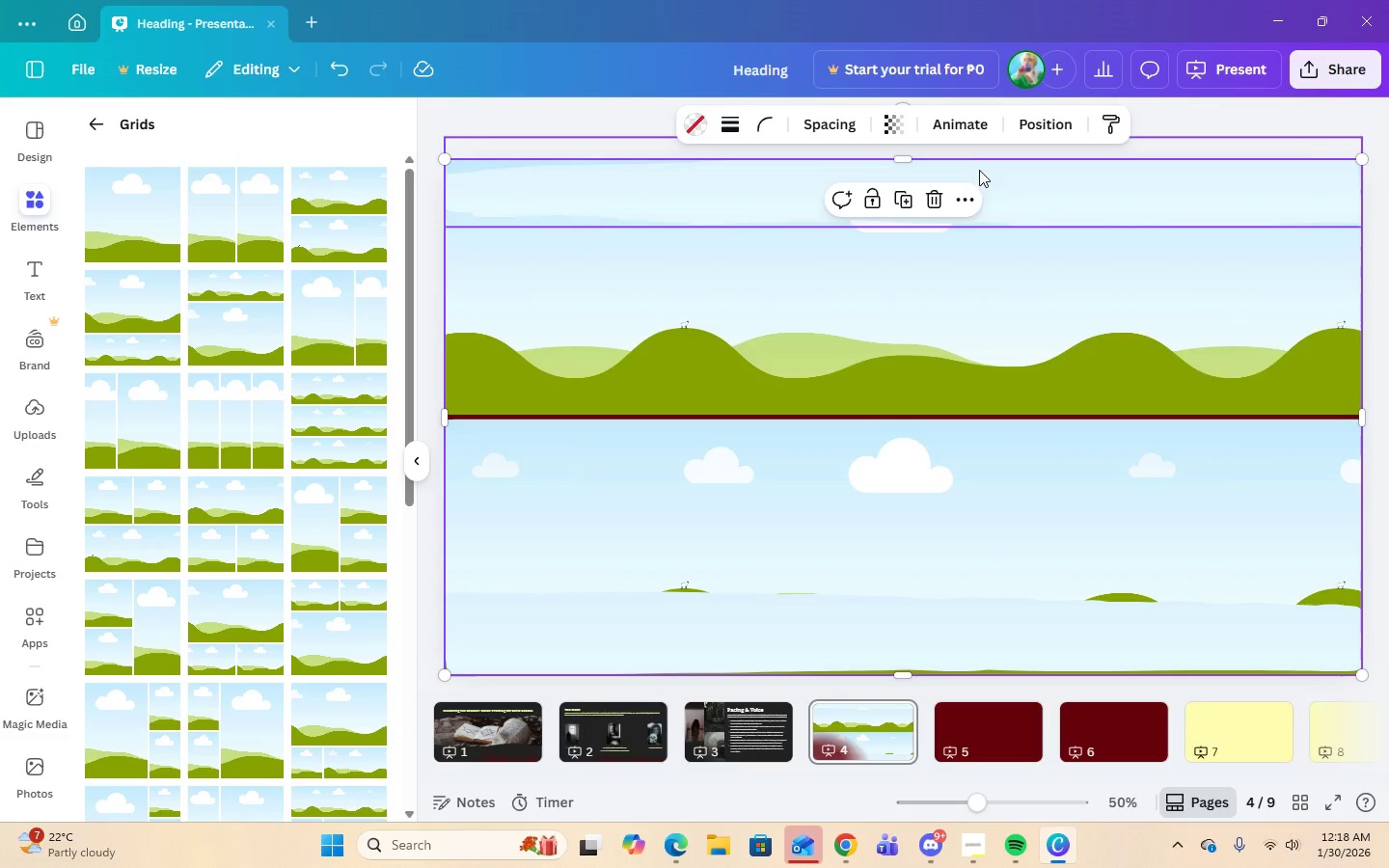 
left_click([931, 210])
 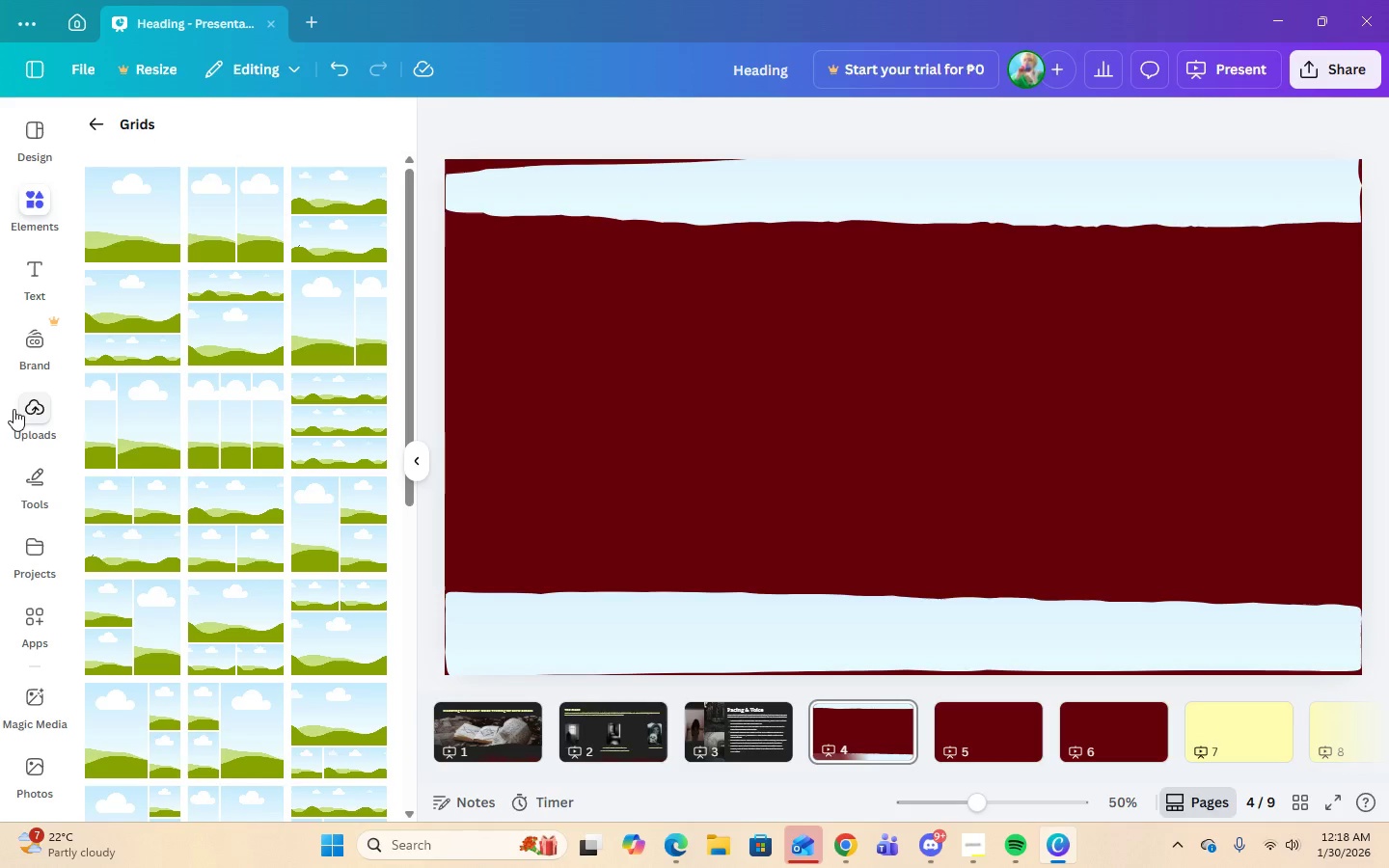 
scroll: coordinate [215, 539], scroll_direction: down, amount: 3.0
 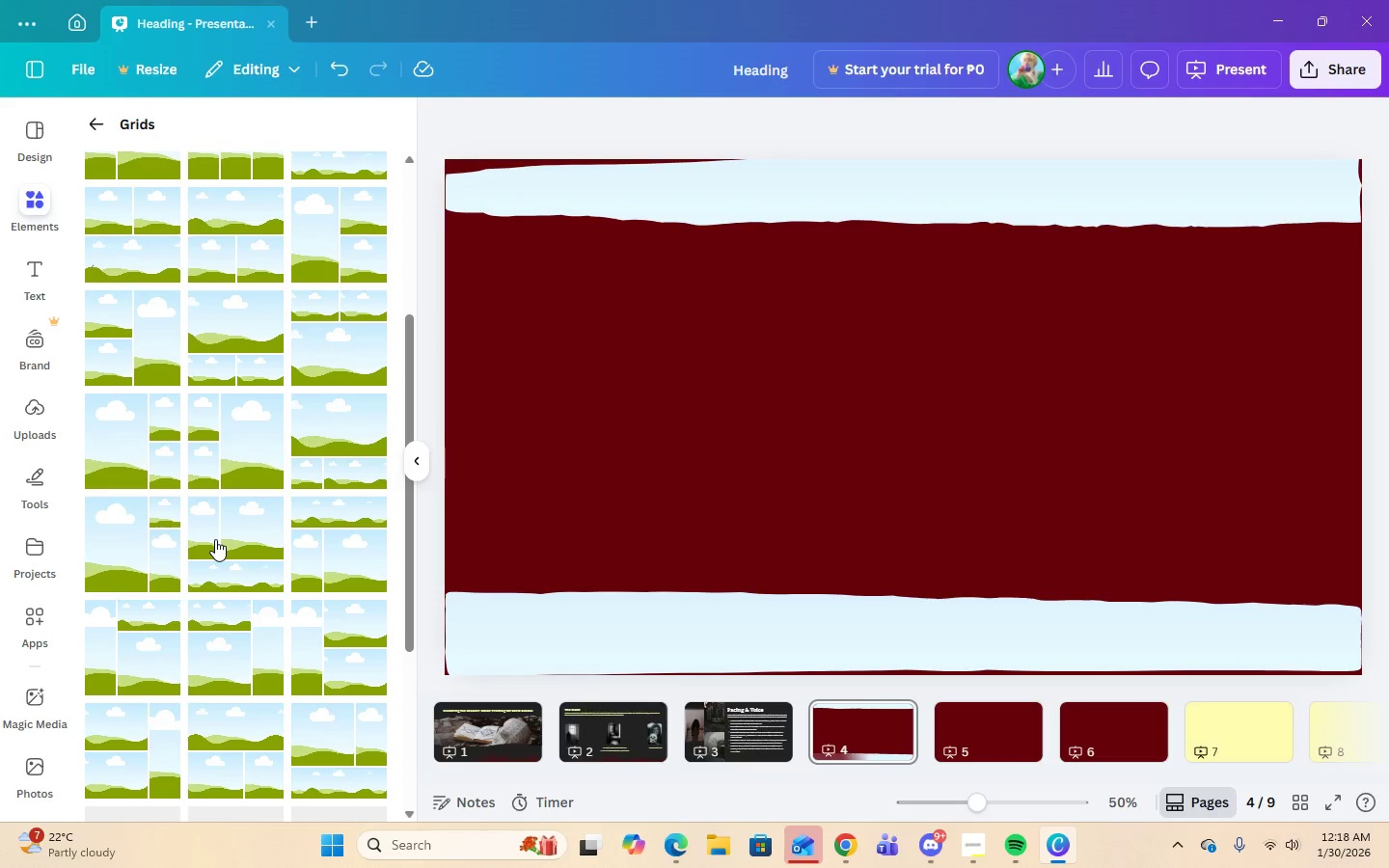 
scroll: coordinate [215, 539], scroll_direction: up, amount: 3.0
 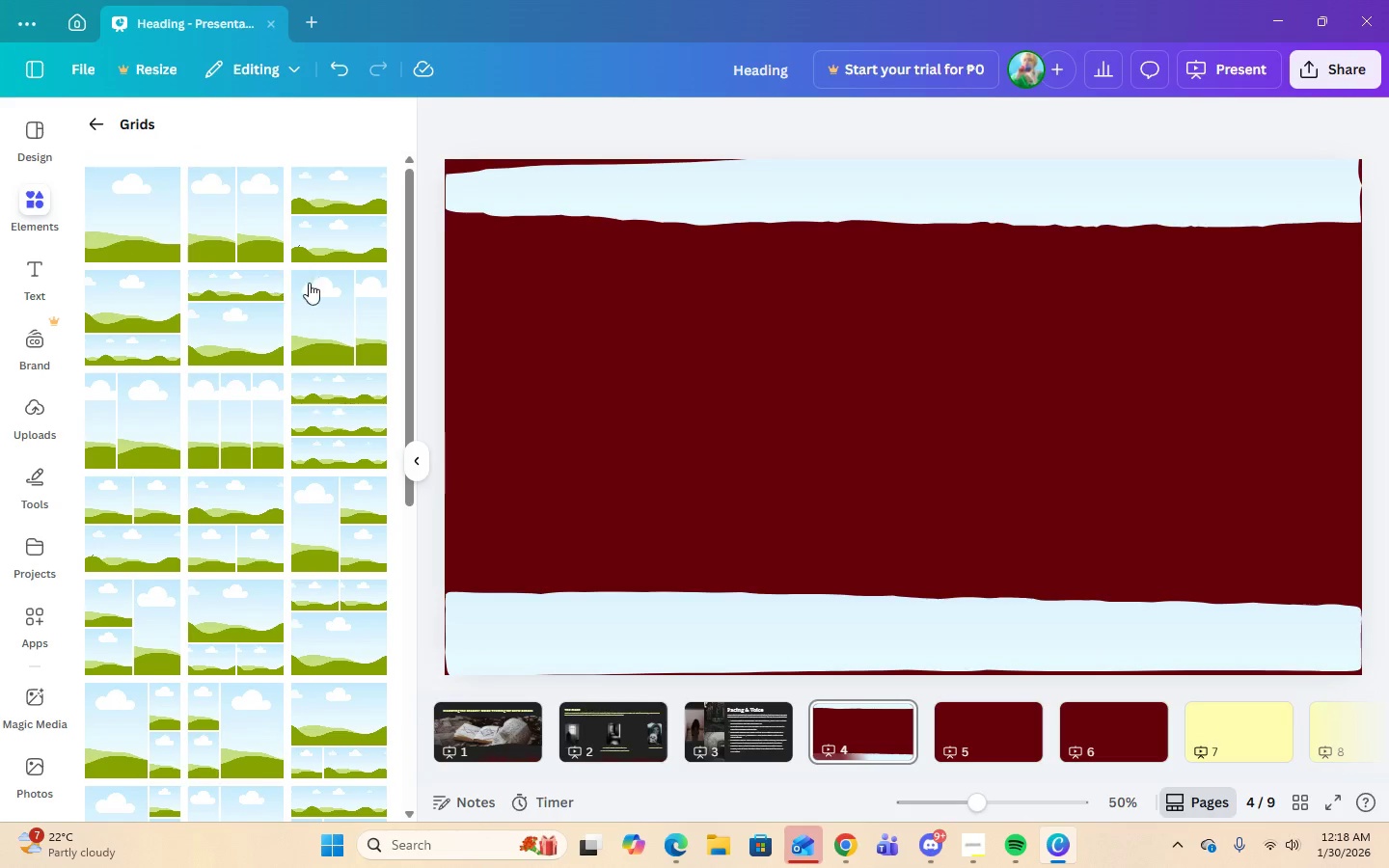 
left_click([317, 324])
 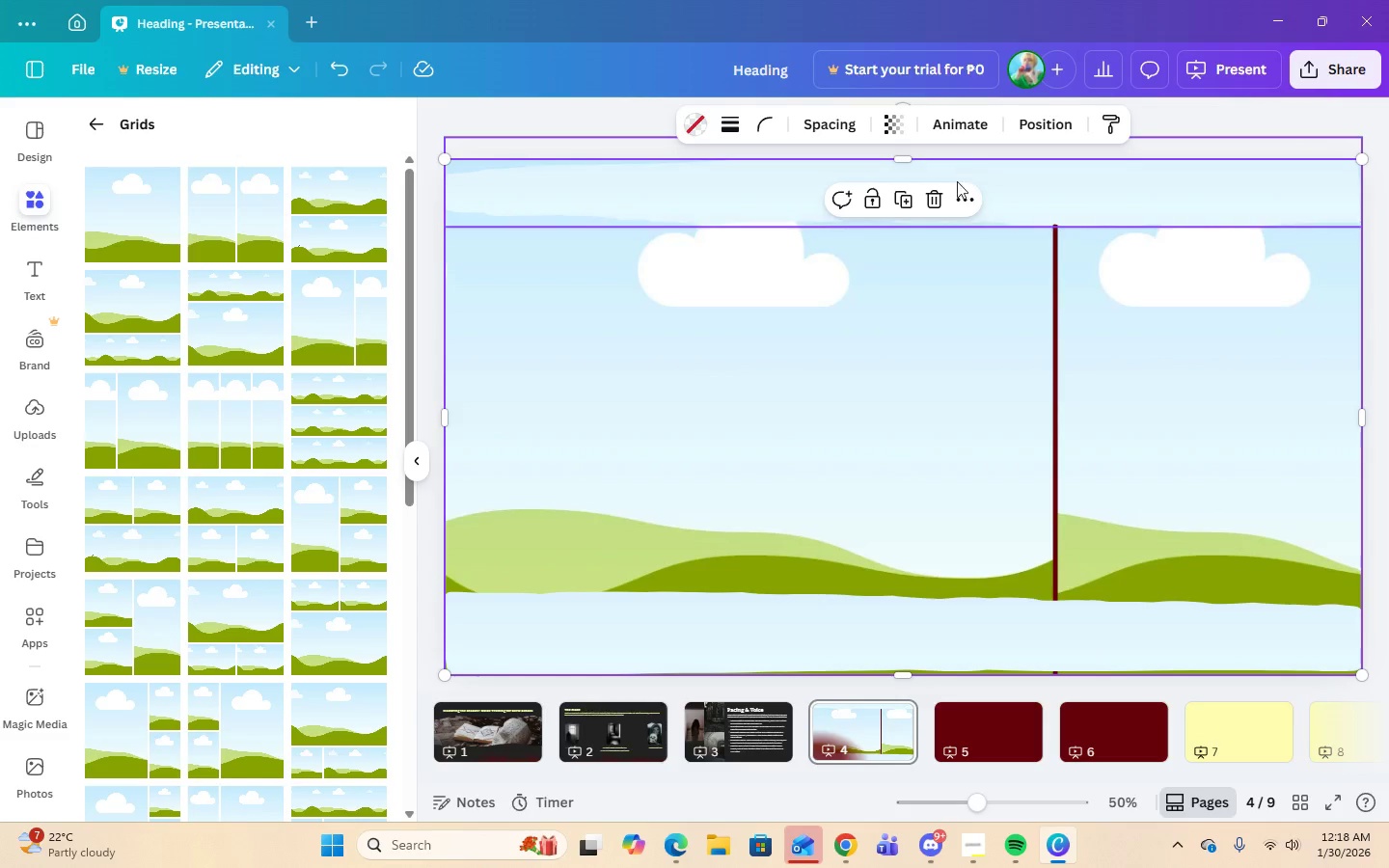 
left_click([932, 203])
 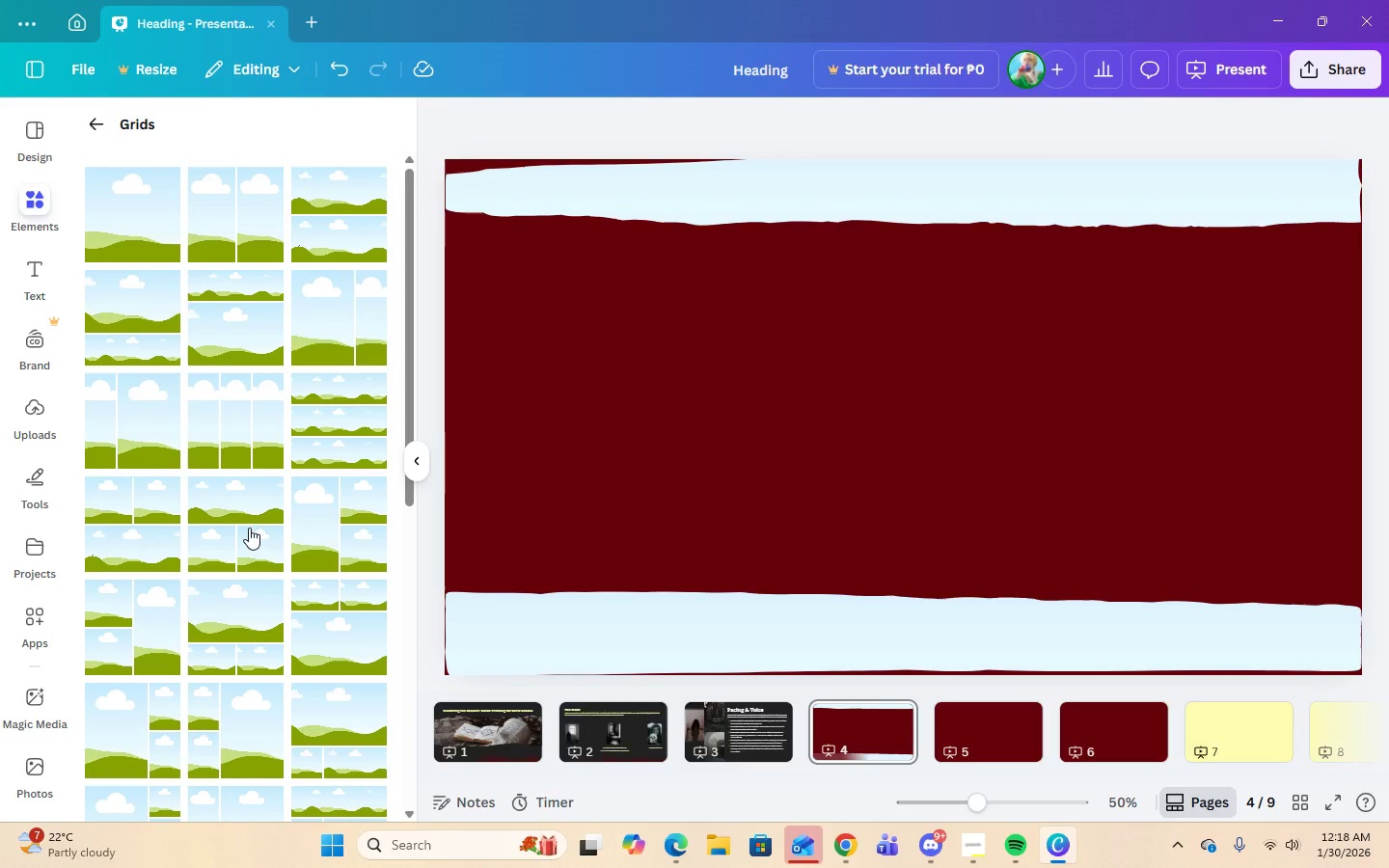 
left_click([238, 233])
 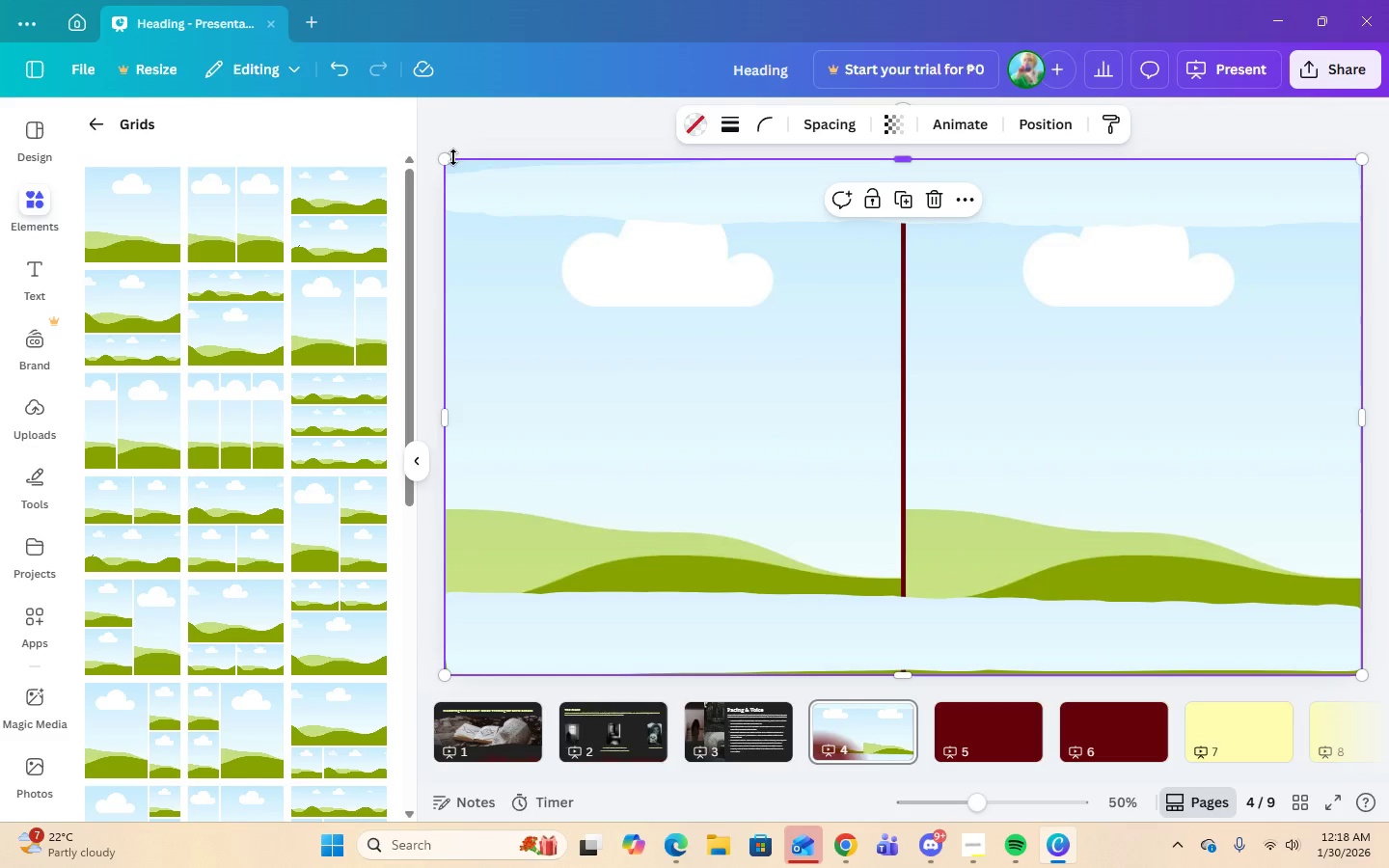 
left_click_drag(start_coordinate=[449, 162], to_coordinate=[859, 357])
 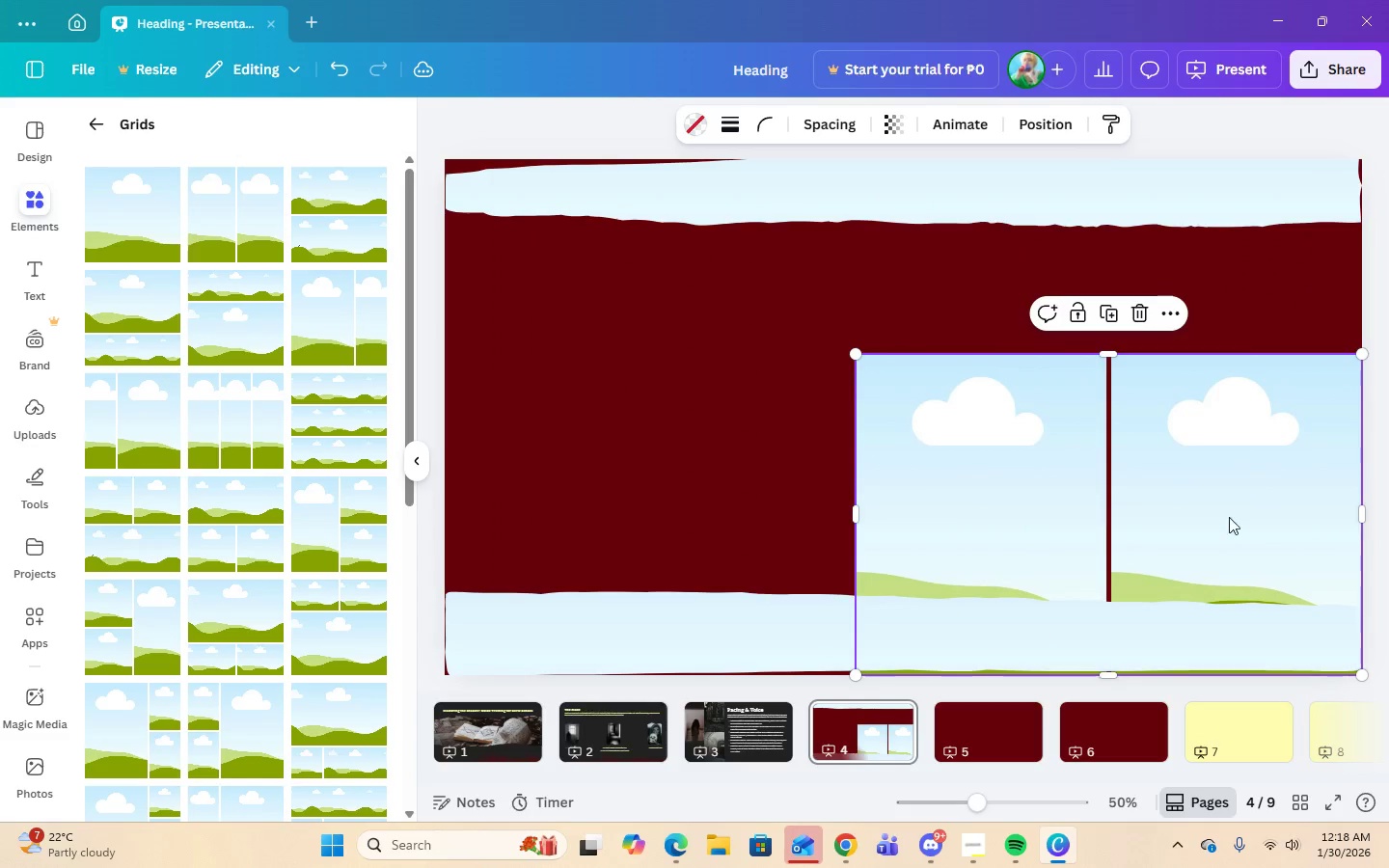 
left_click_drag(start_coordinate=[1213, 509], to_coordinate=[1038, 401])
 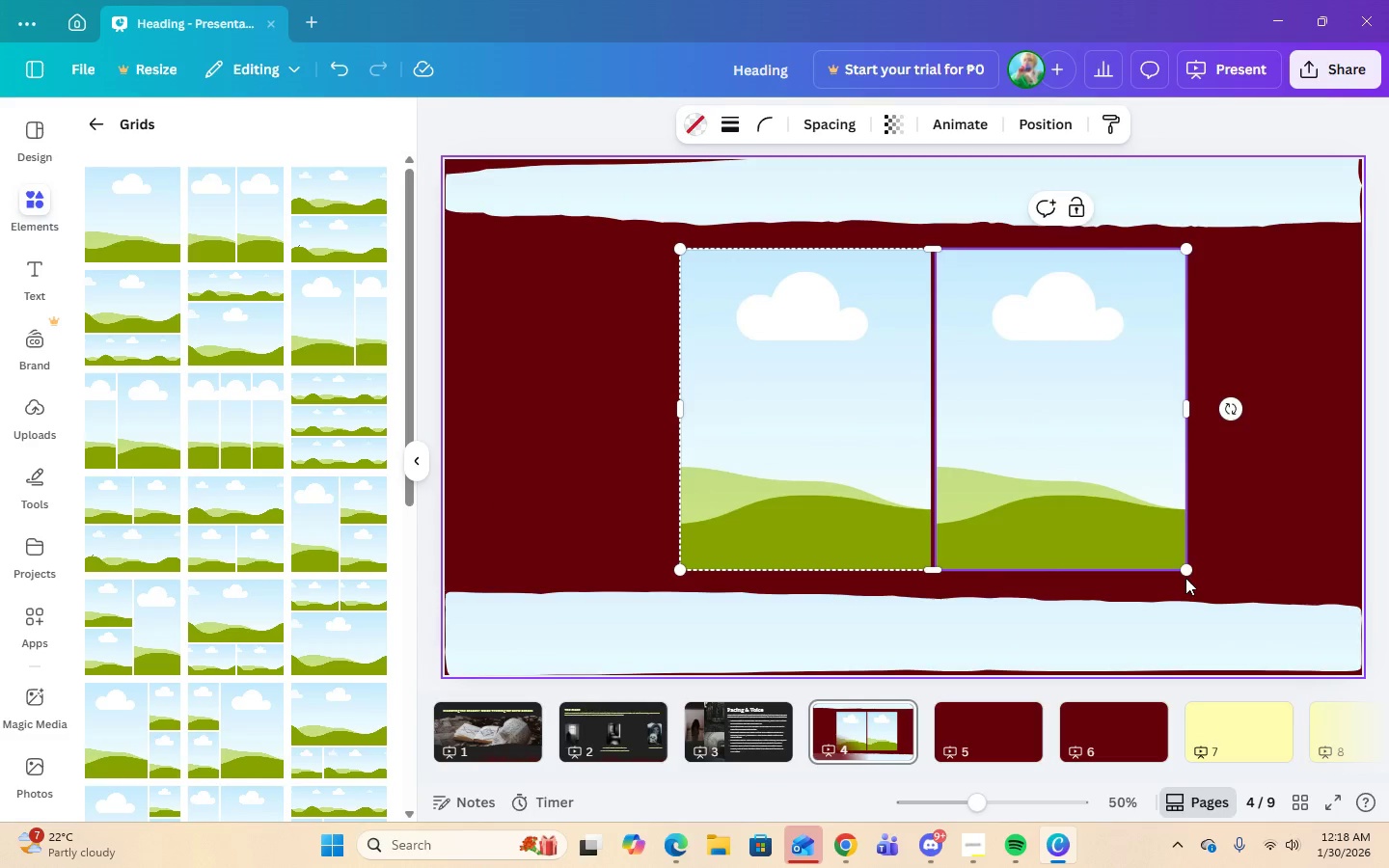 
left_click_drag(start_coordinate=[1186, 566], to_coordinate=[1044, 455])
 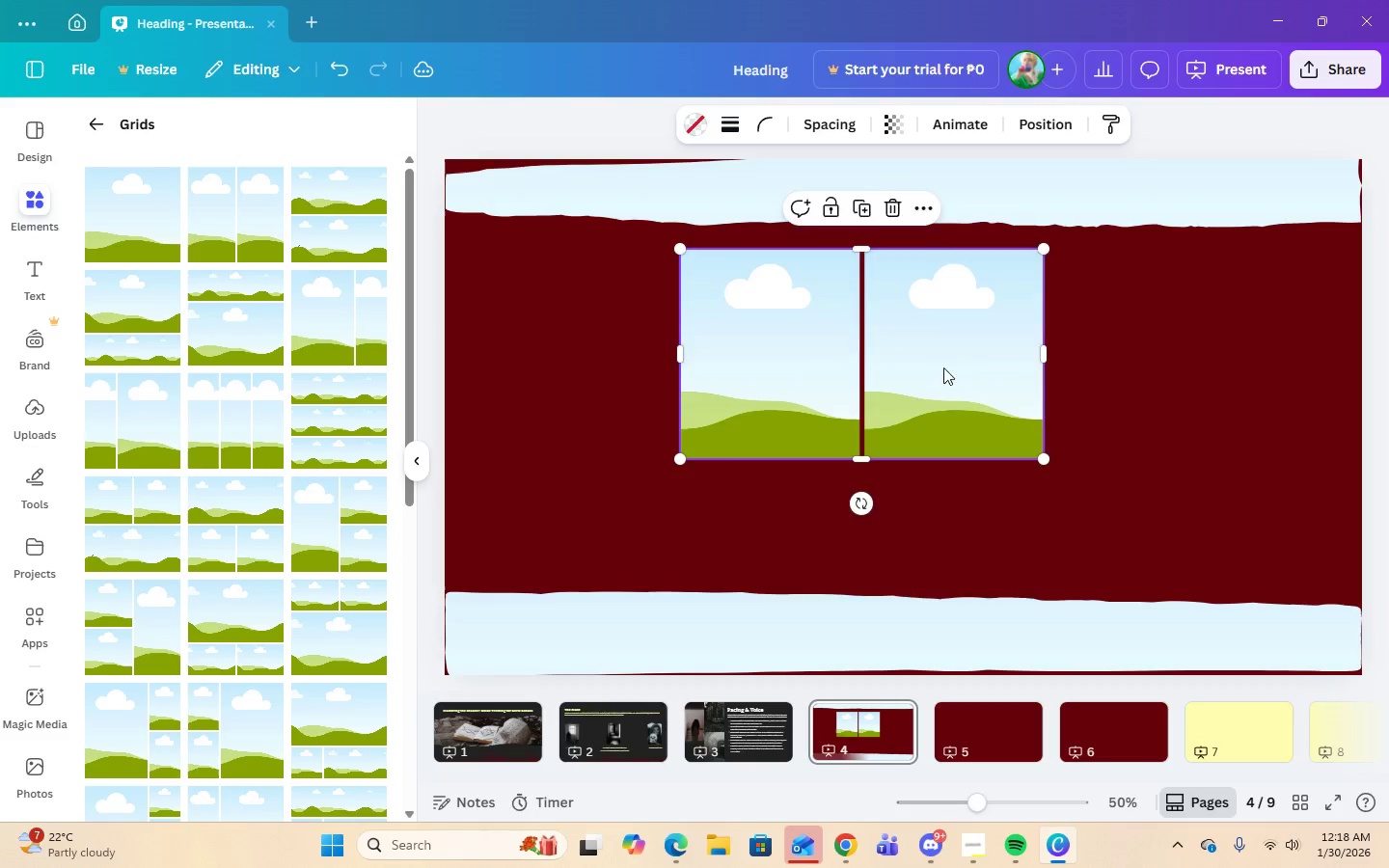 
left_click_drag(start_coordinate=[943, 367], to_coordinate=[1214, 418])
 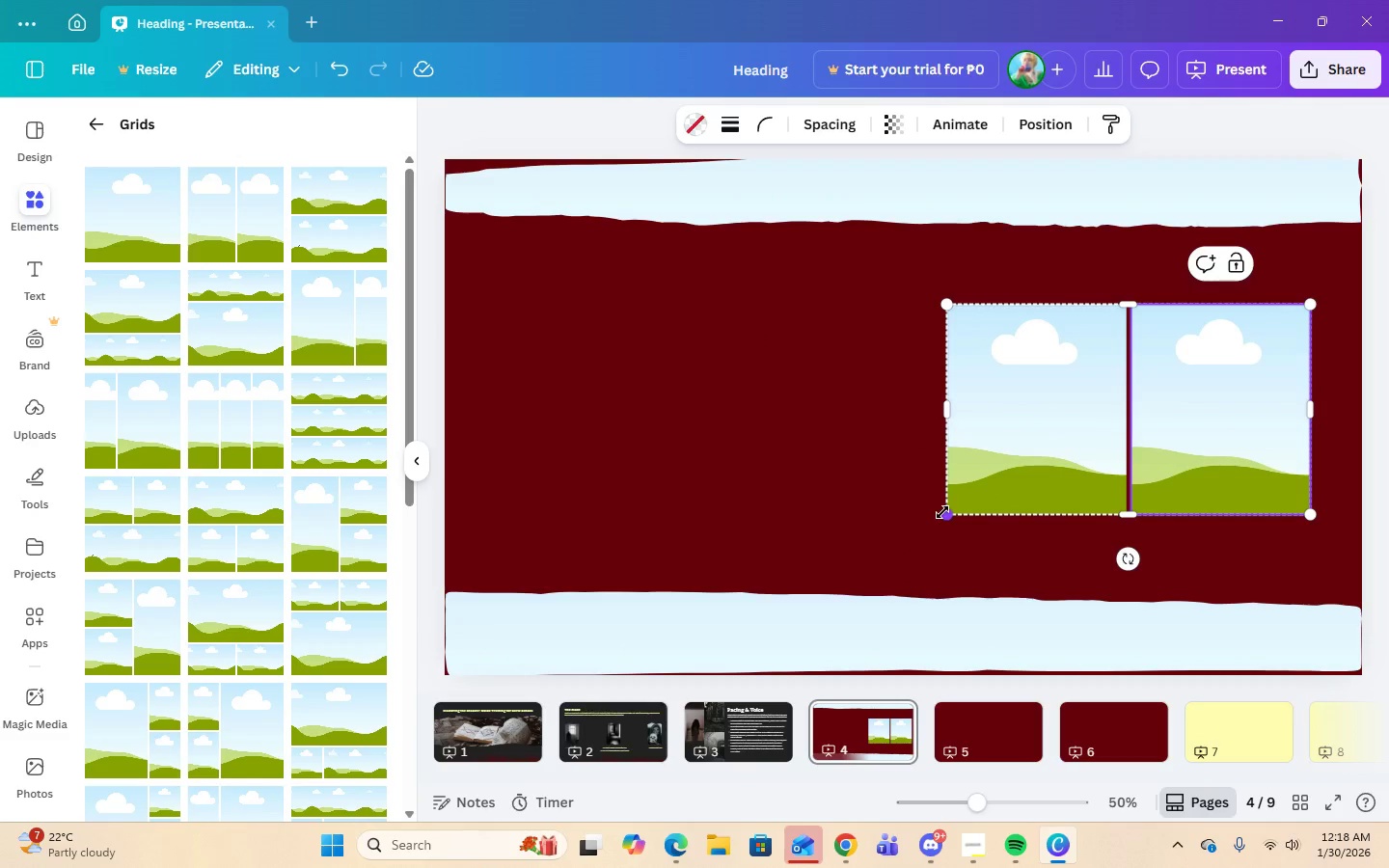 
left_click_drag(start_coordinate=[944, 513], to_coordinate=[1007, 516])
 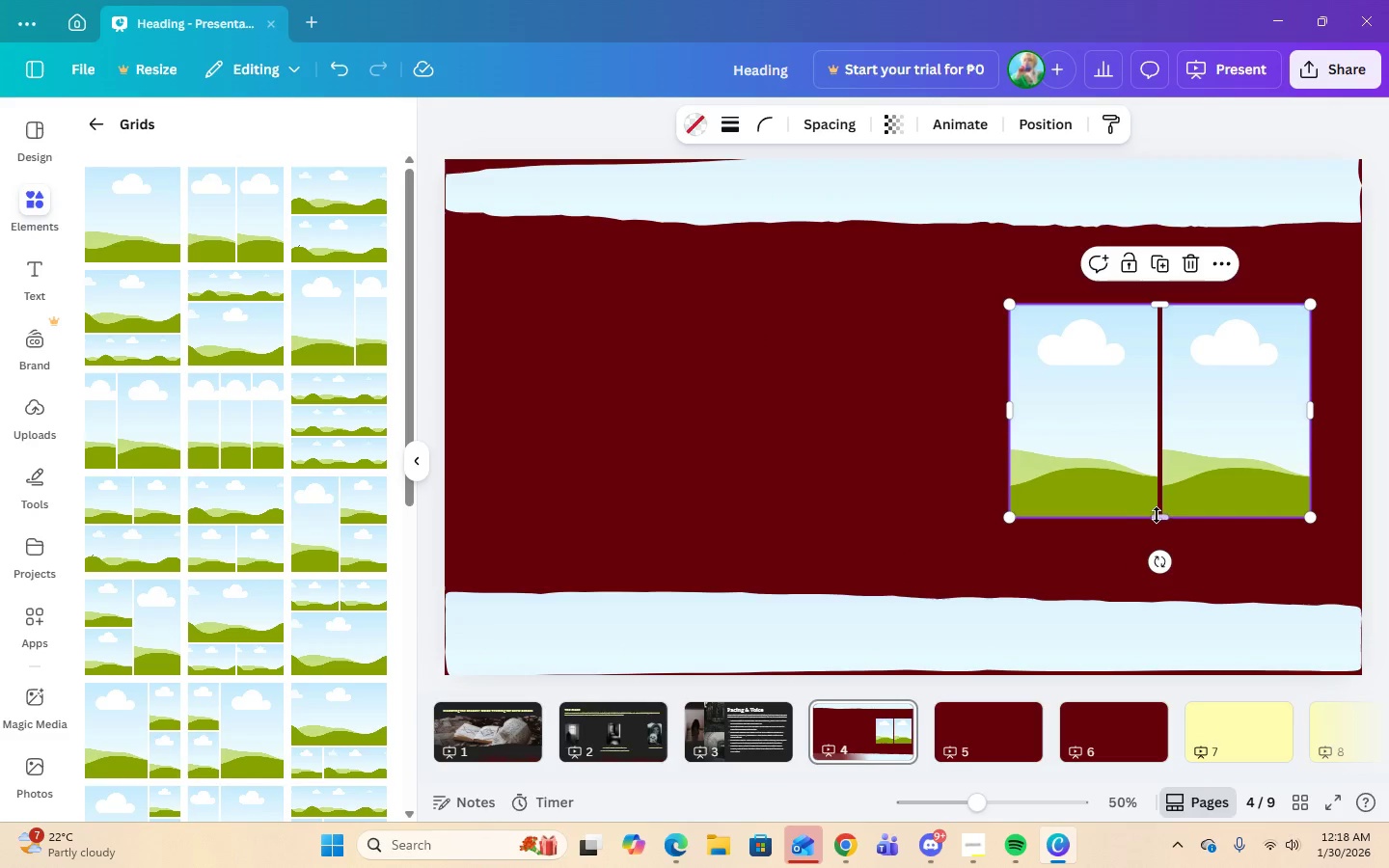 
left_click_drag(start_coordinate=[1158, 516], to_coordinate=[1159, 533])
 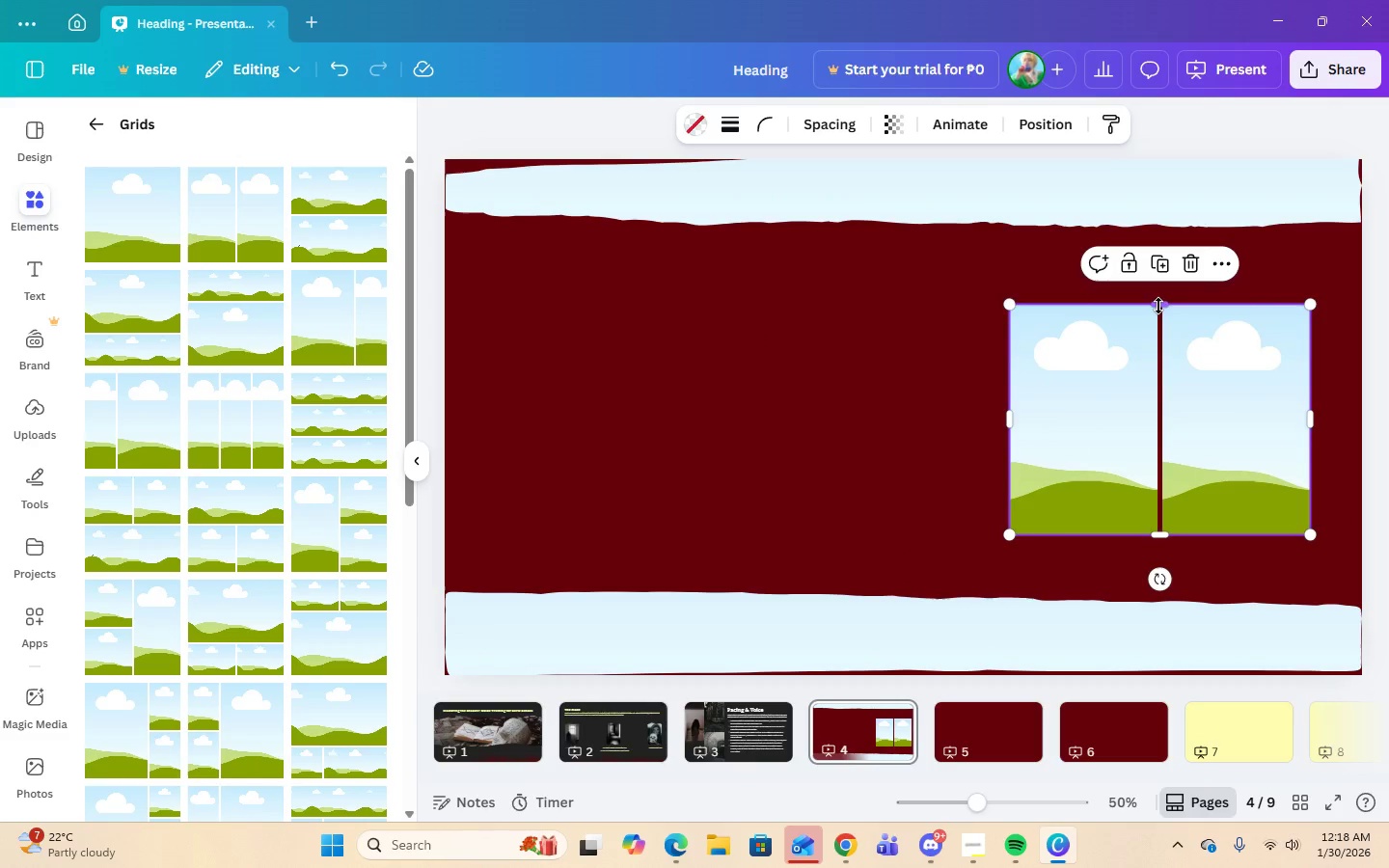 
left_click_drag(start_coordinate=[1158, 306], to_coordinate=[1157, 288])
 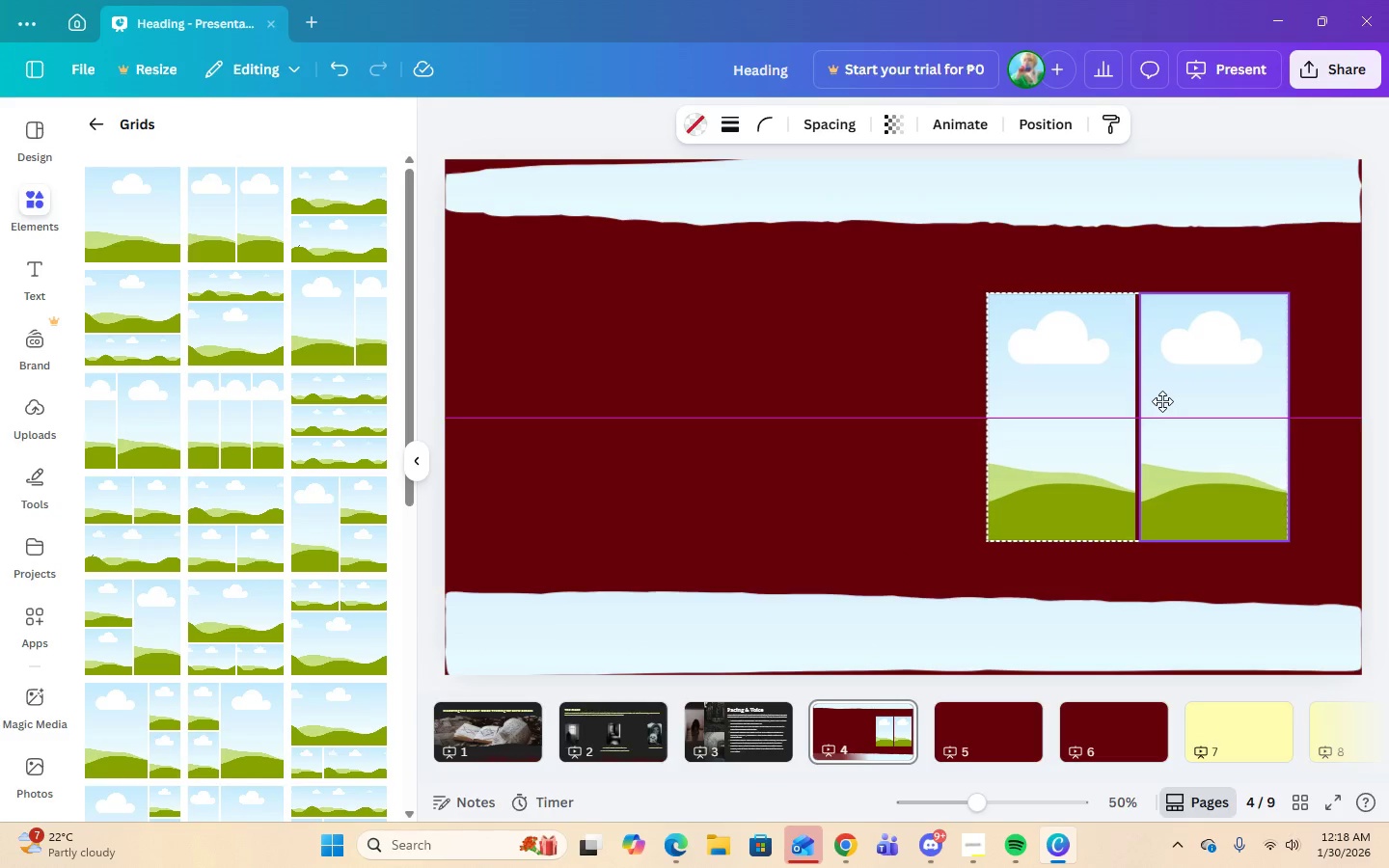 
mouse_move([1162, 405])
 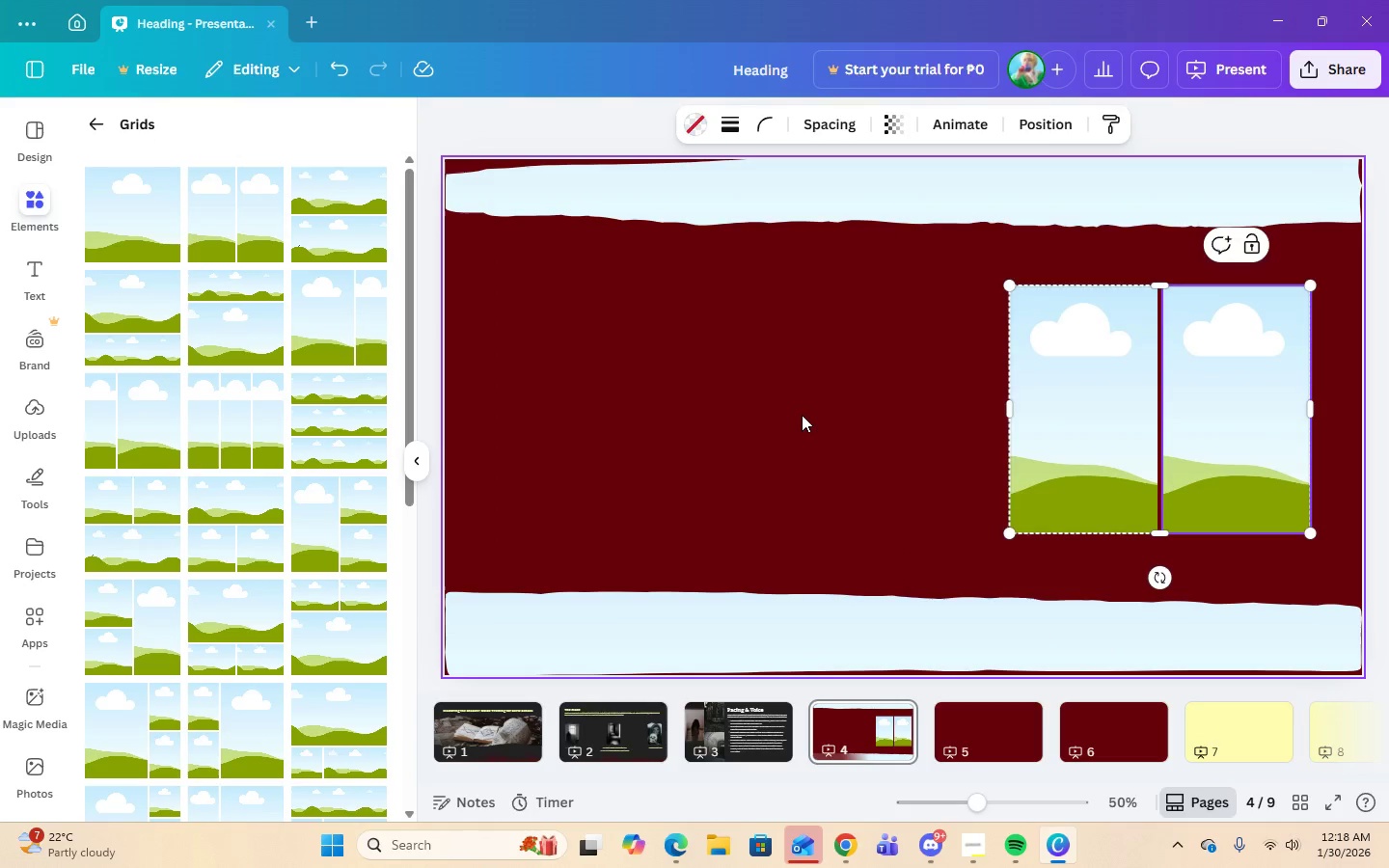 
left_click([802, 415])
 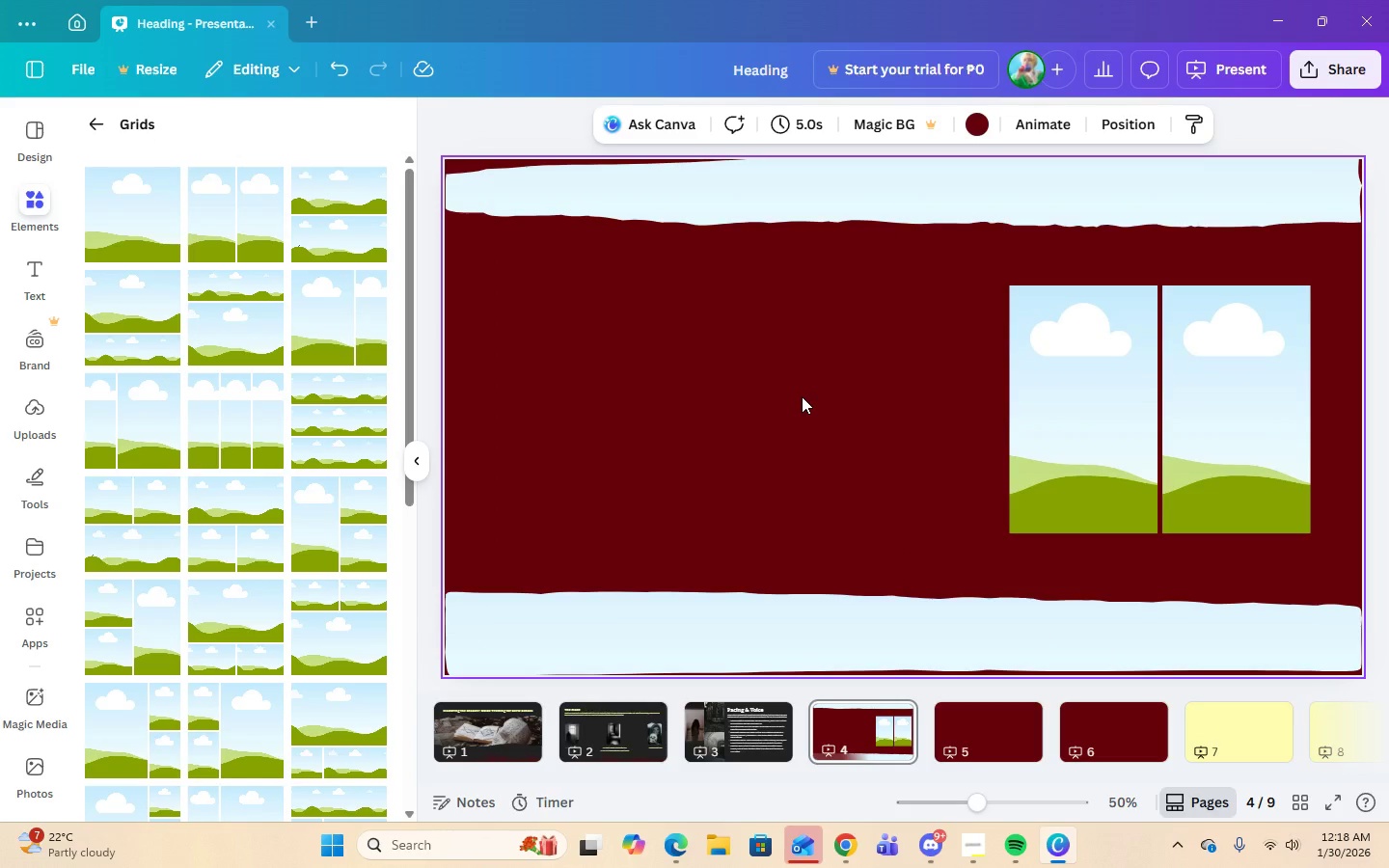 
wait(9.72)
 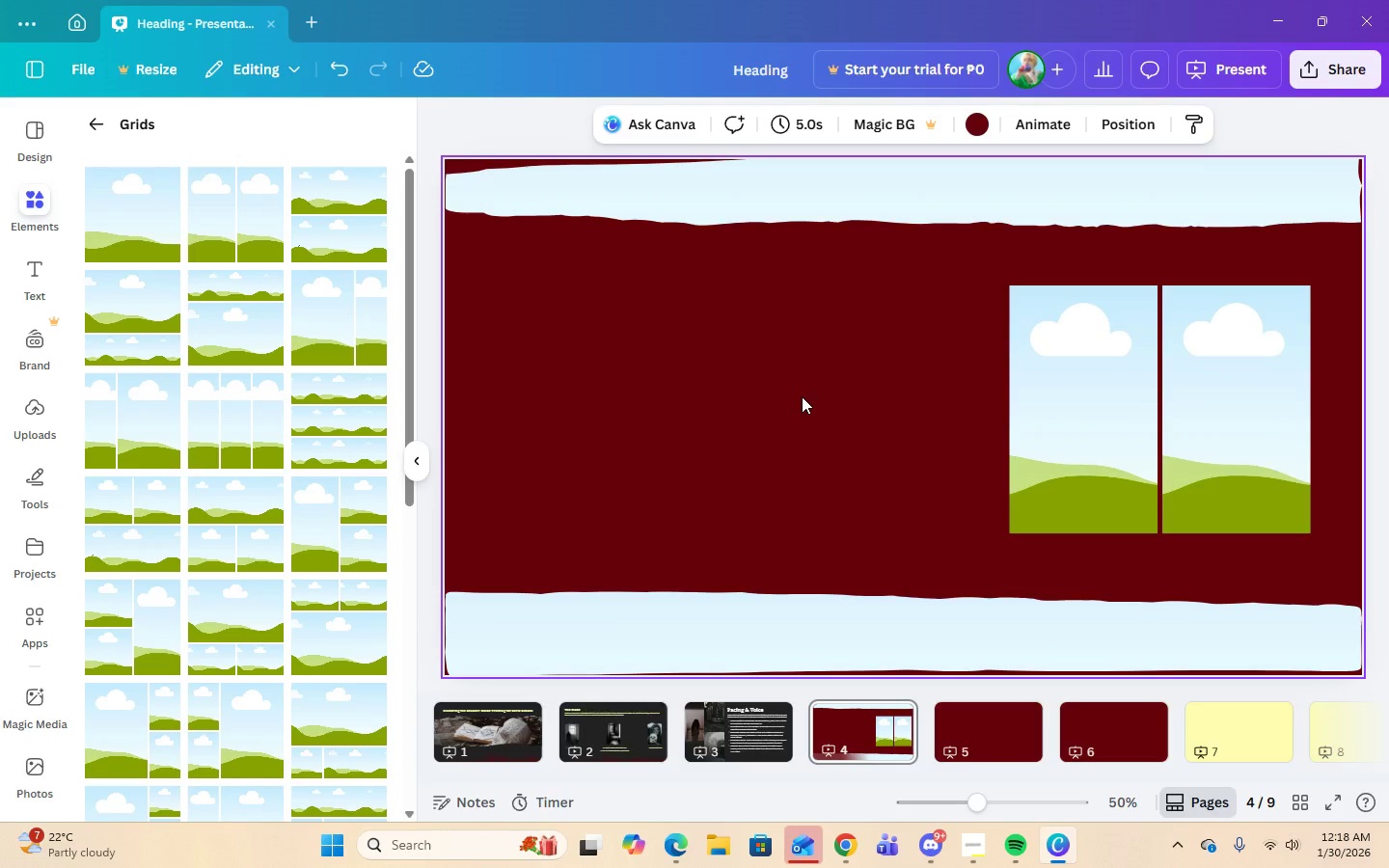 
left_click([91, 127])
 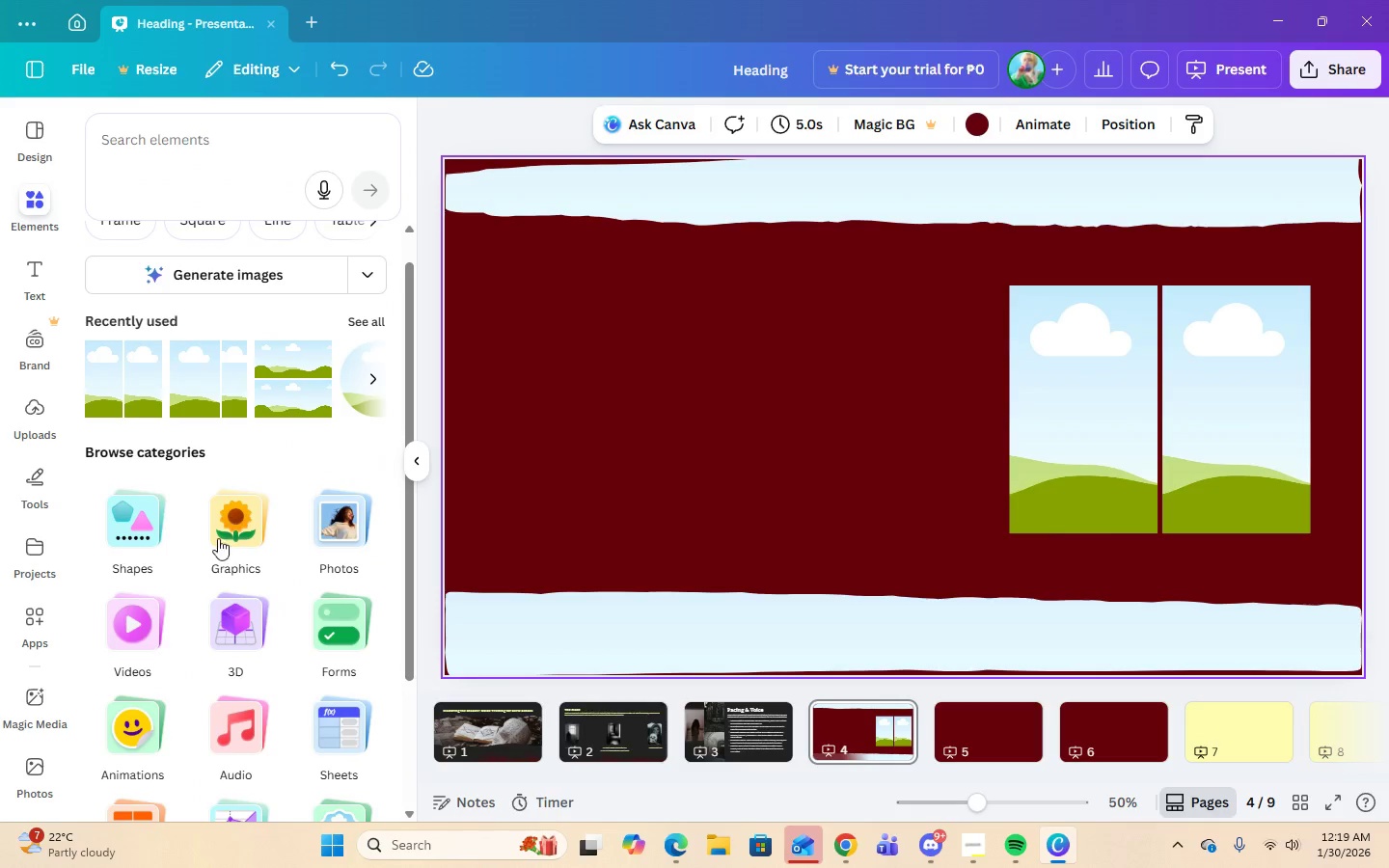 
scroll: coordinate [249, 620], scroll_direction: down, amount: 2.0
 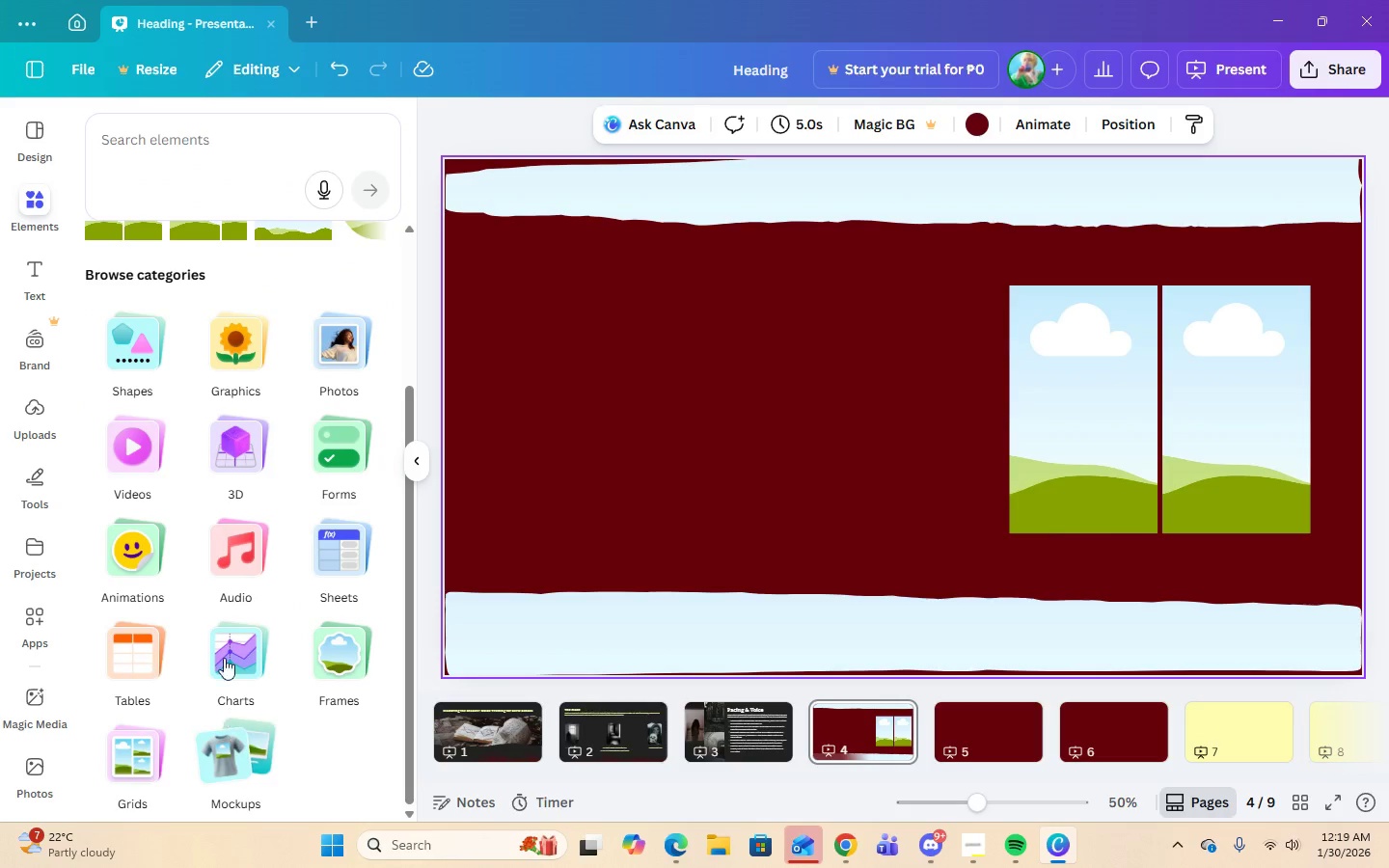 
left_click([359, 318])
 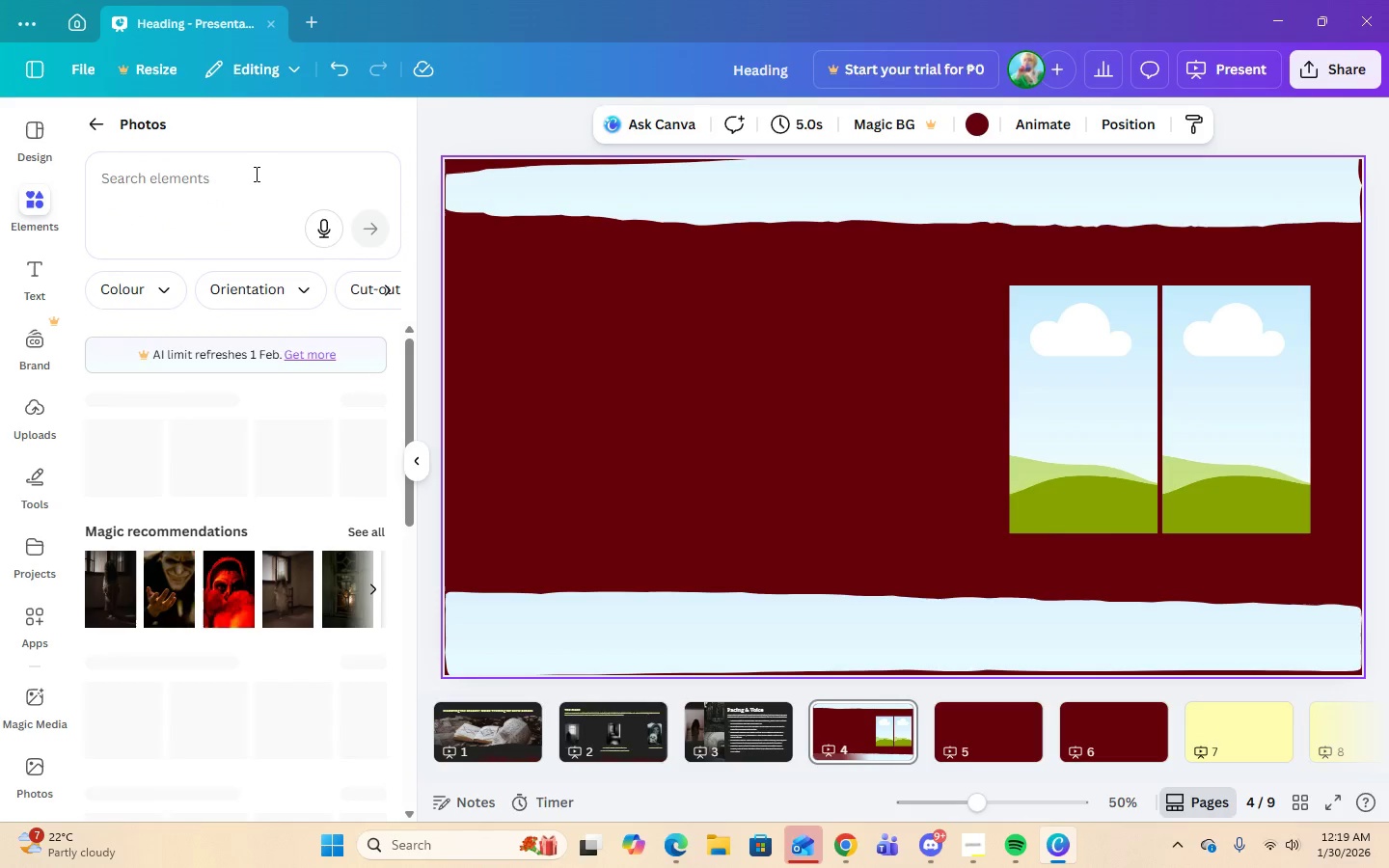 
left_click([251, 180])
 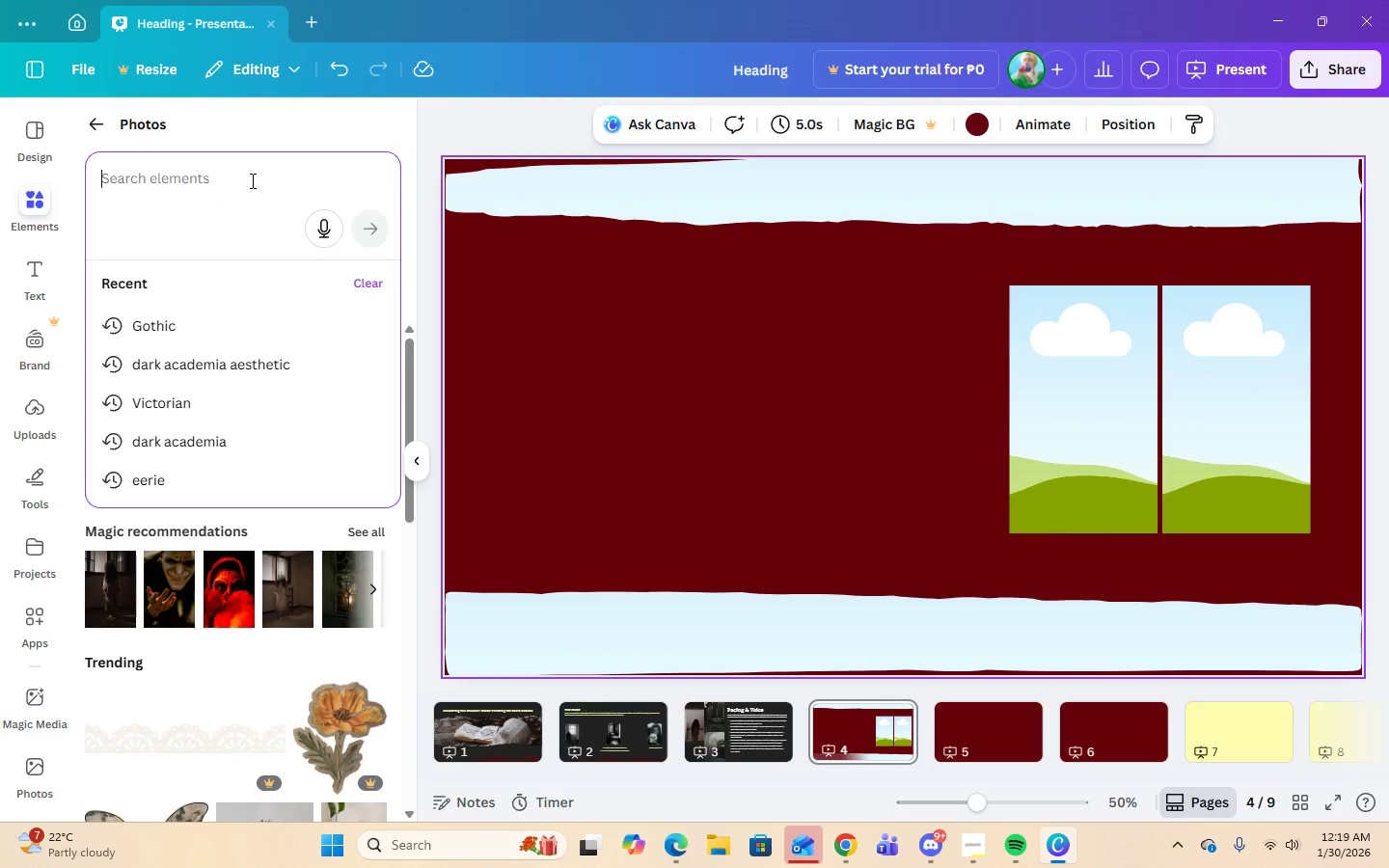 
type(hand)
key(Backspace)
key(Backspace)
key(Backspace)
key(Backspace)
type(lantern)
 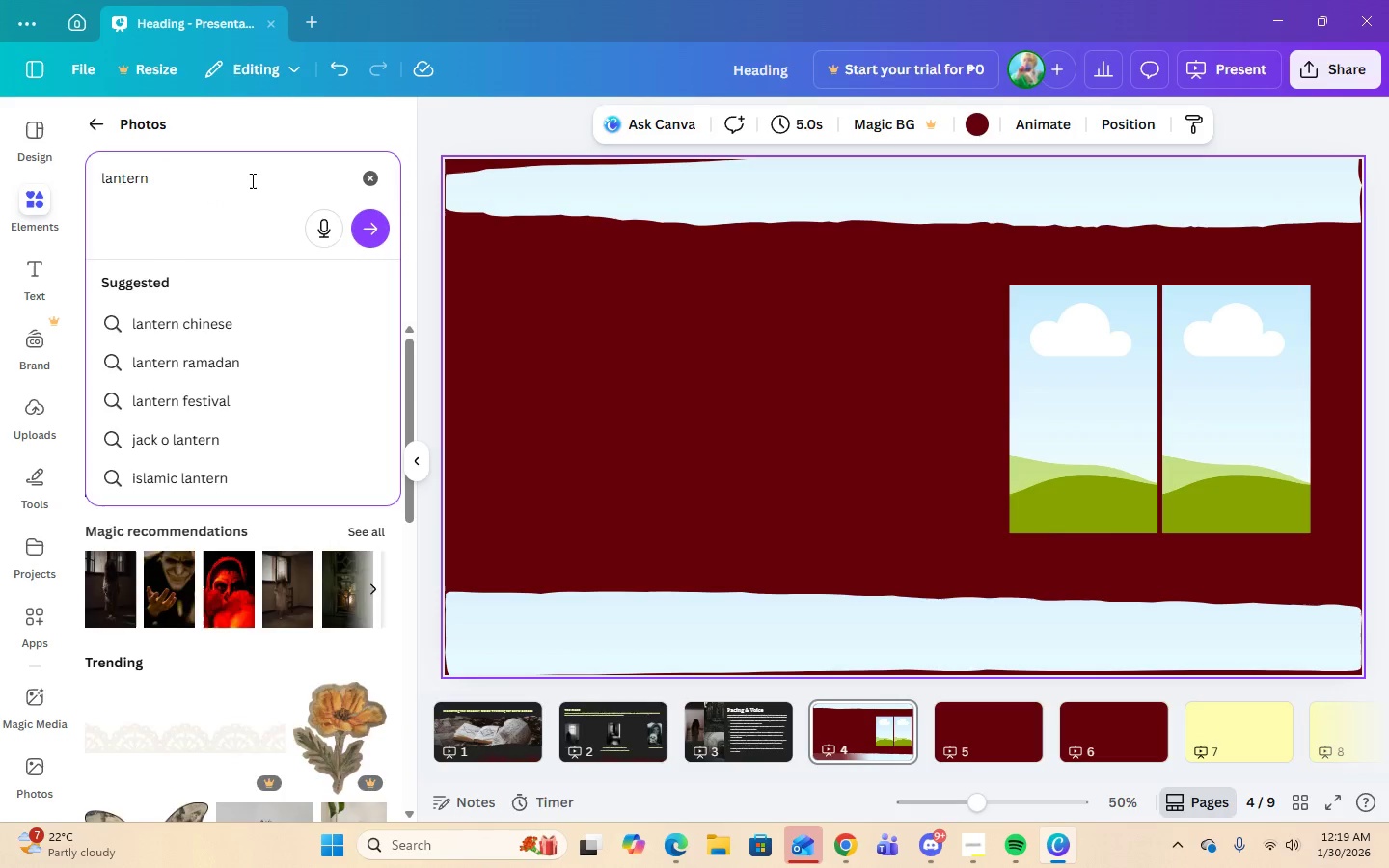 
key(Enter)
 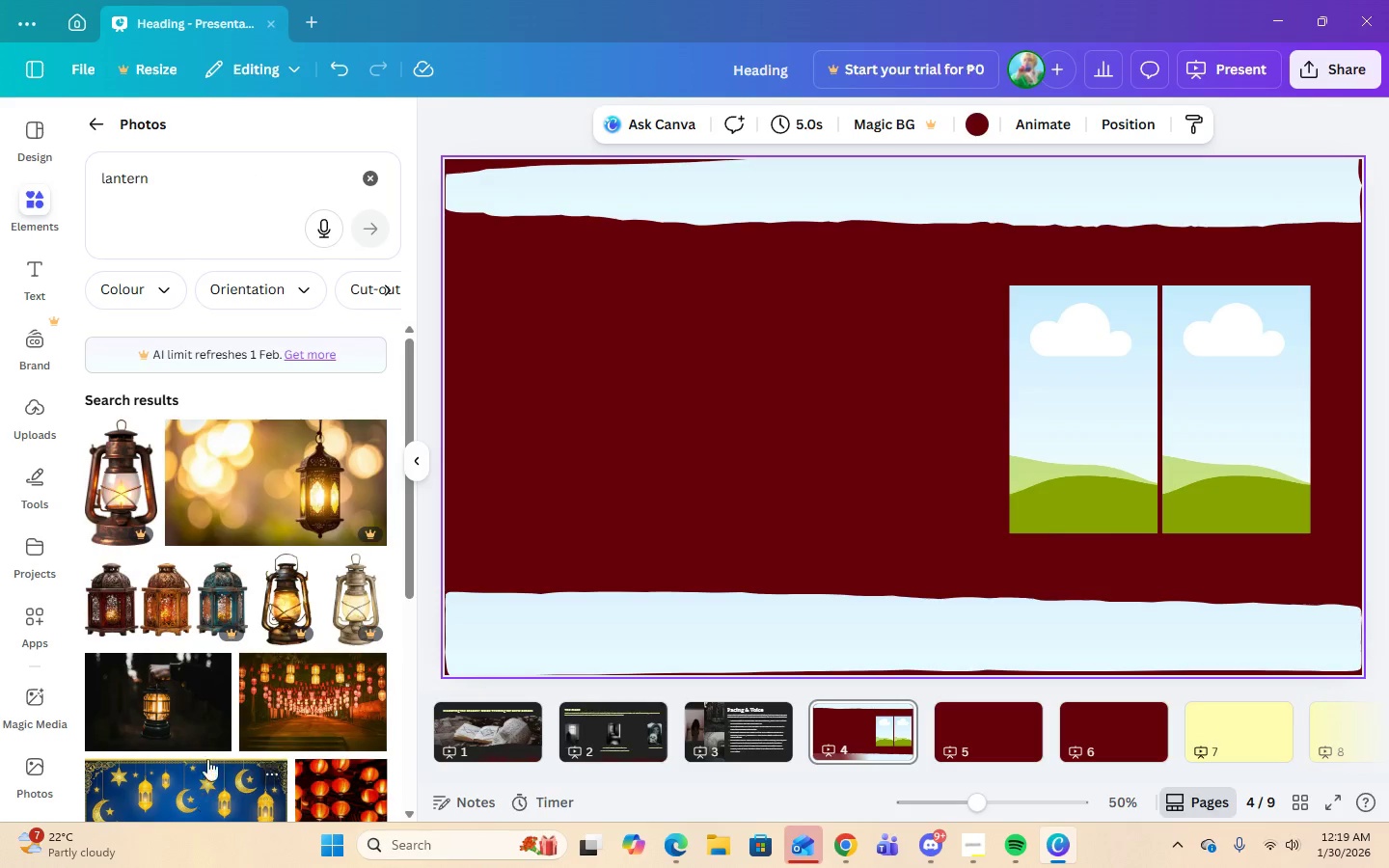 
scroll: coordinate [236, 663], scroll_direction: down, amount: 16.0
 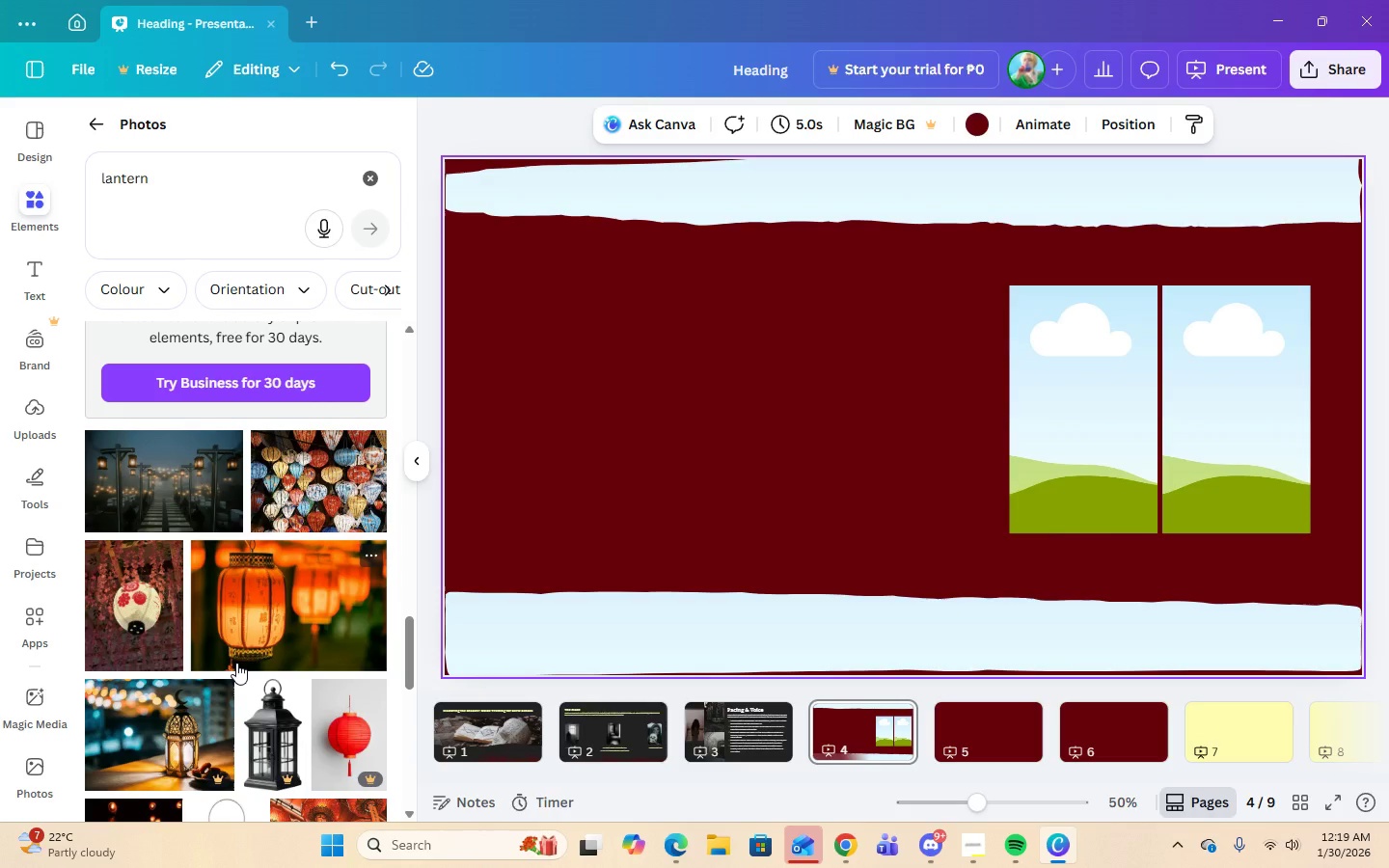 
scroll: coordinate [236, 663], scroll_direction: up, amount: 6.0
 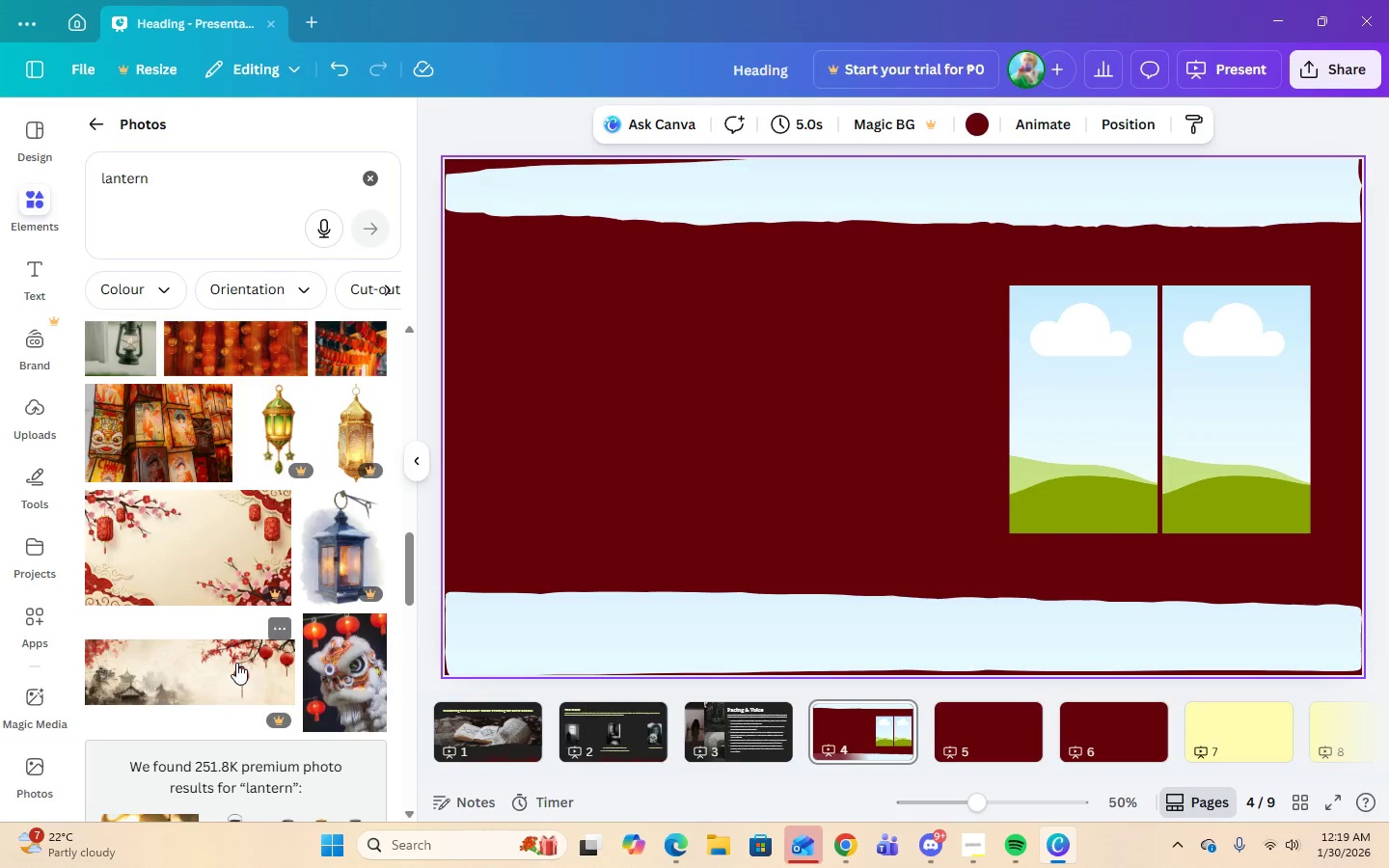 
scroll: coordinate [236, 663], scroll_direction: down, amount: 2.0
 